 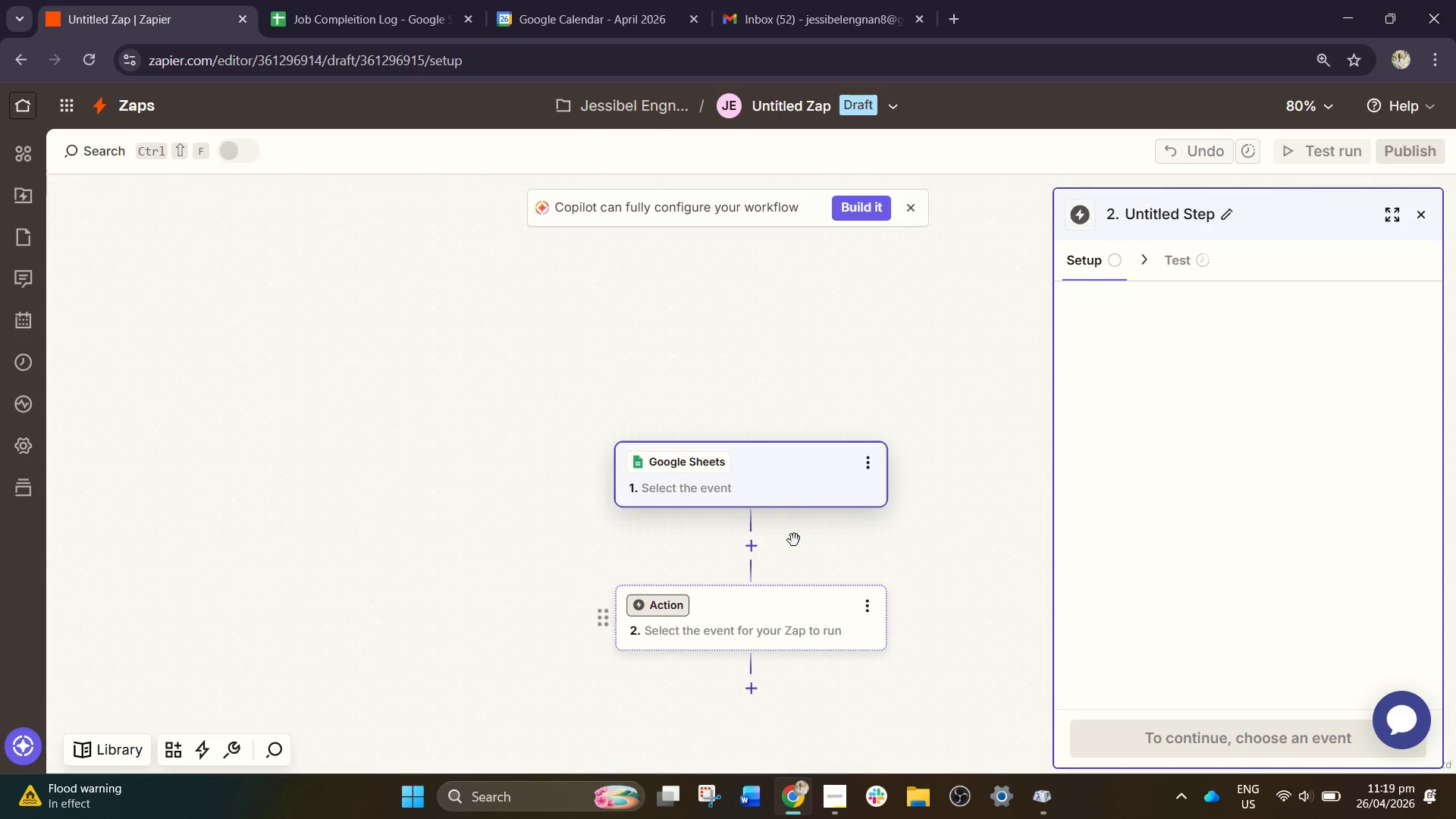 
left_click([876, 315])
 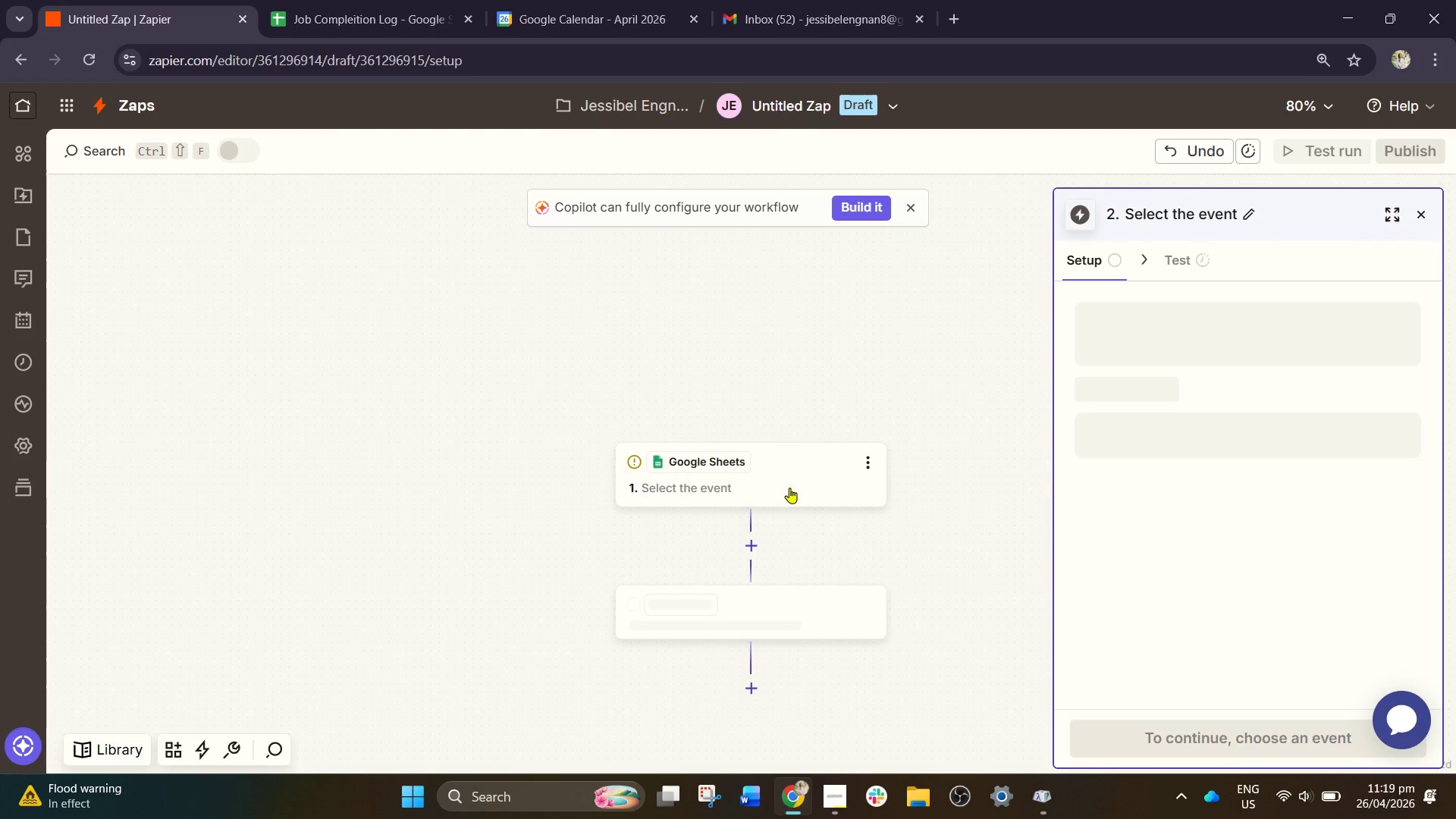 
scroll: coordinate [784, 530], scroll_direction: down, amount: 3.0
 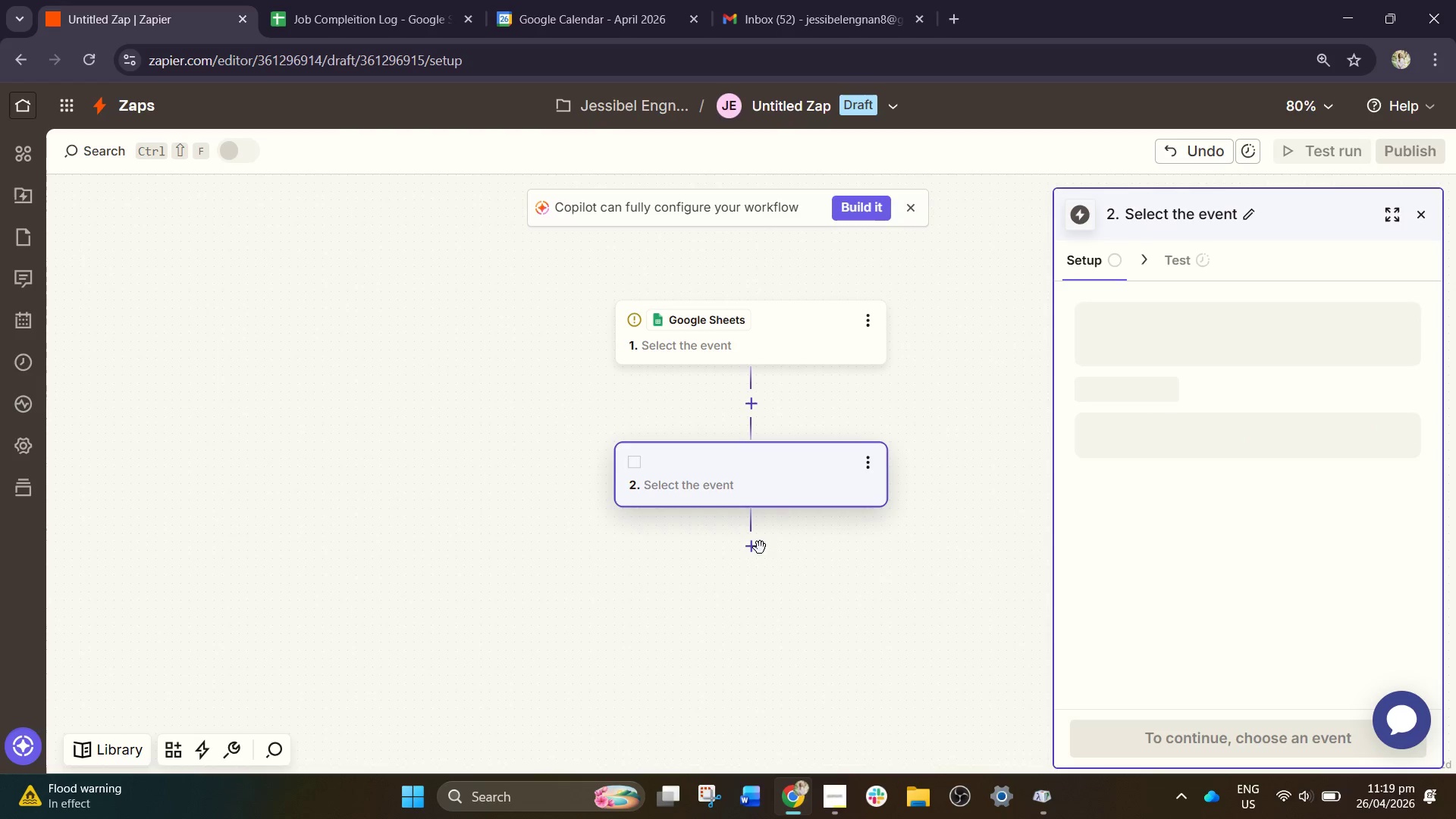 
left_click([750, 556])
 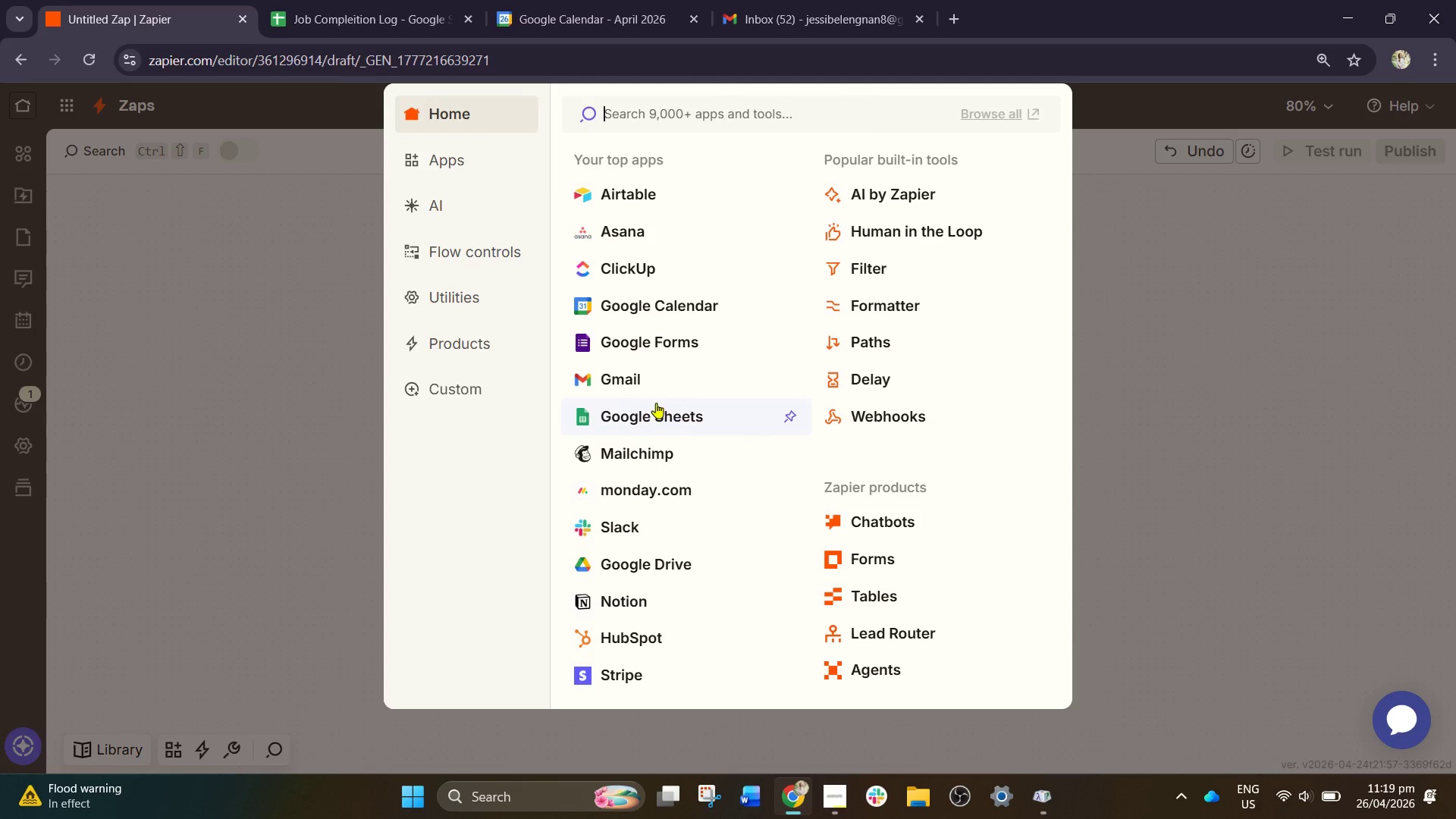 
left_click([679, 318])
 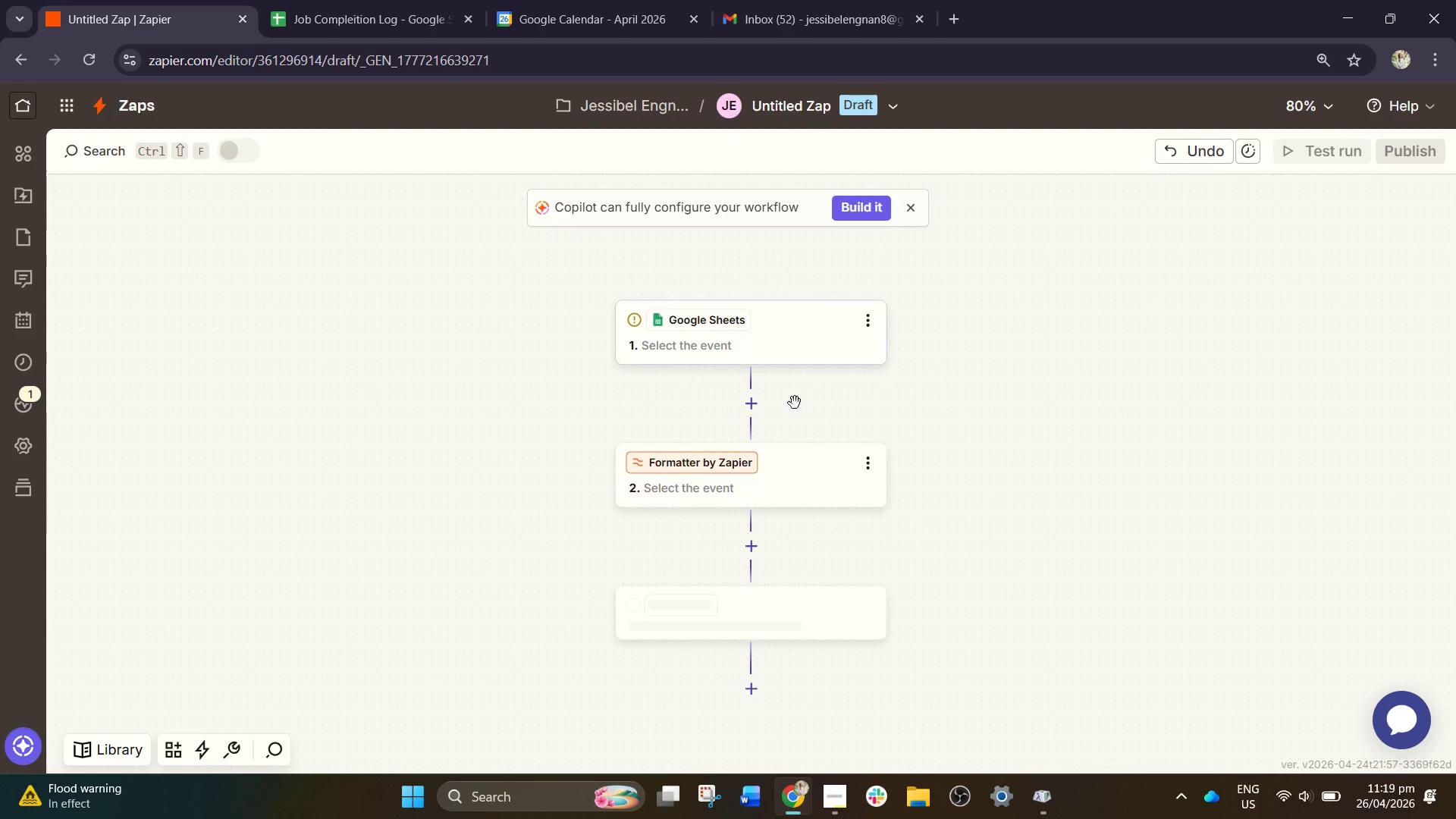 
scroll: coordinate [827, 504], scroll_direction: down, amount: 3.0
 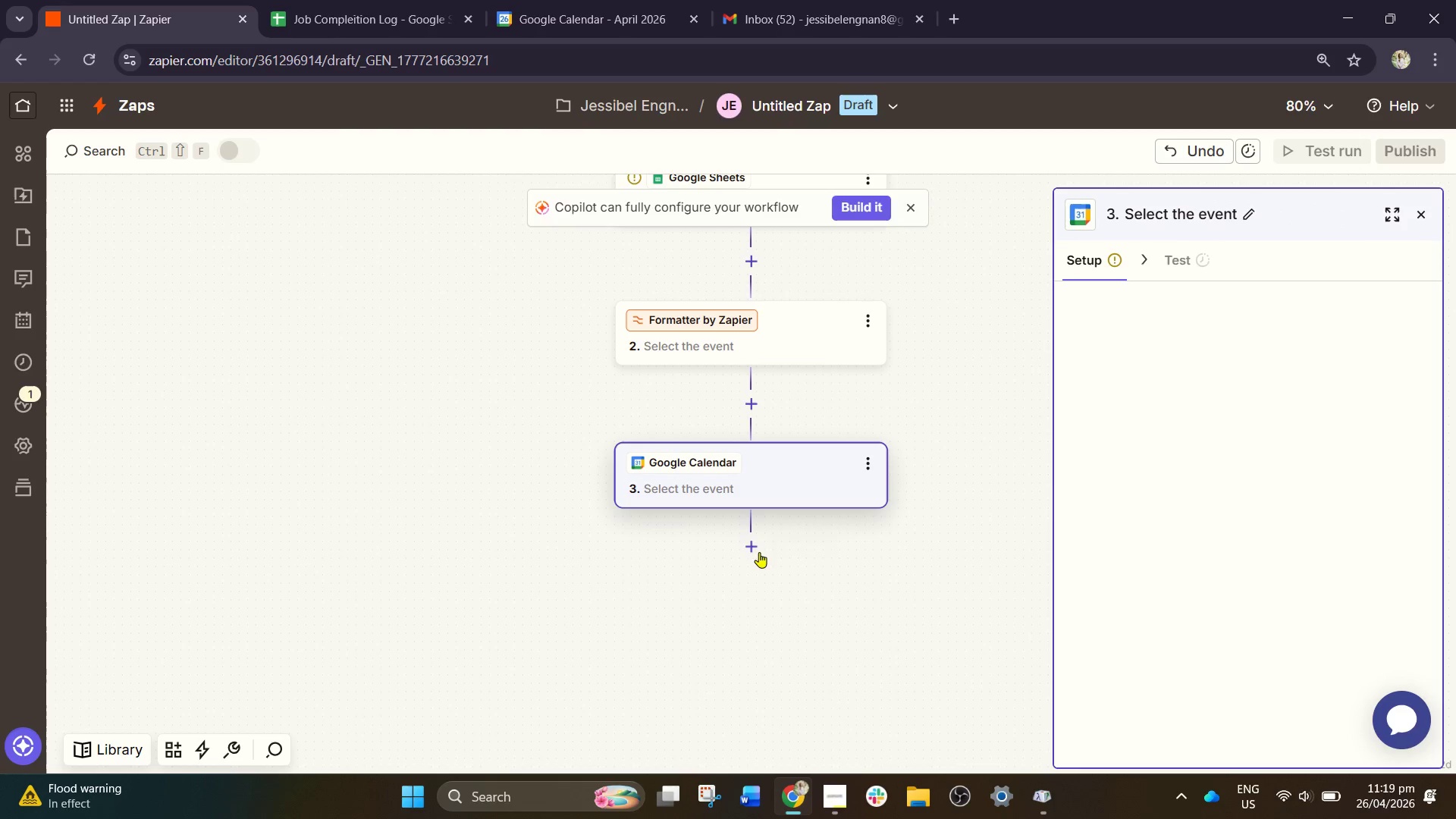 
left_click([759, 552])
 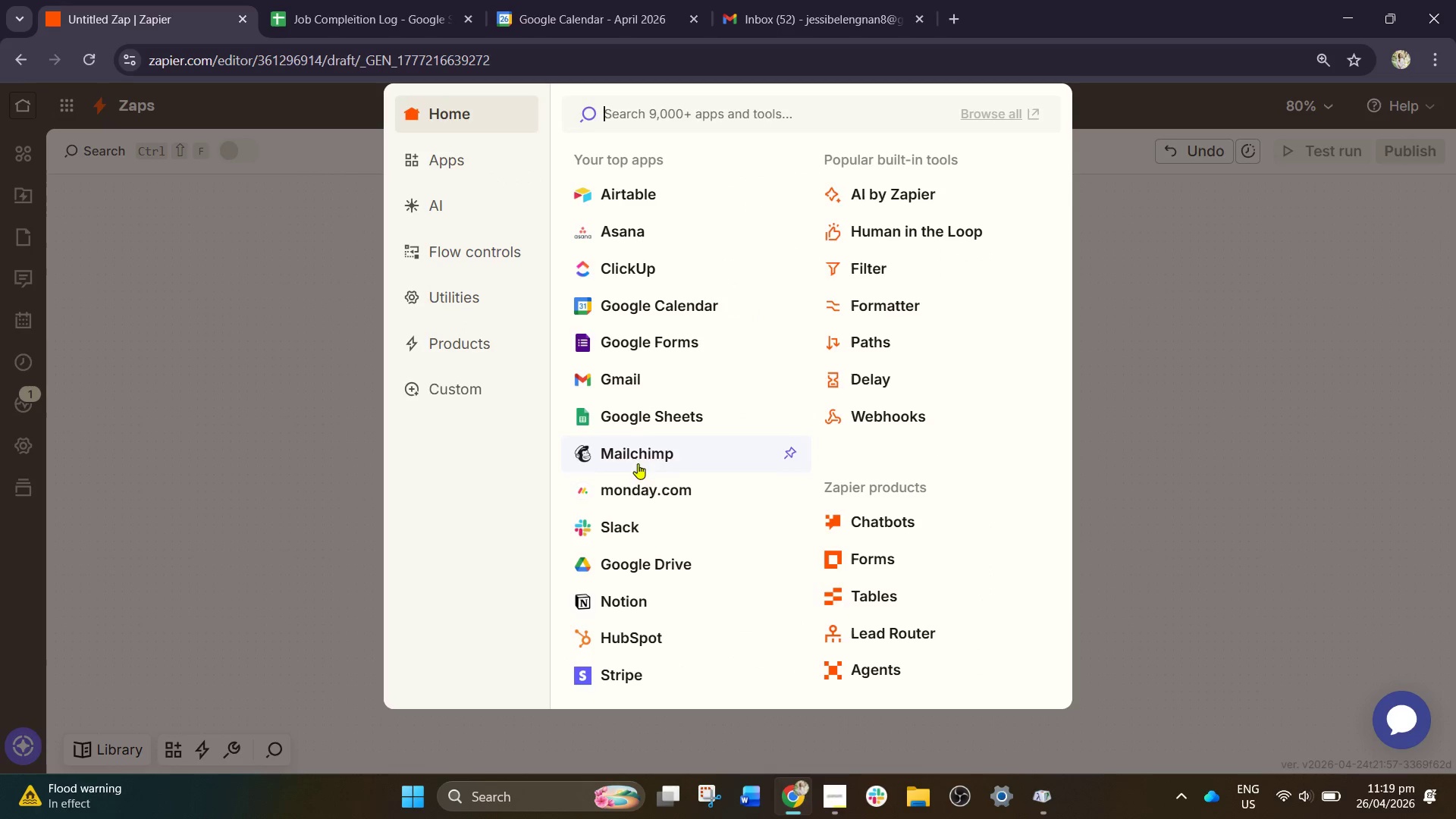 
left_click([625, 519])
 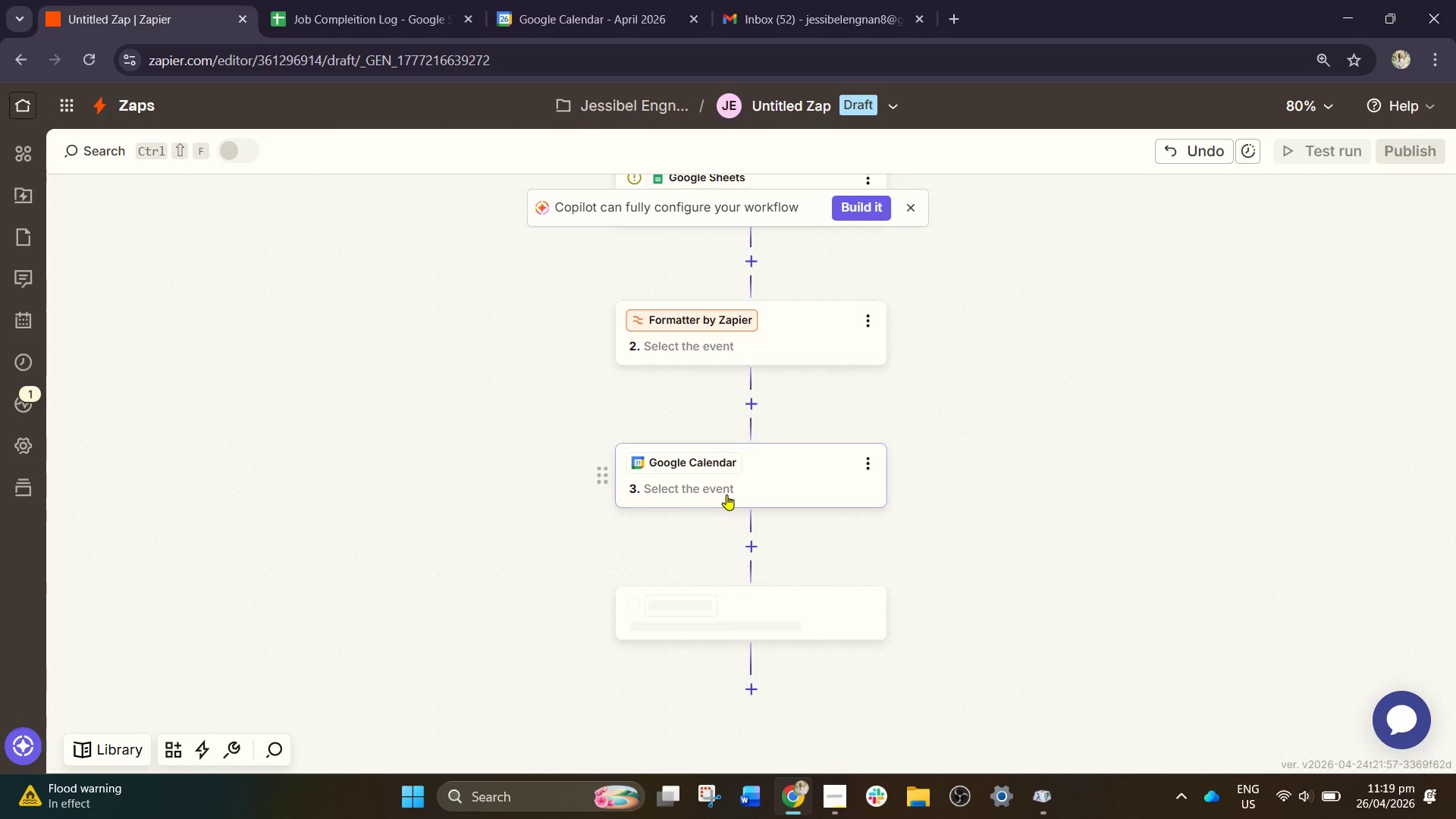 
scroll: coordinate [755, 464], scroll_direction: up, amount: 1.0
 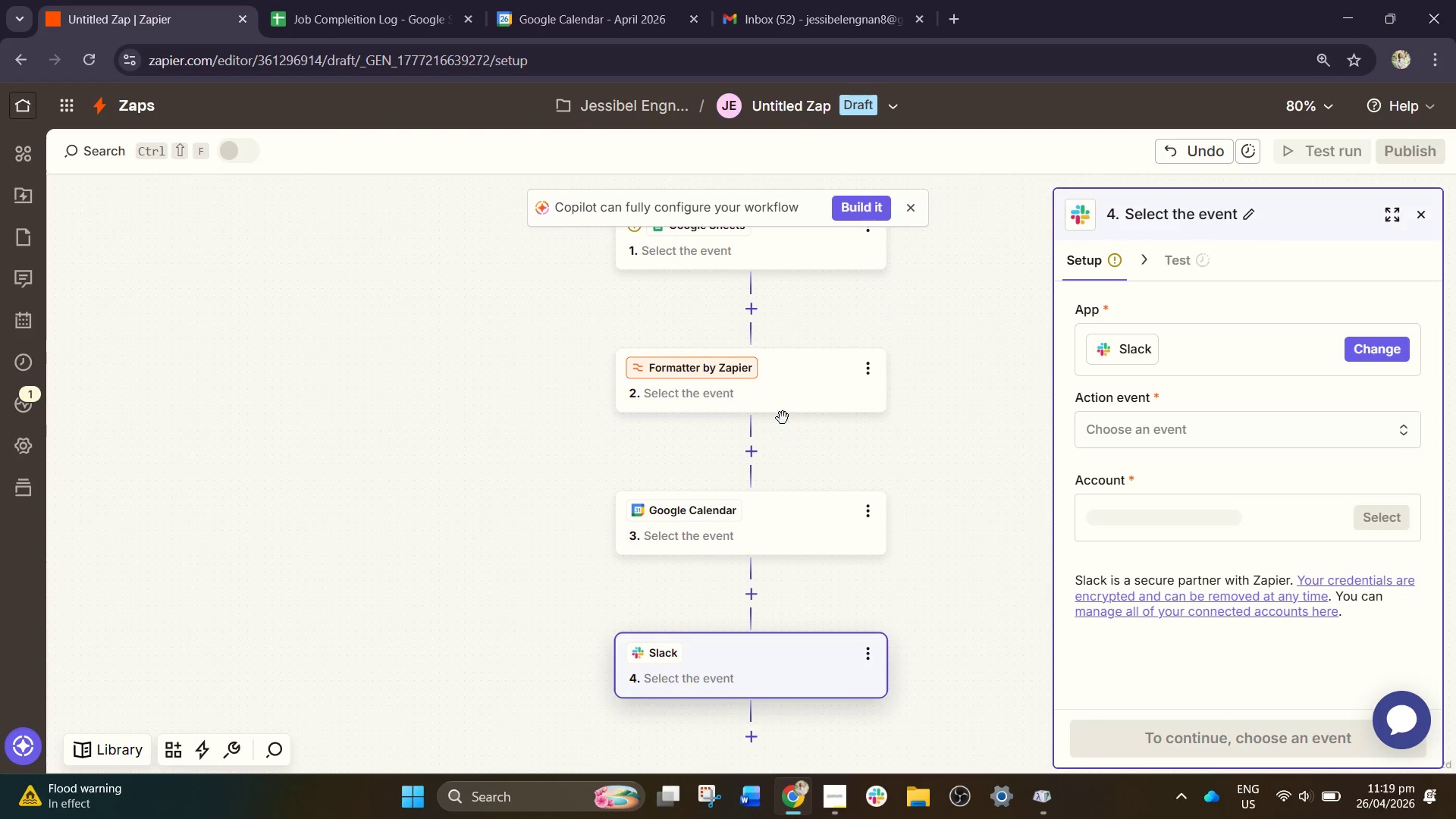 
left_click([783, 400])
 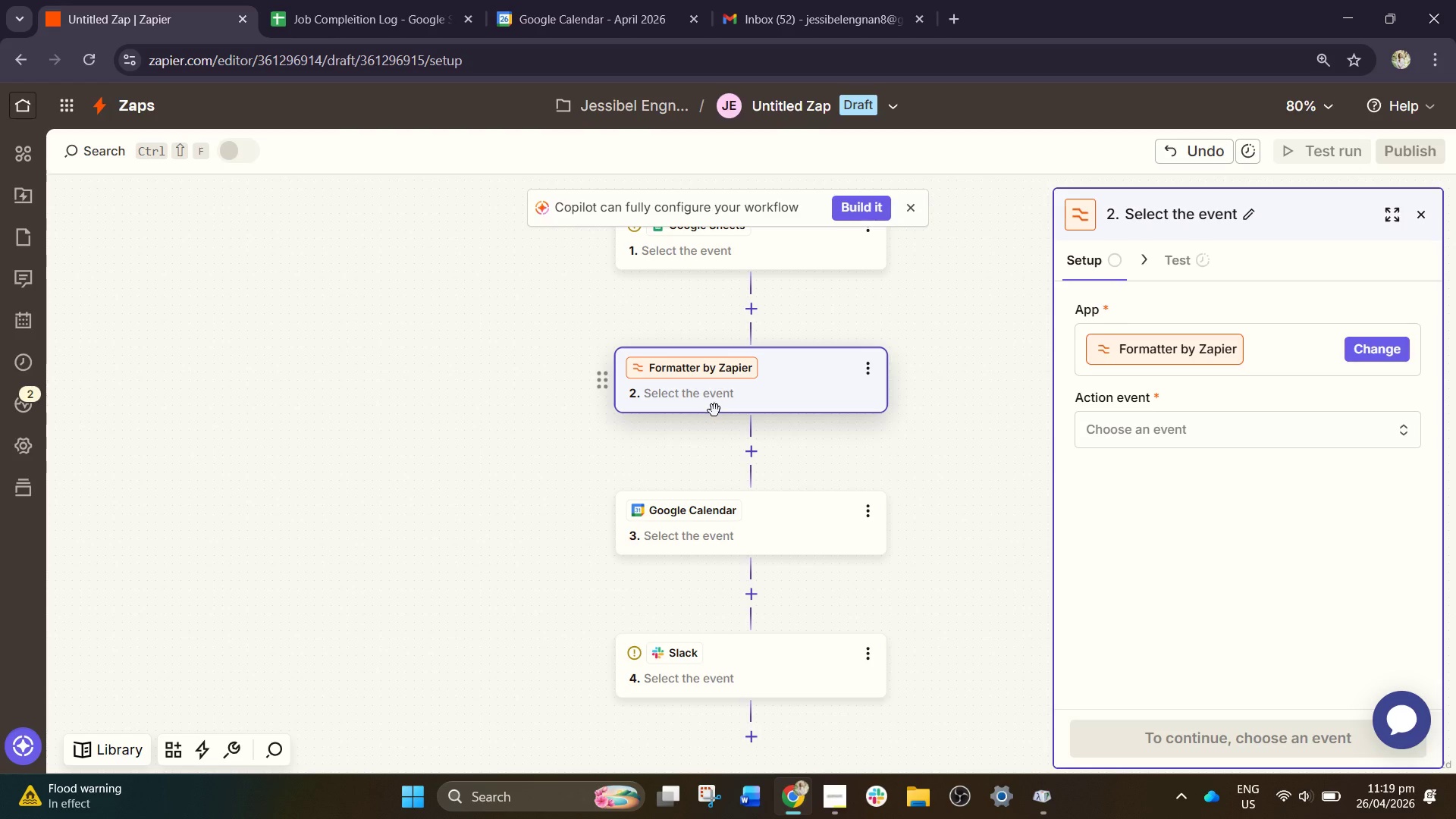 
wait(23.69)
 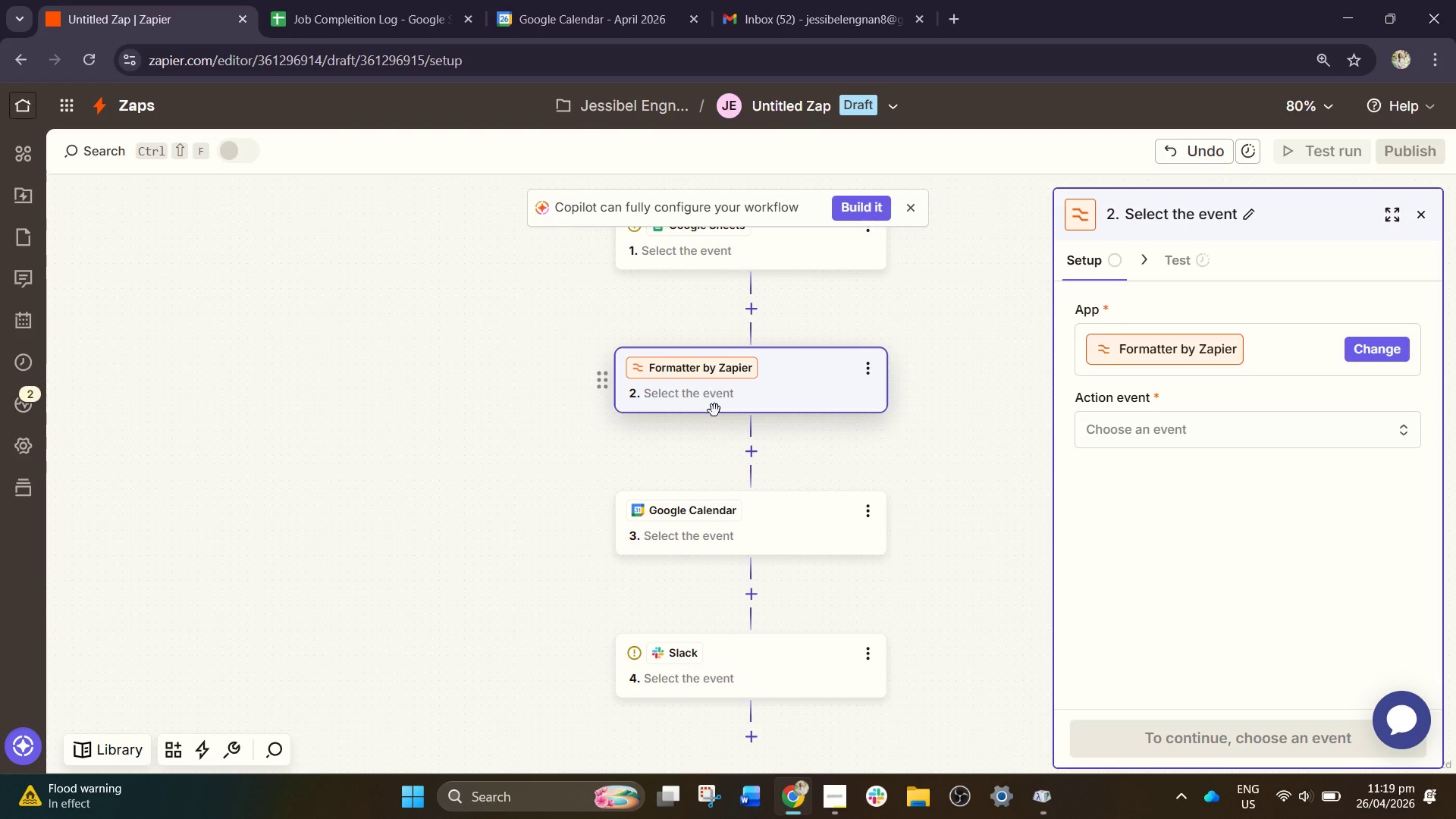 
scroll: coordinate [814, 381], scroll_direction: up, amount: 2.0
 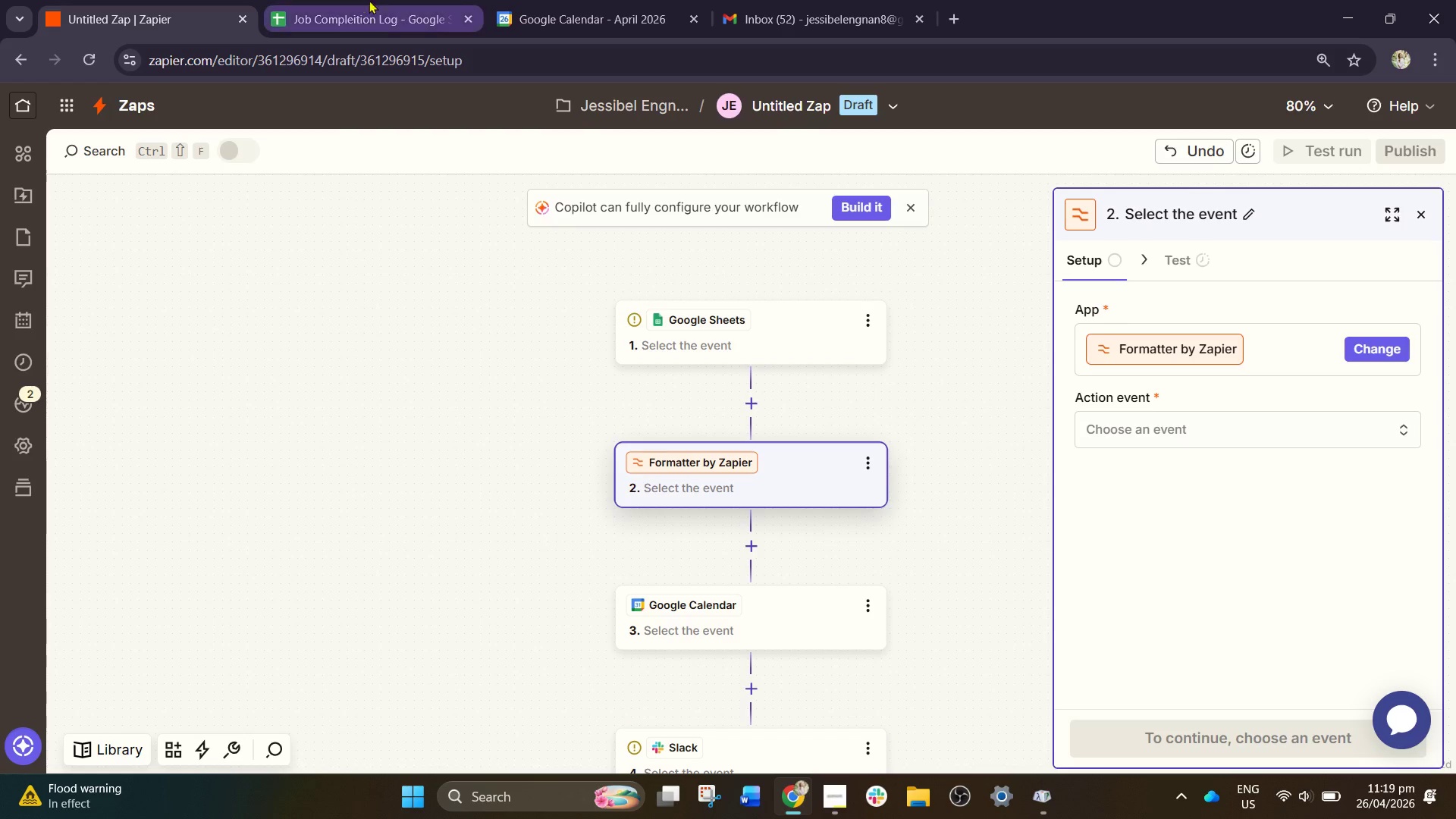 
left_click([378, 0])
 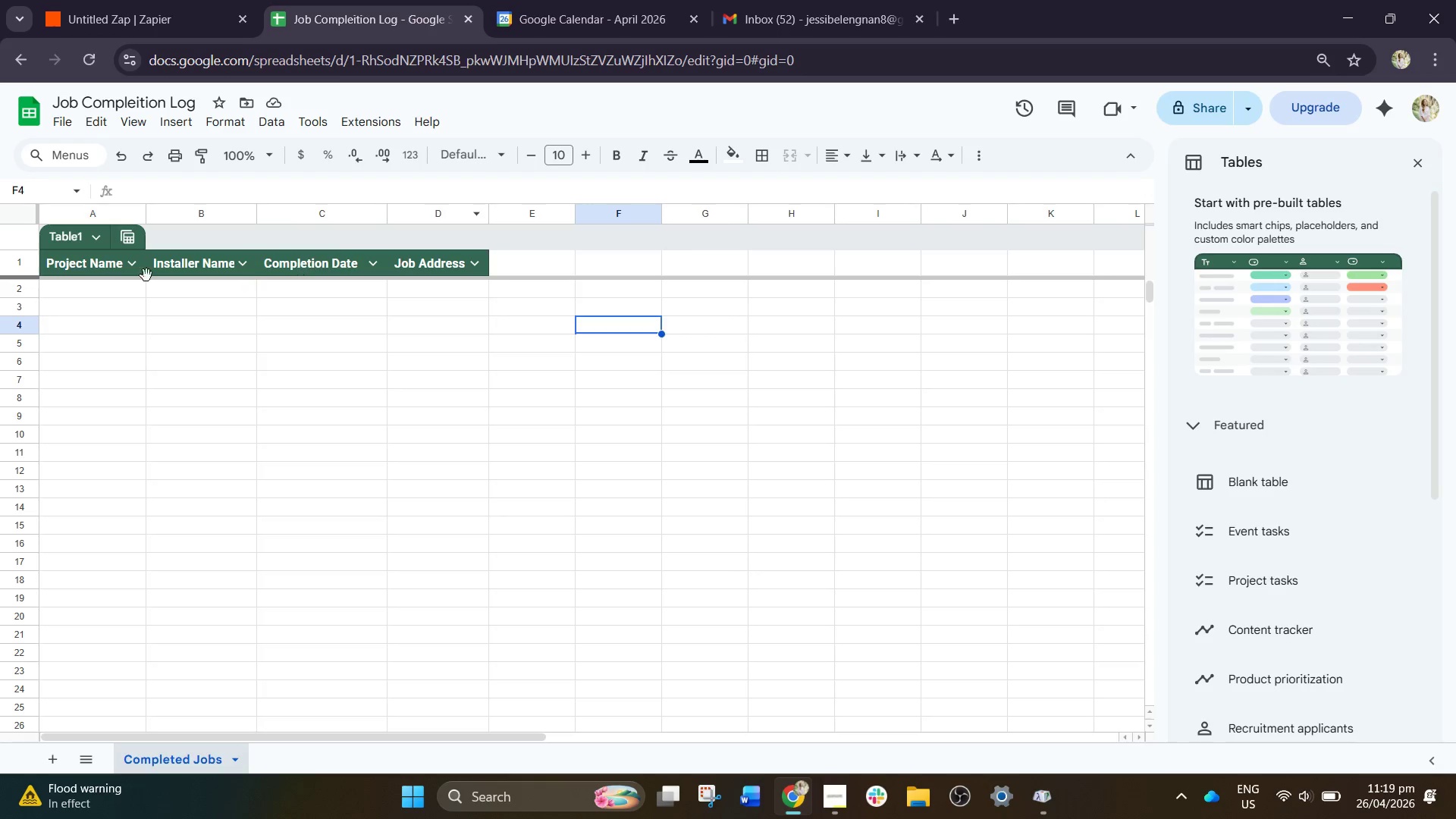 
left_click([99, 292])
 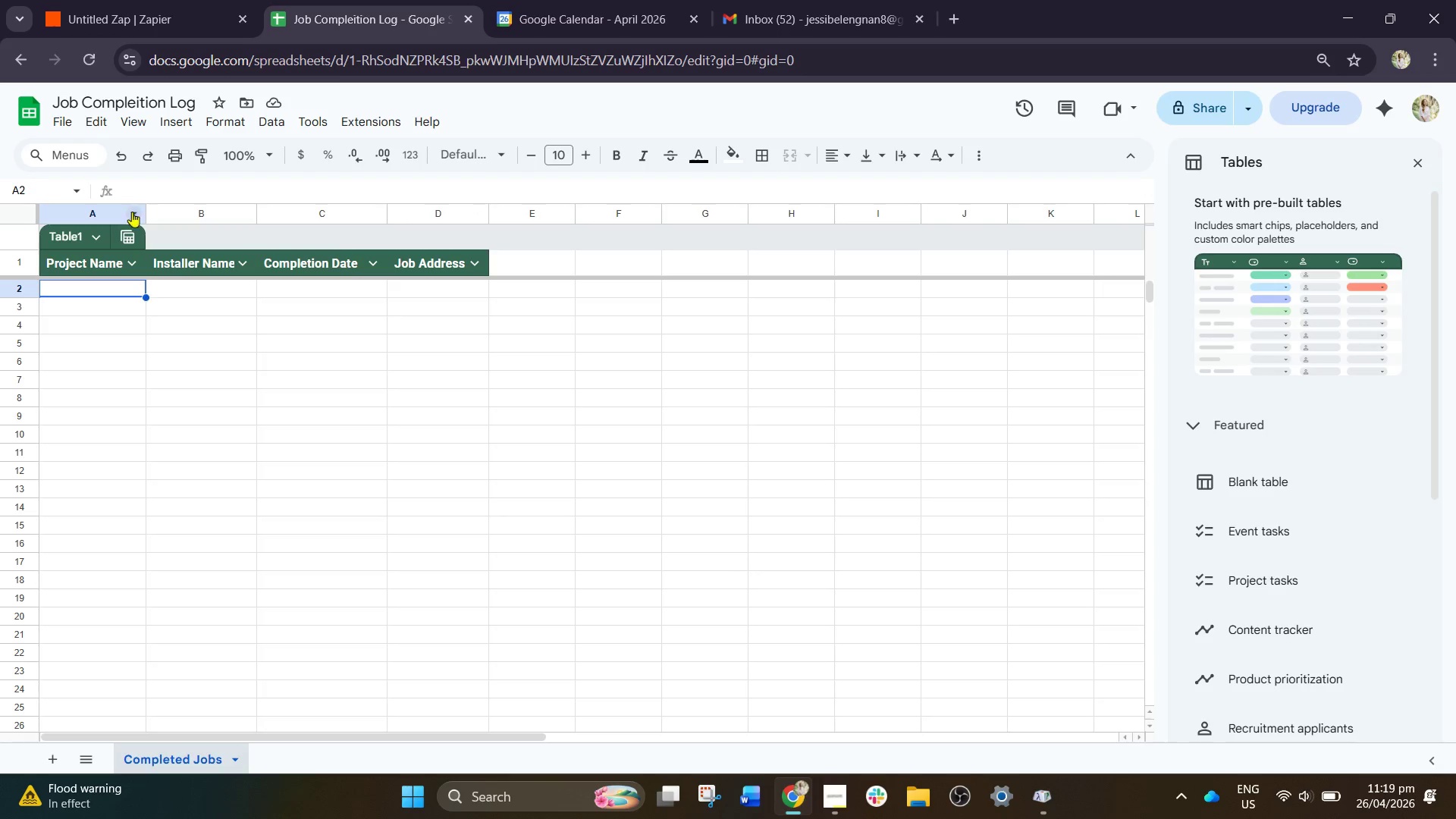 
left_click_drag(start_coordinate=[147, 209], to_coordinate=[376, 243])
 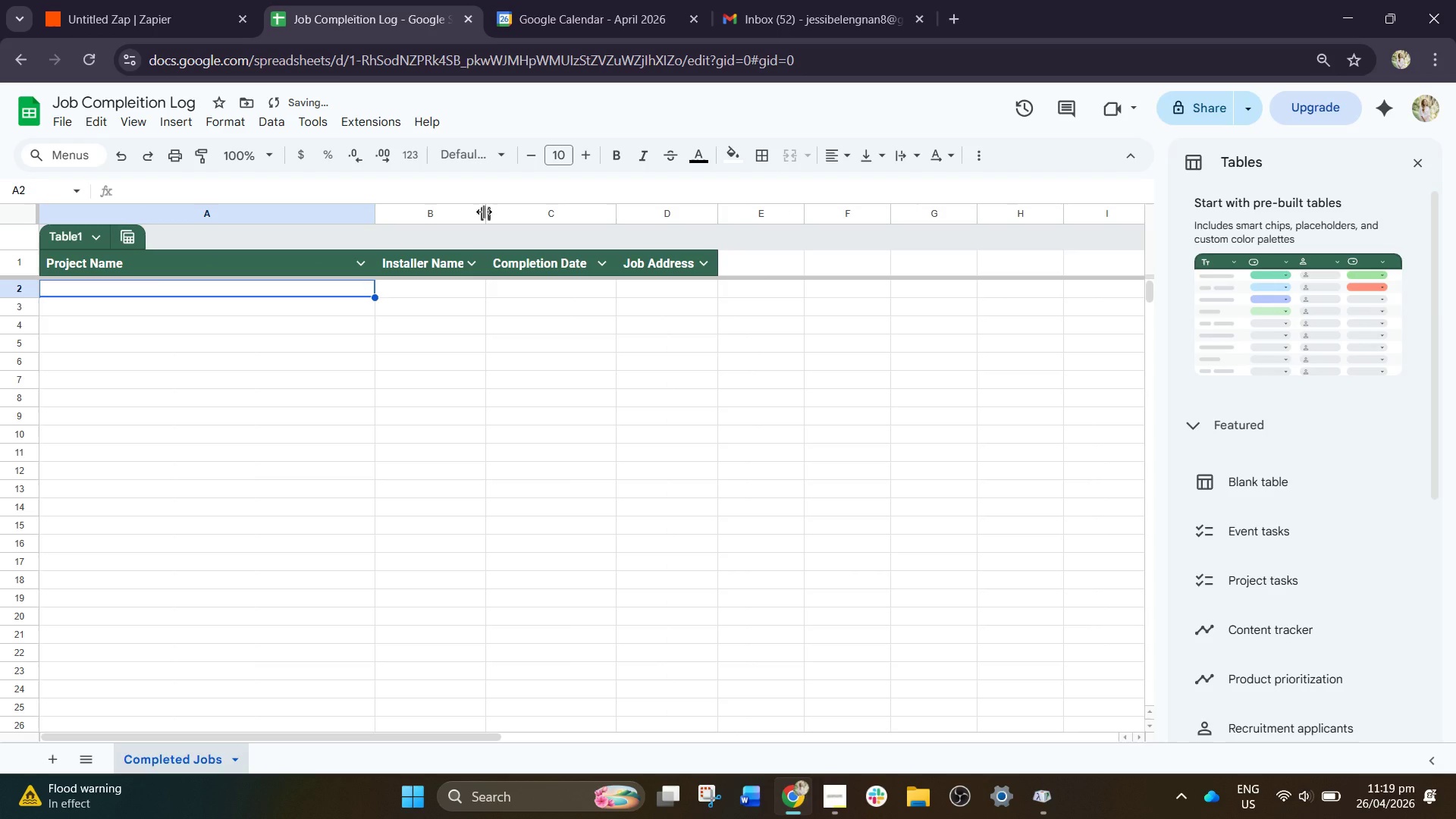 
left_click_drag(start_coordinate=[484, 212], to_coordinate=[469, 214])
 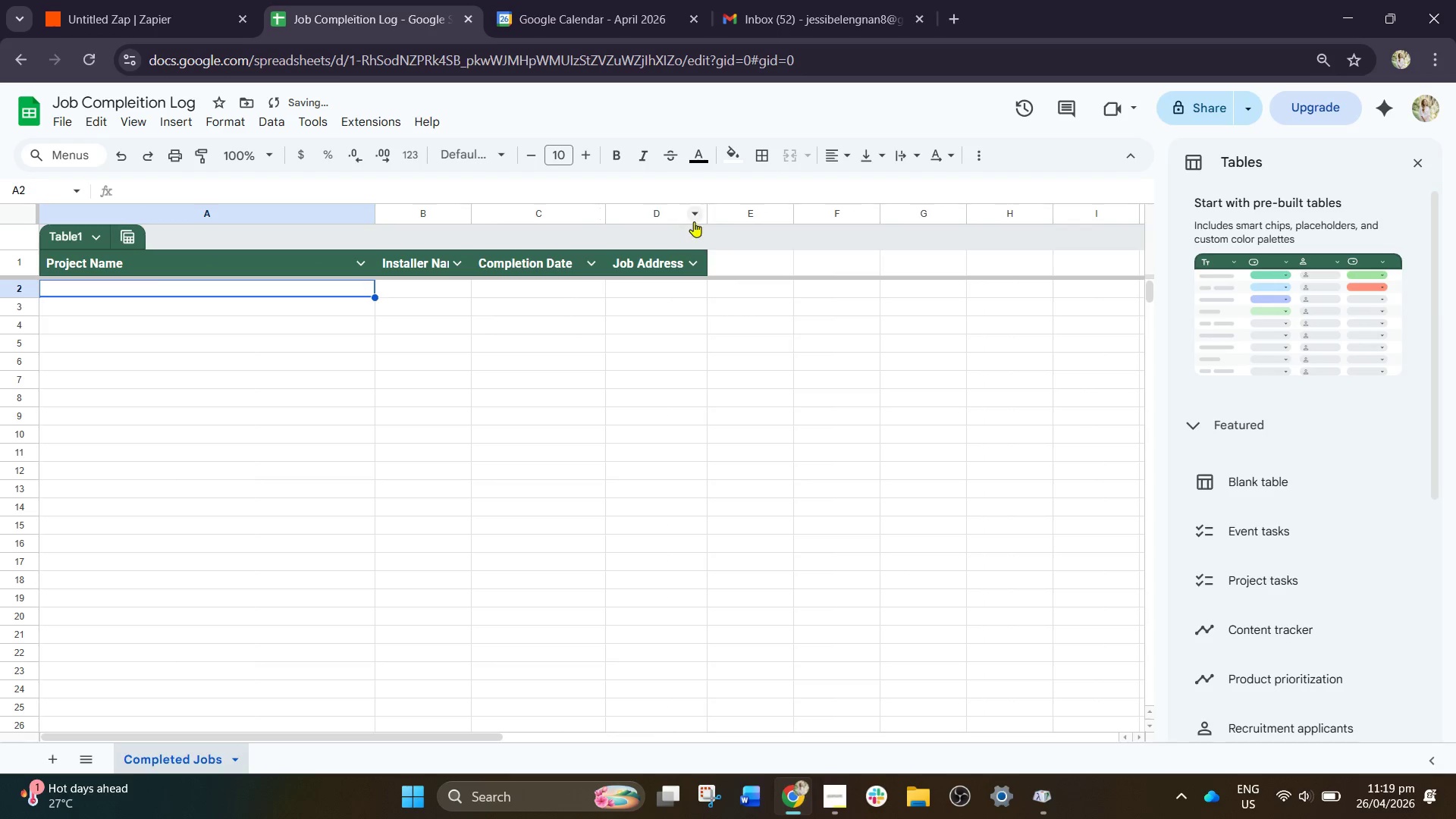 
left_click_drag(start_coordinate=[708, 212], to_coordinate=[926, 238])
 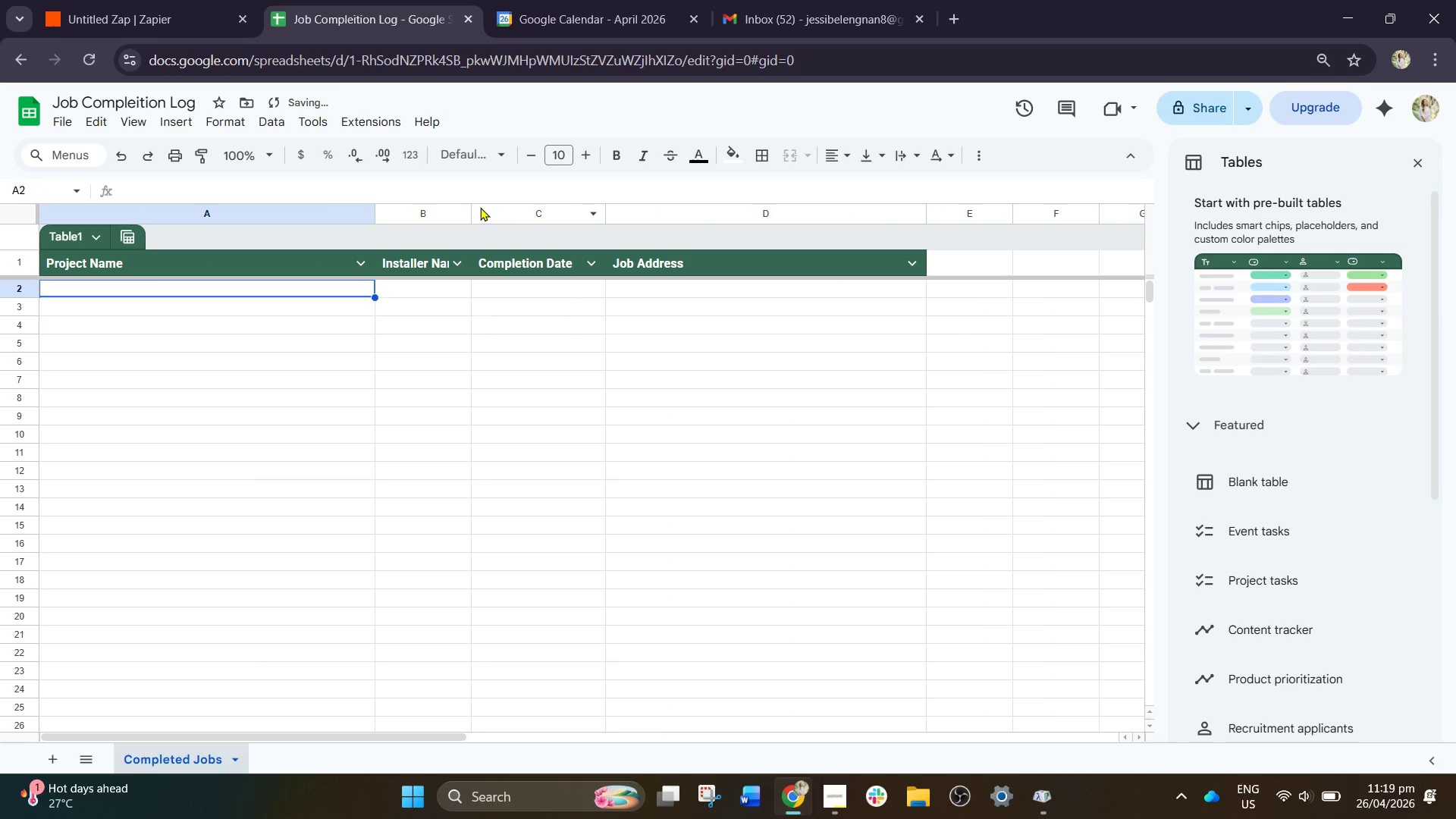 
left_click_drag(start_coordinate=[472, 207], to_coordinate=[489, 207])
 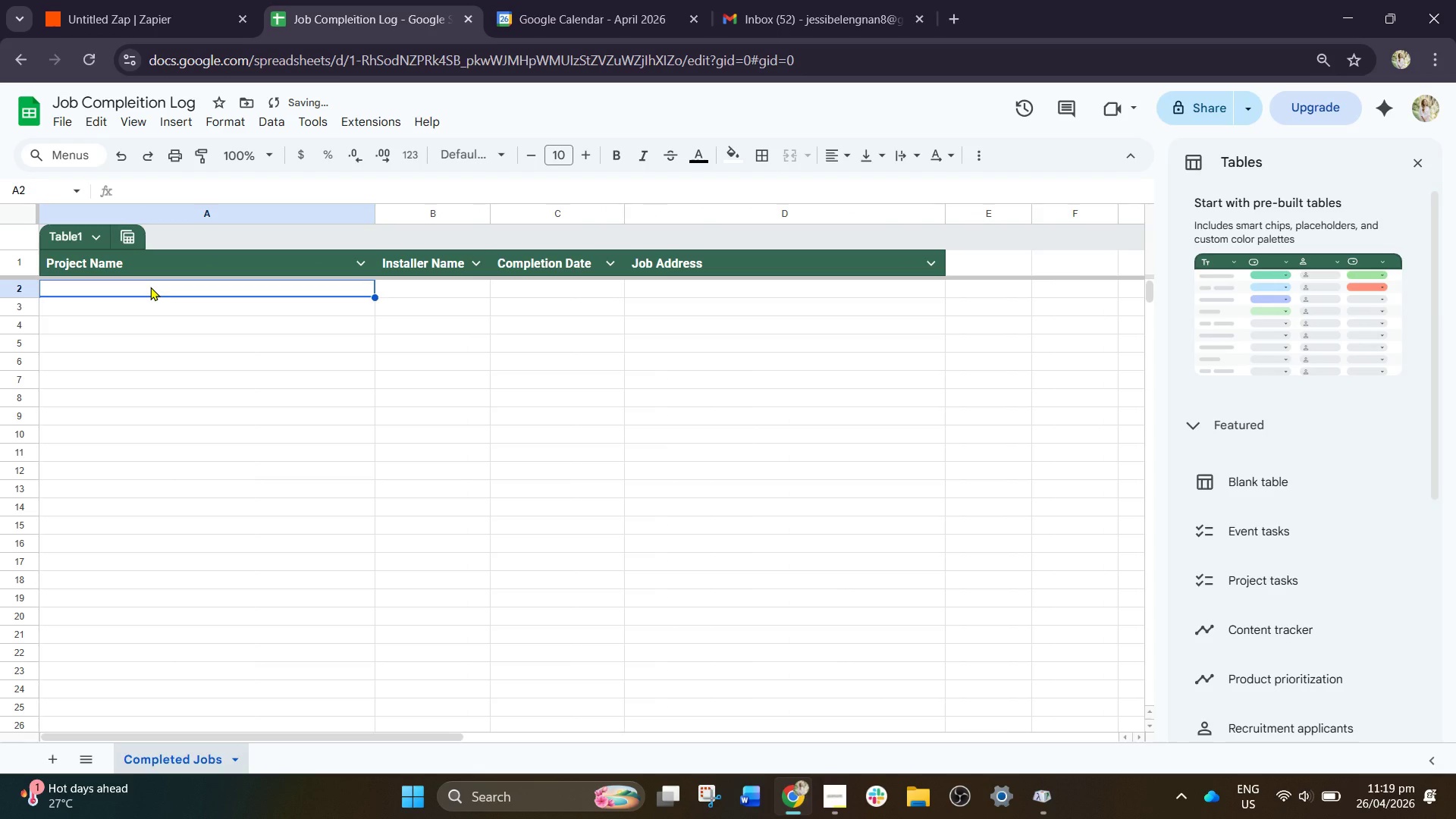 
hold_key(key=CapsLock, duration=0.45)
 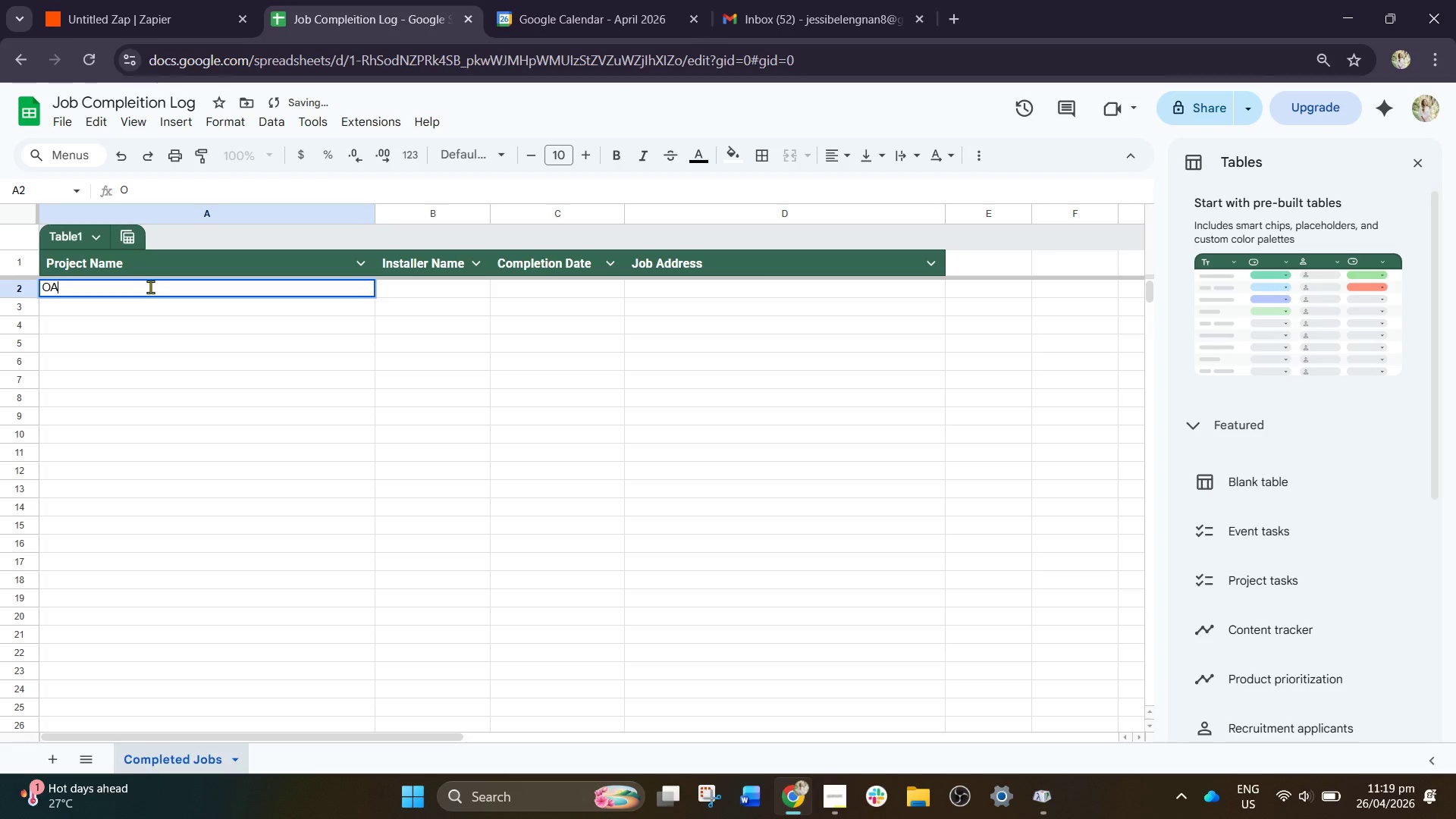 
type(OAK)
key(Backspace)
key(Backspace)
type(akridge Kitchen Remodel)
 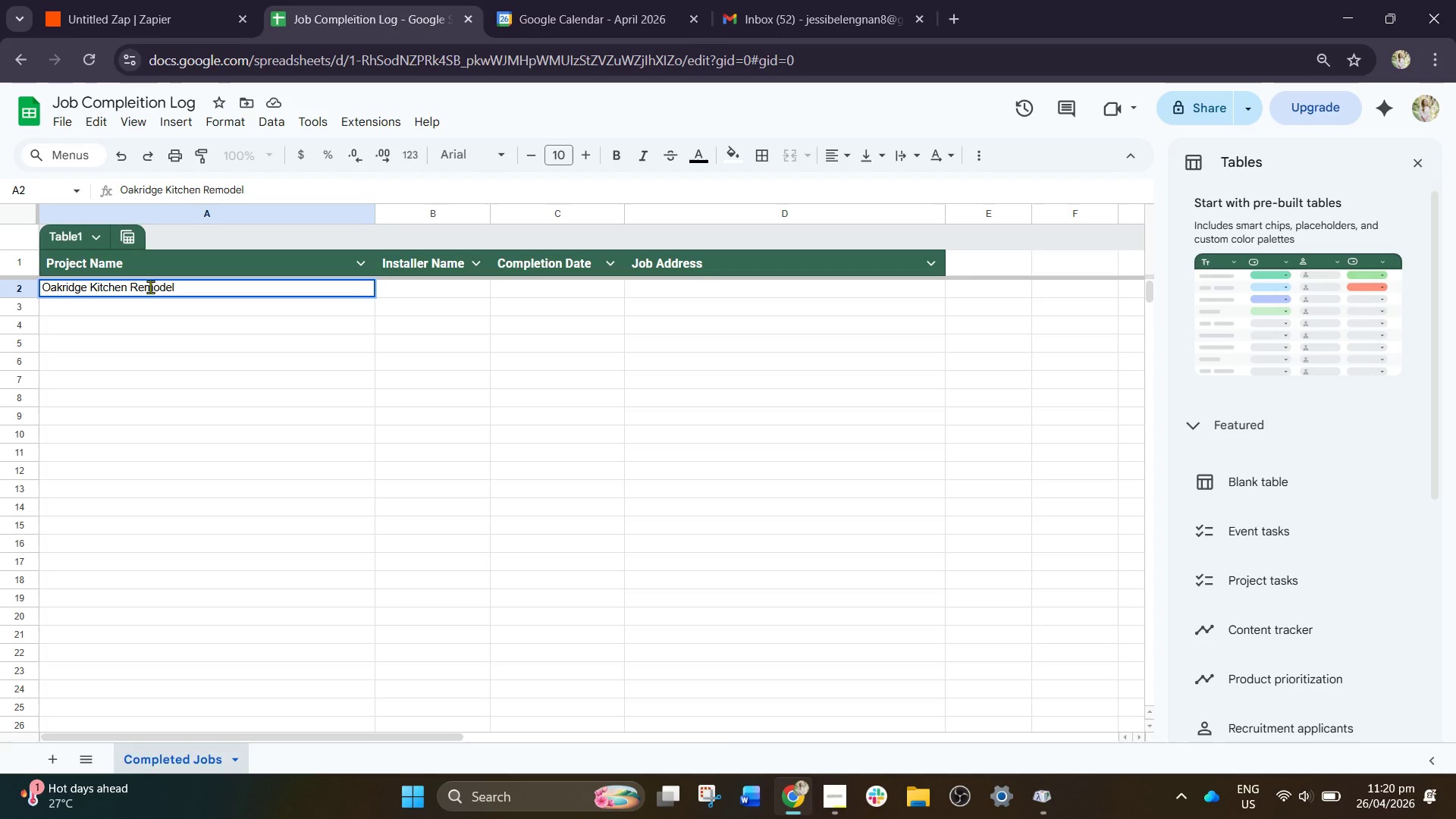 
left_click([492, 358])
 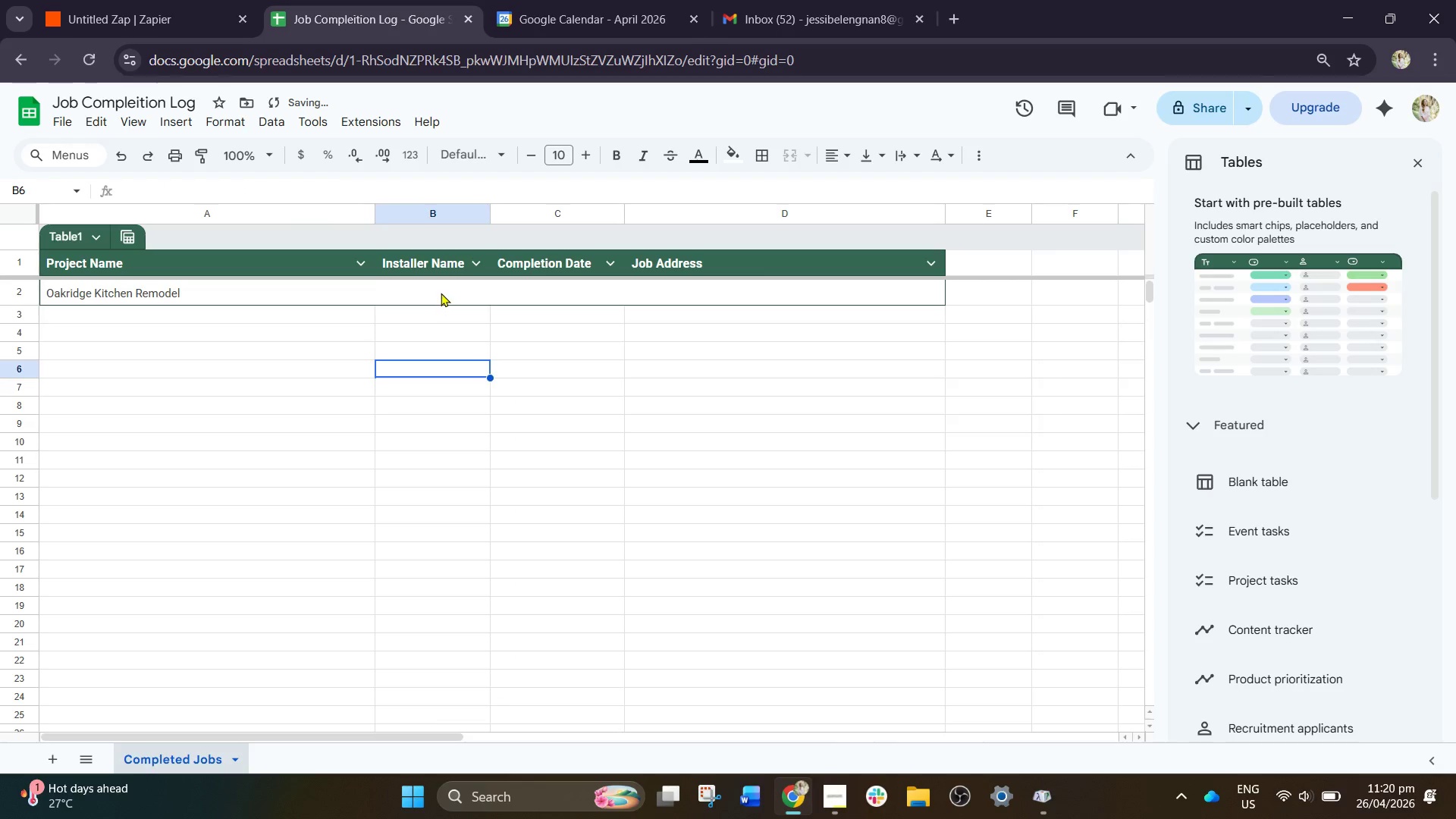 
left_click([441, 293])
 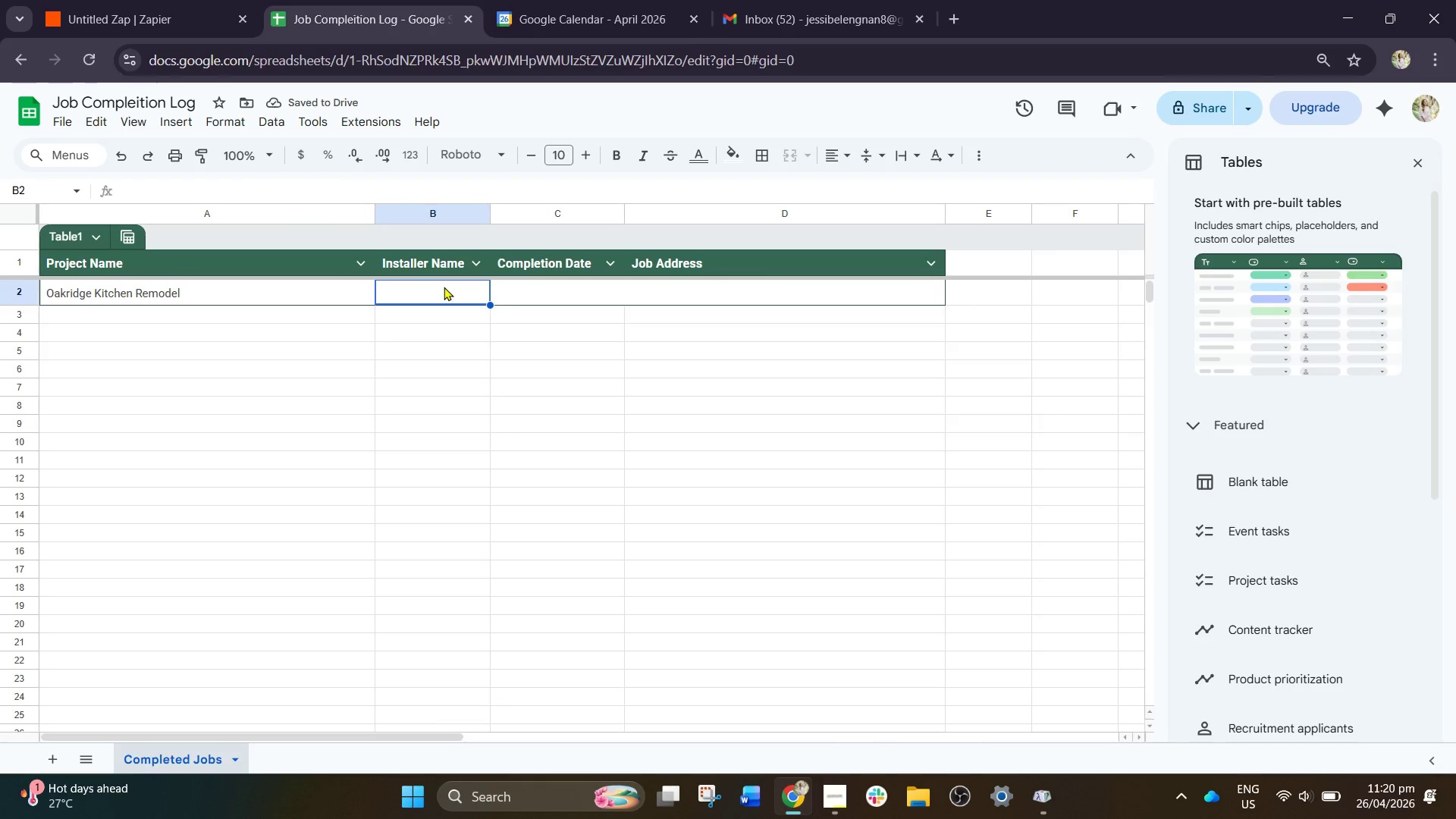 
type(Burn Senz)
 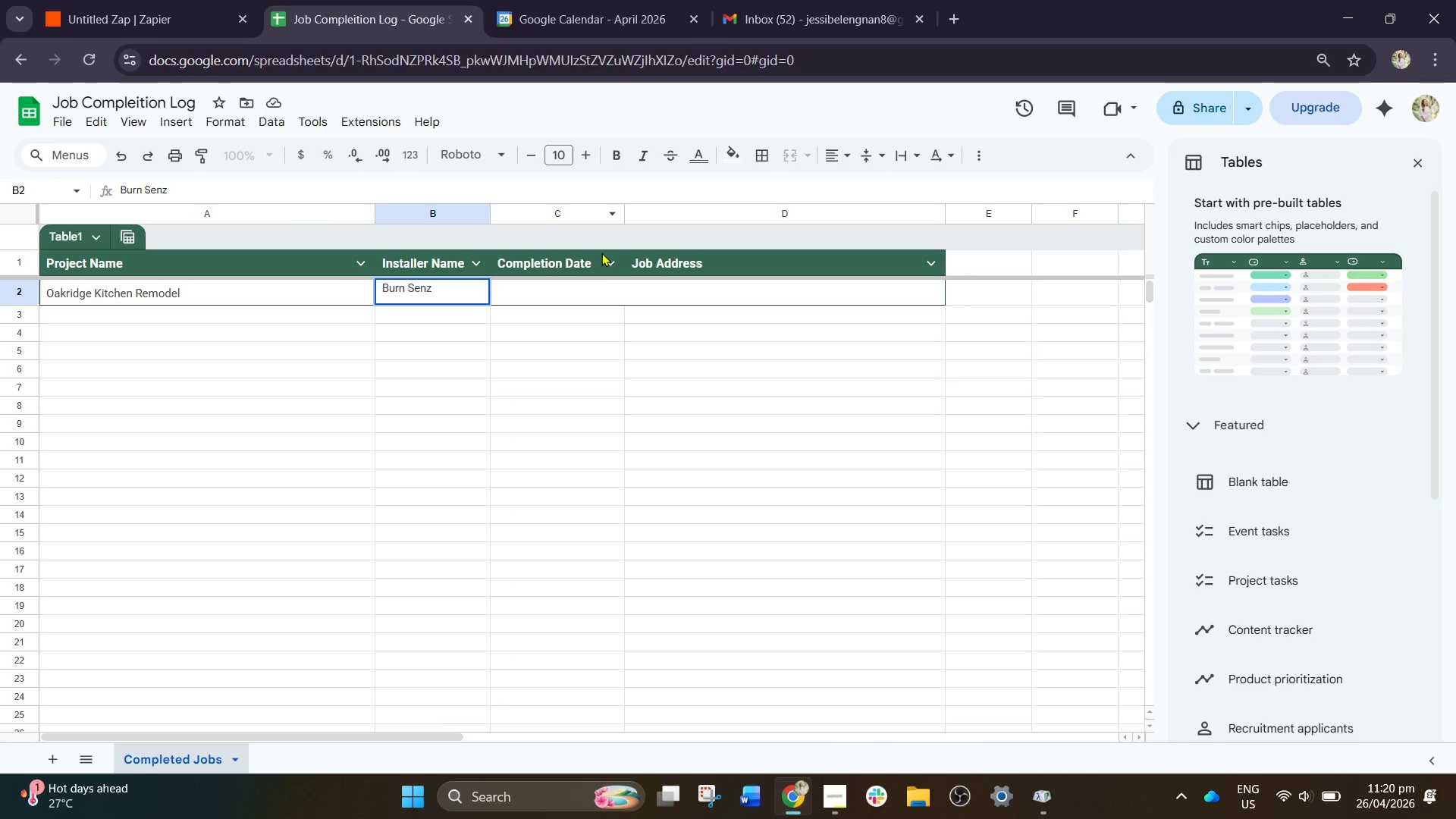 
left_click([583, 284])
 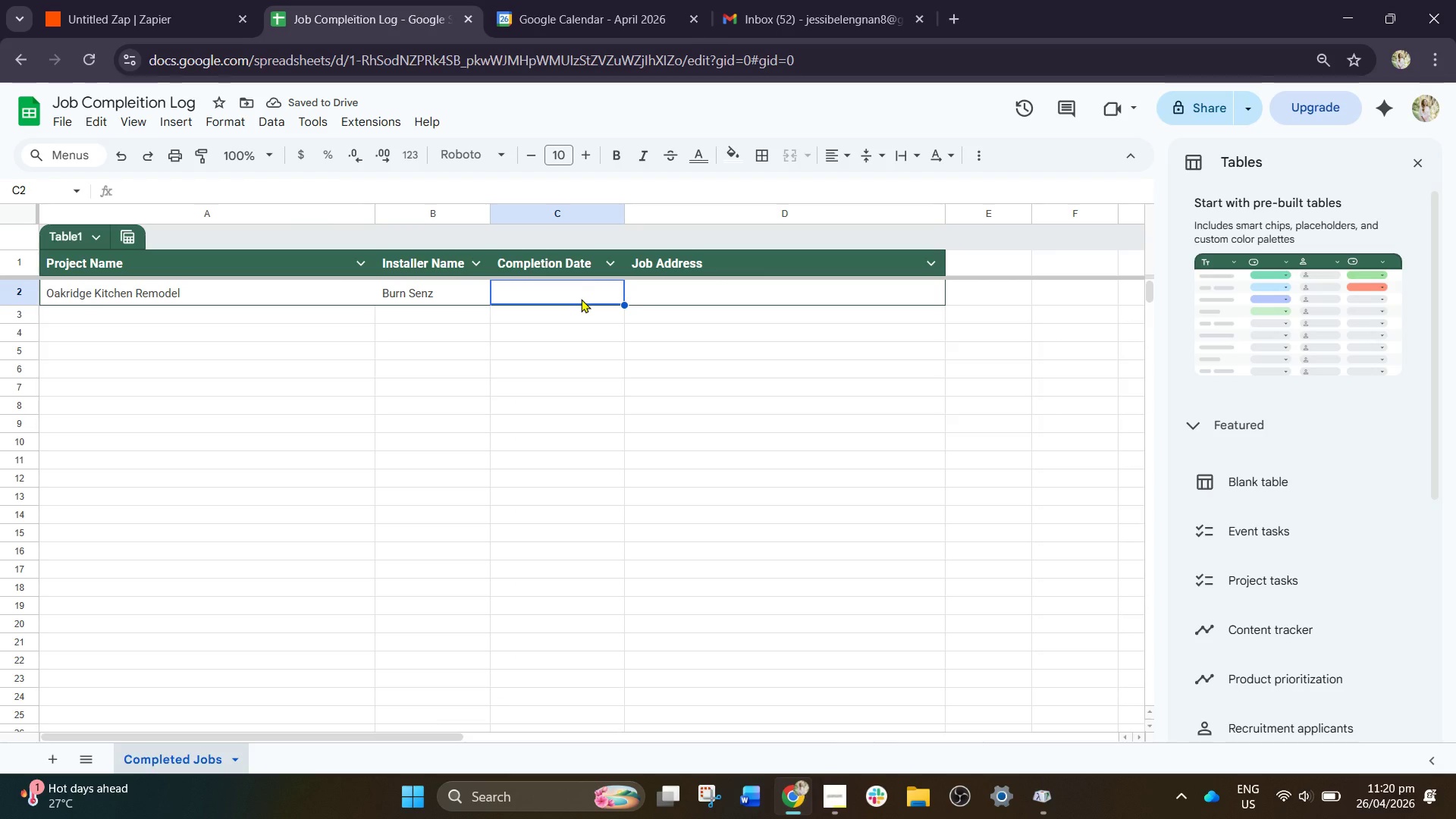 
type(06/10/2026 2:00 PM)
 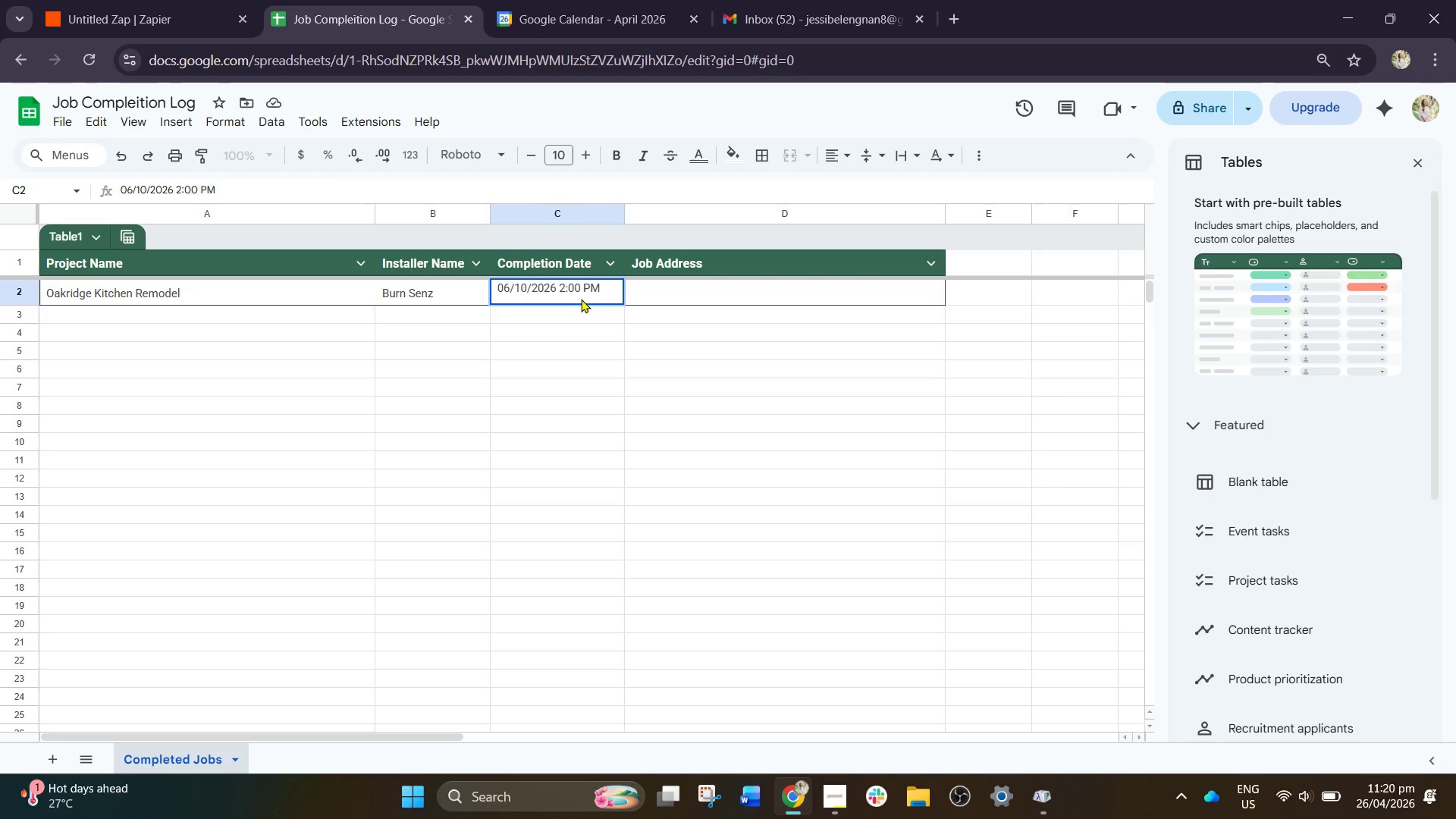 
left_click([712, 284])
 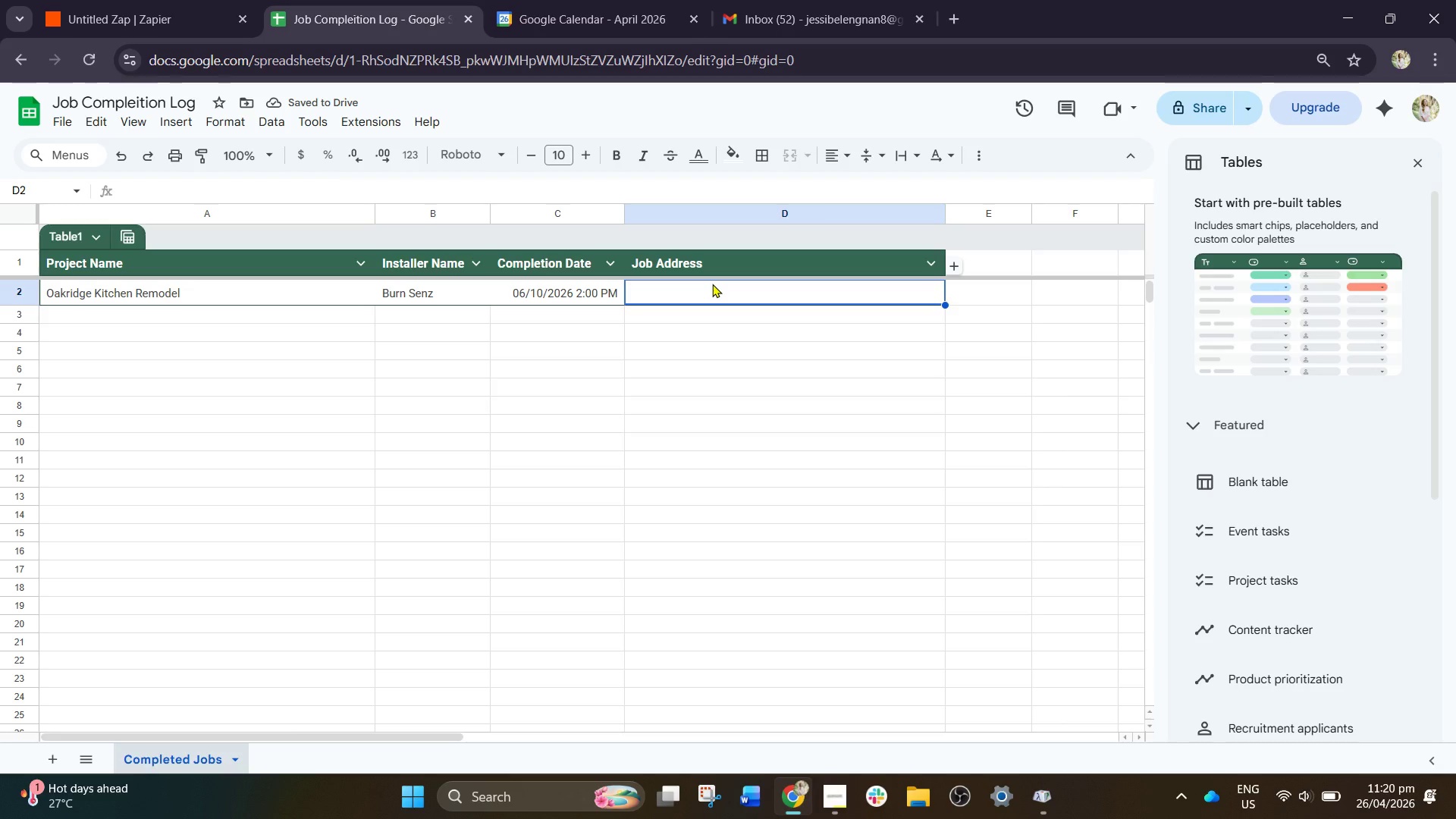 
type(145 Maple Street, Cebu City)
 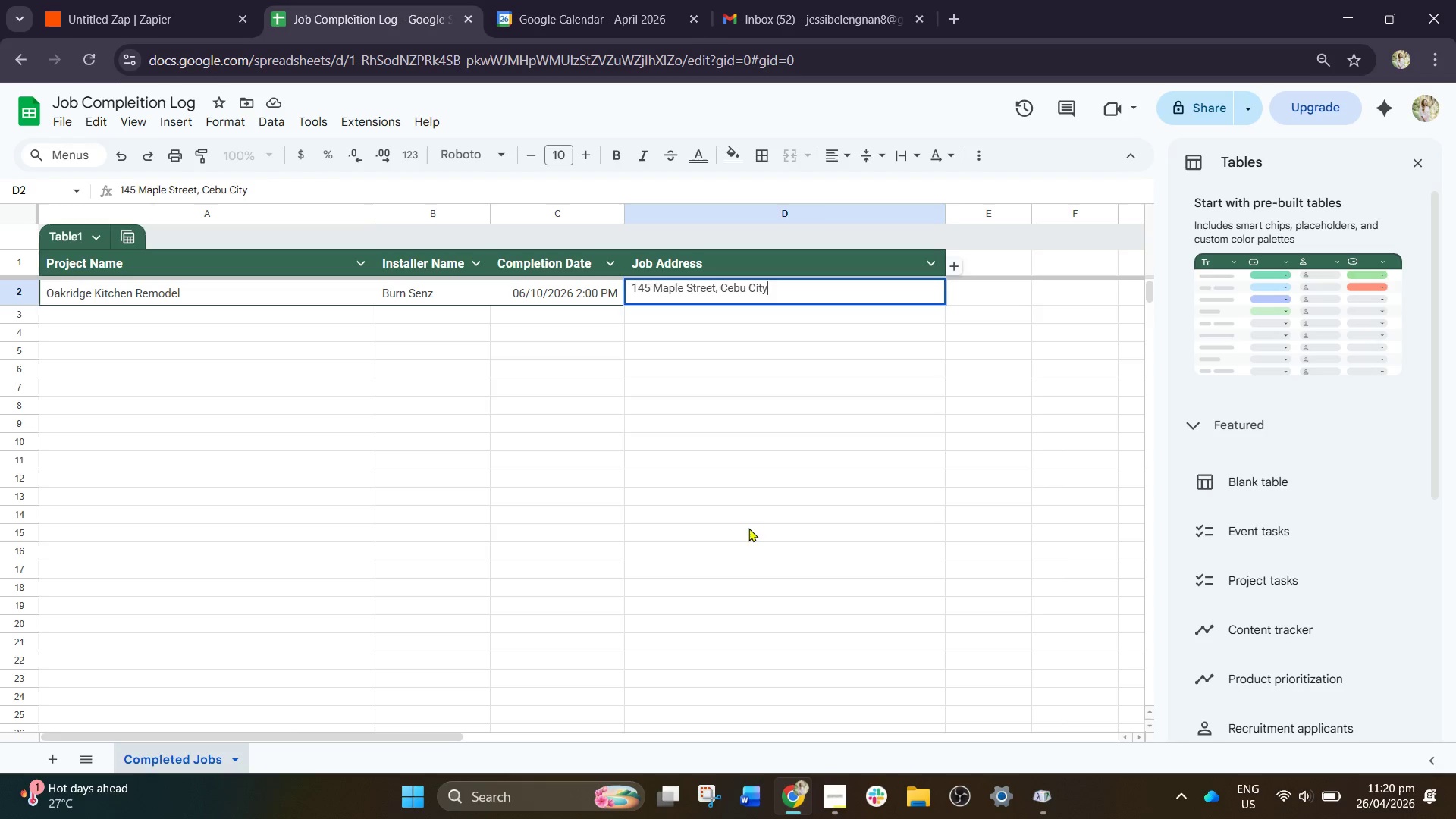 
 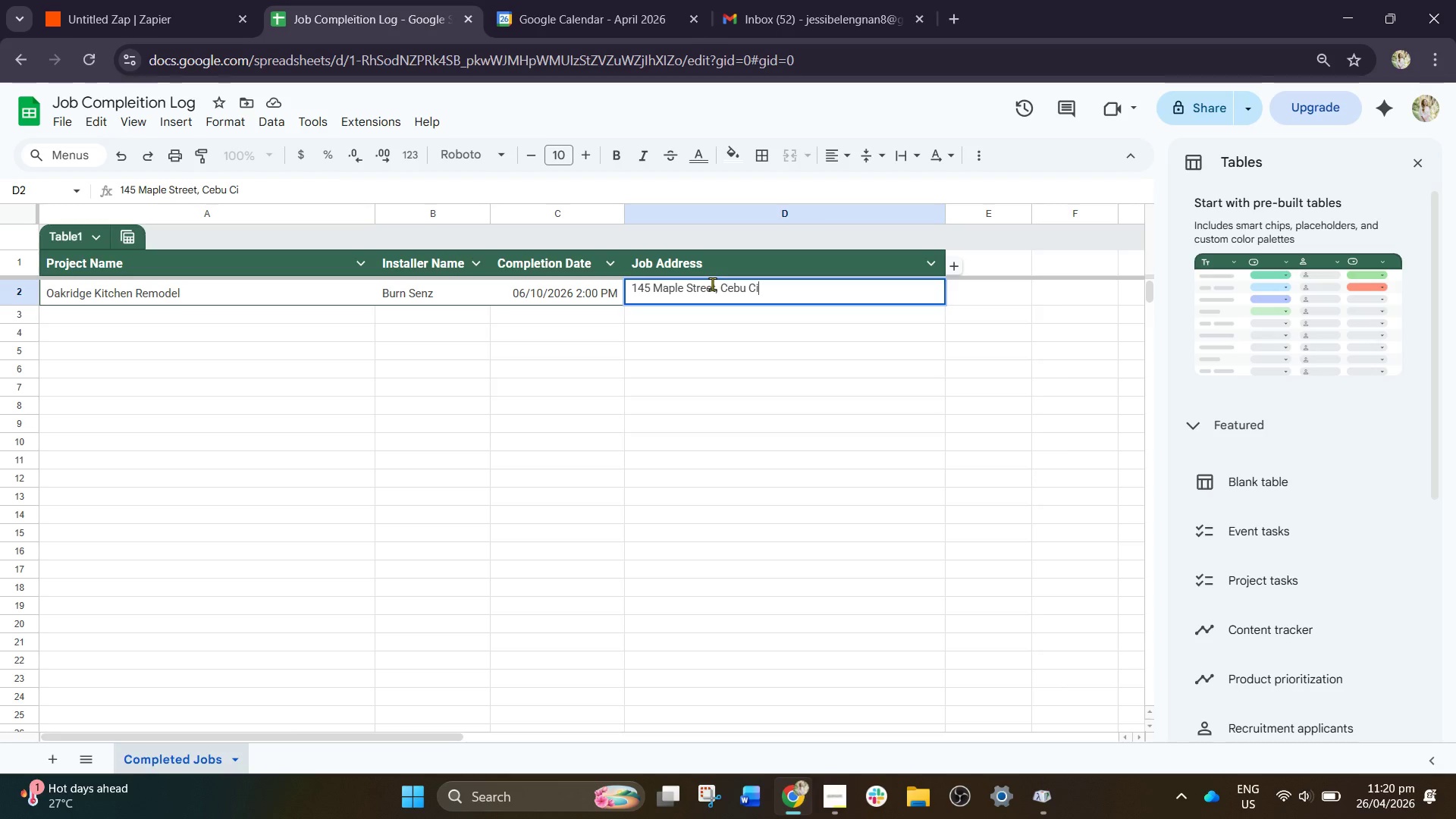 
left_click([748, 528])
 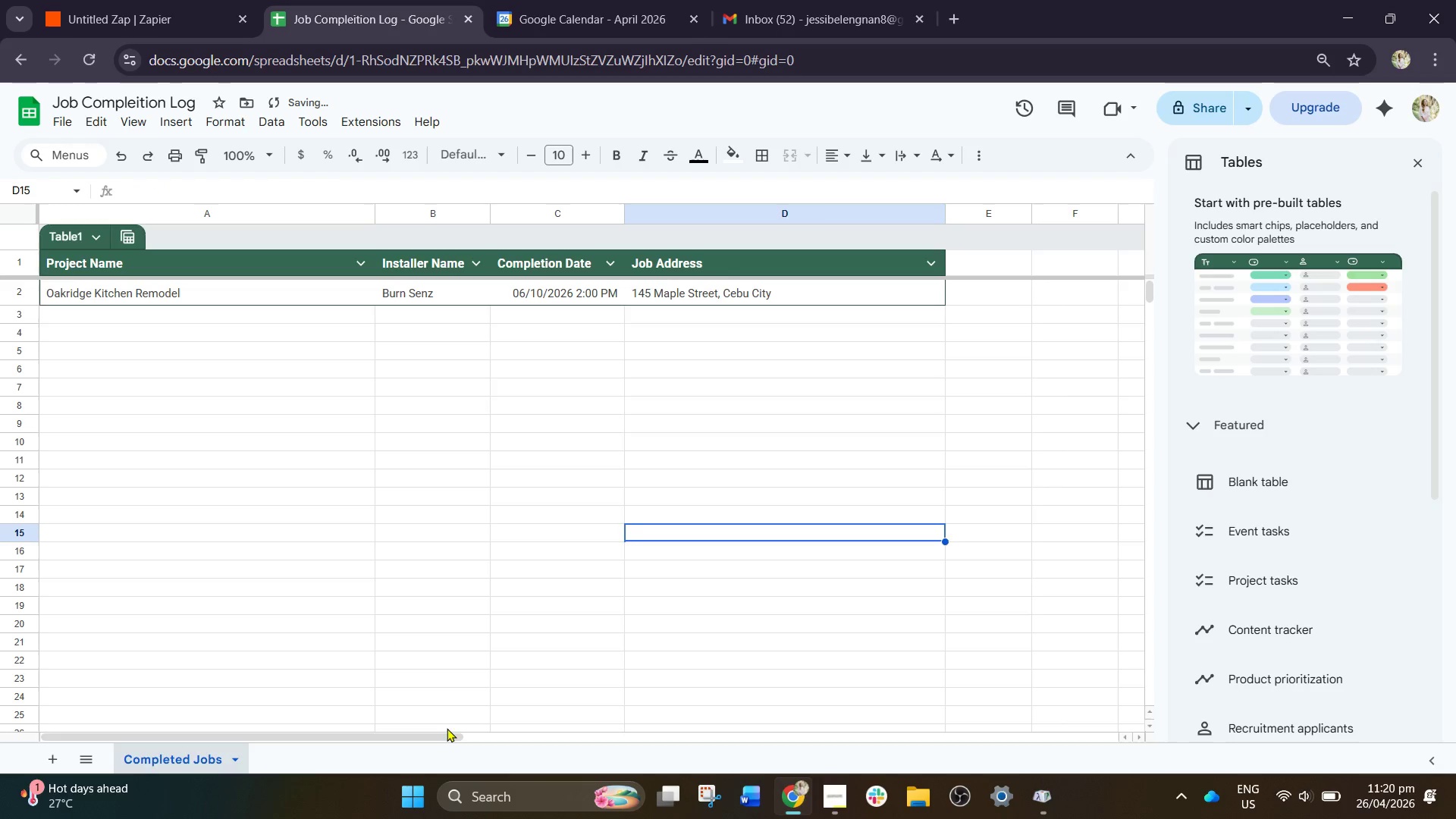 
left_click_drag(start_coordinate=[428, 741], to_coordinate=[278, 723])
 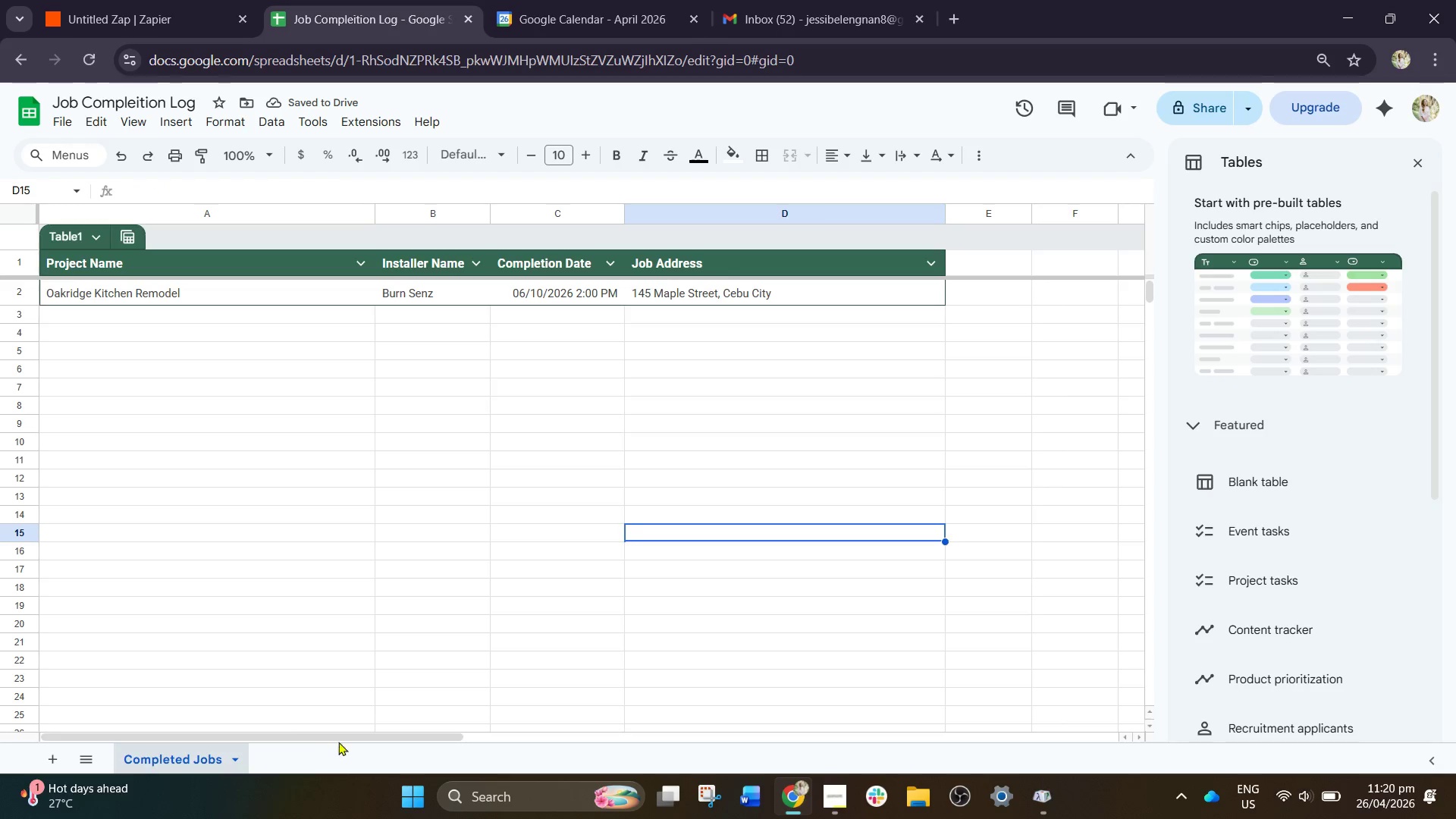 
left_click([339, 741])
 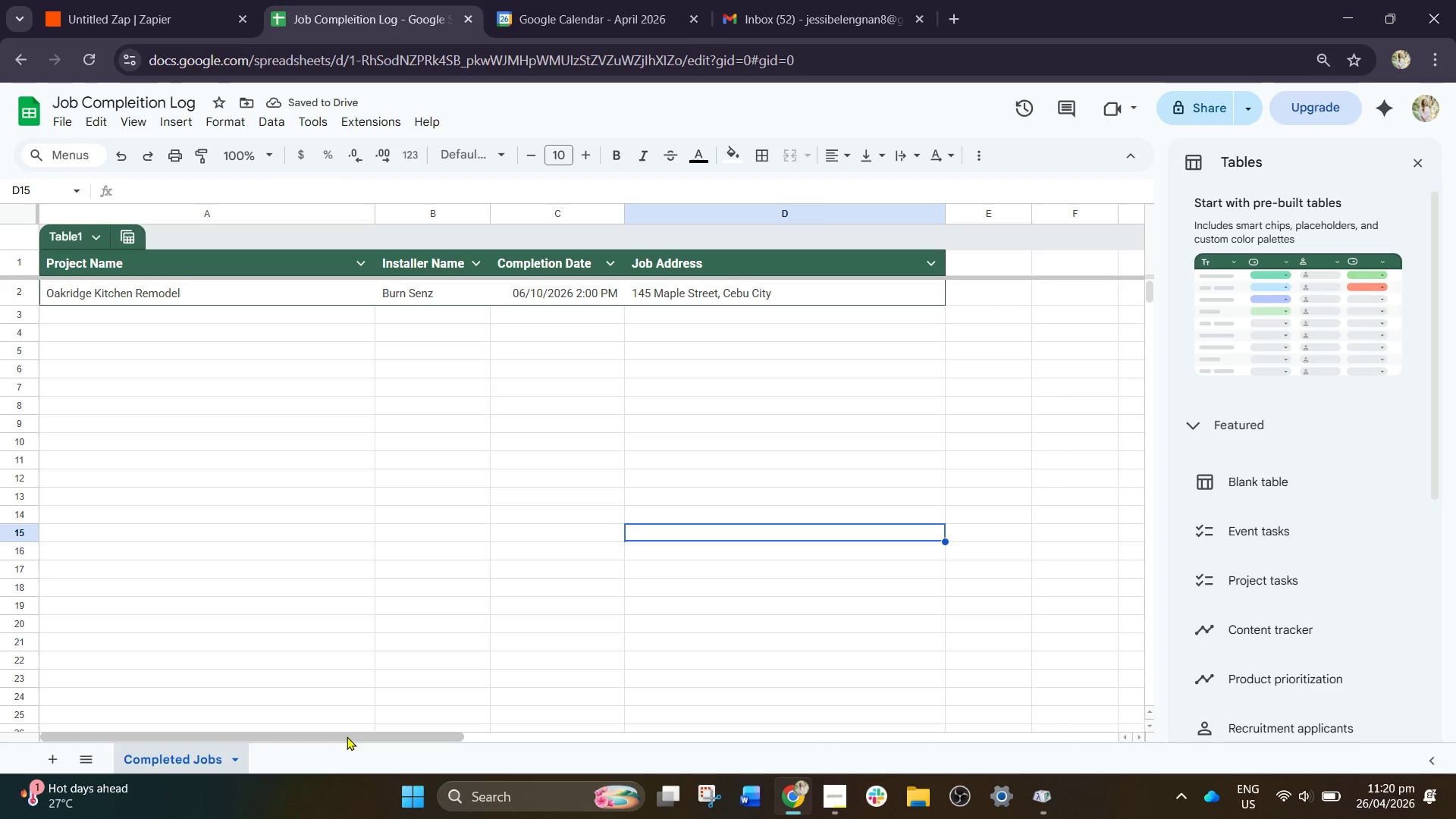 
left_click_drag(start_coordinate=[347, 736], to_coordinate=[161, 720])
 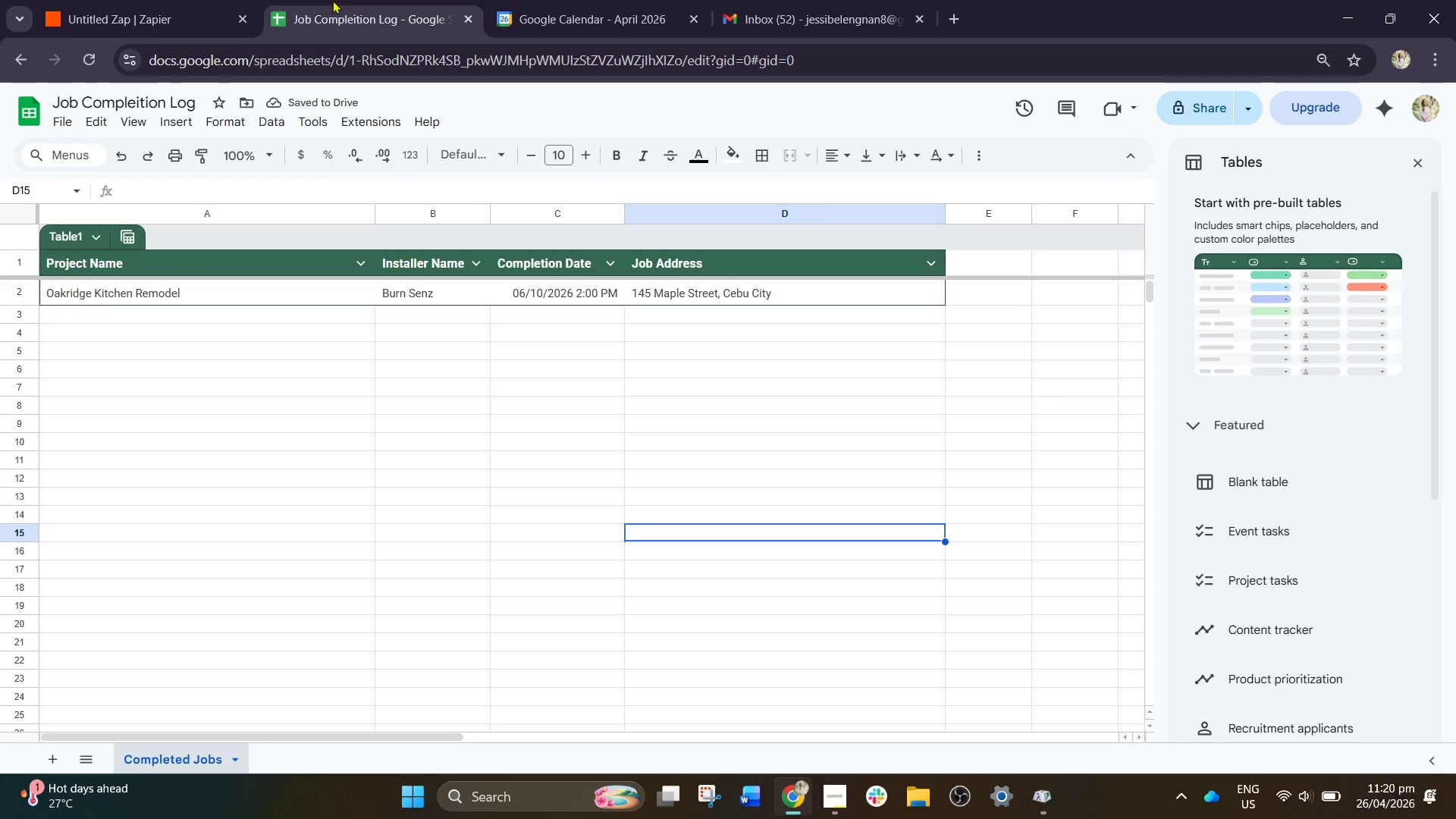 
left_click([123, 0])
 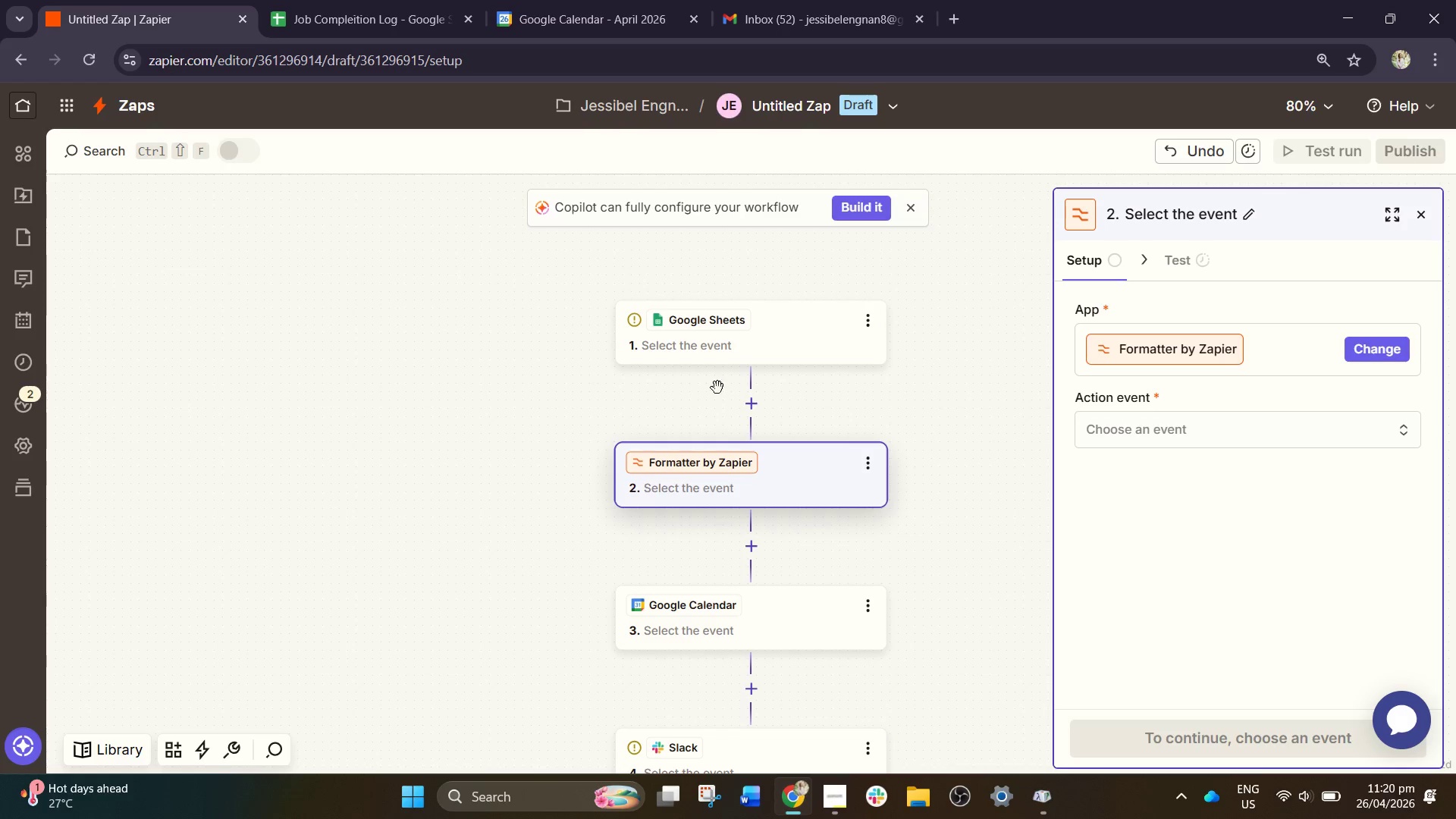 
left_click([825, 334])
 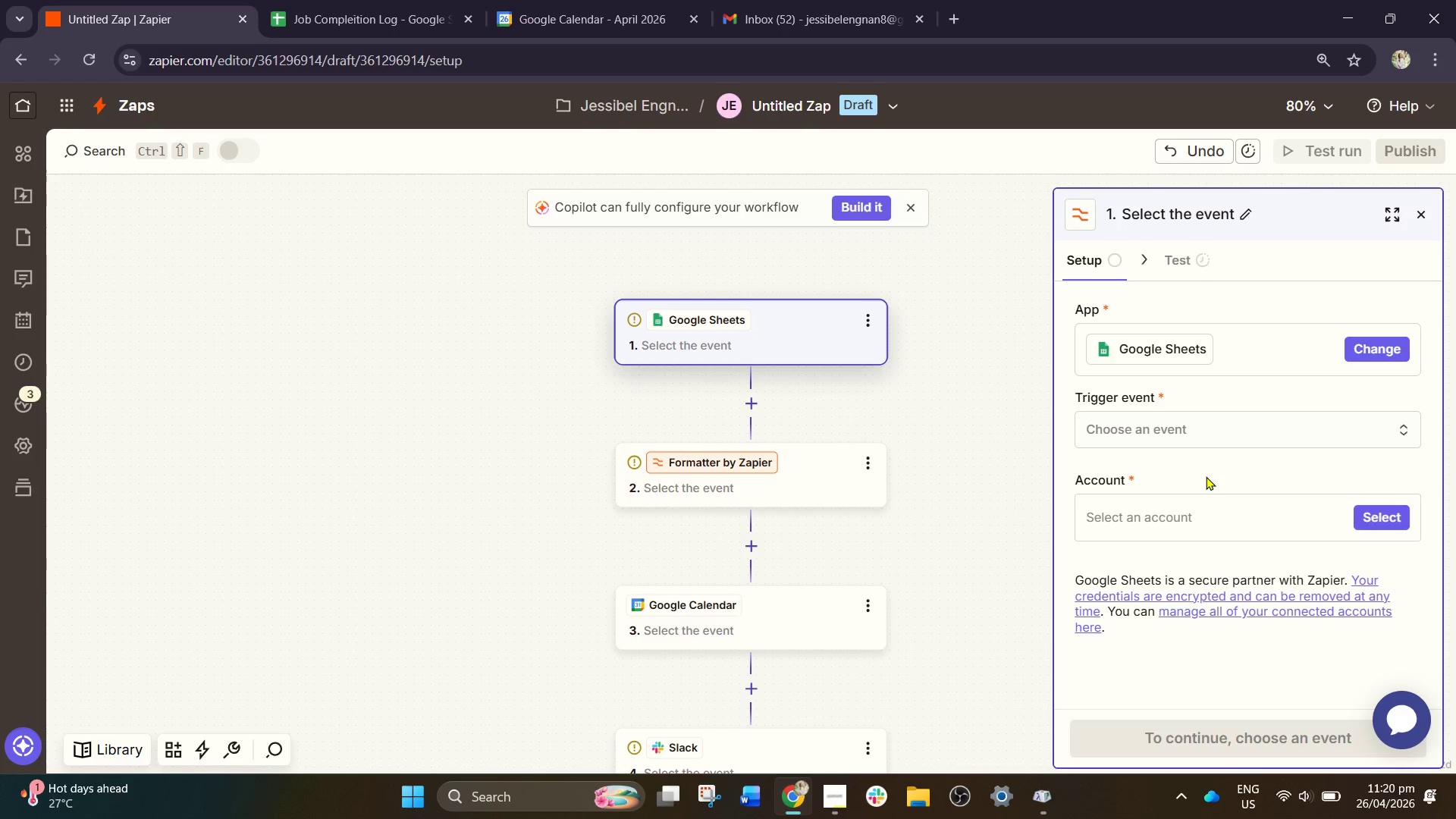 
left_click([1187, 428])
 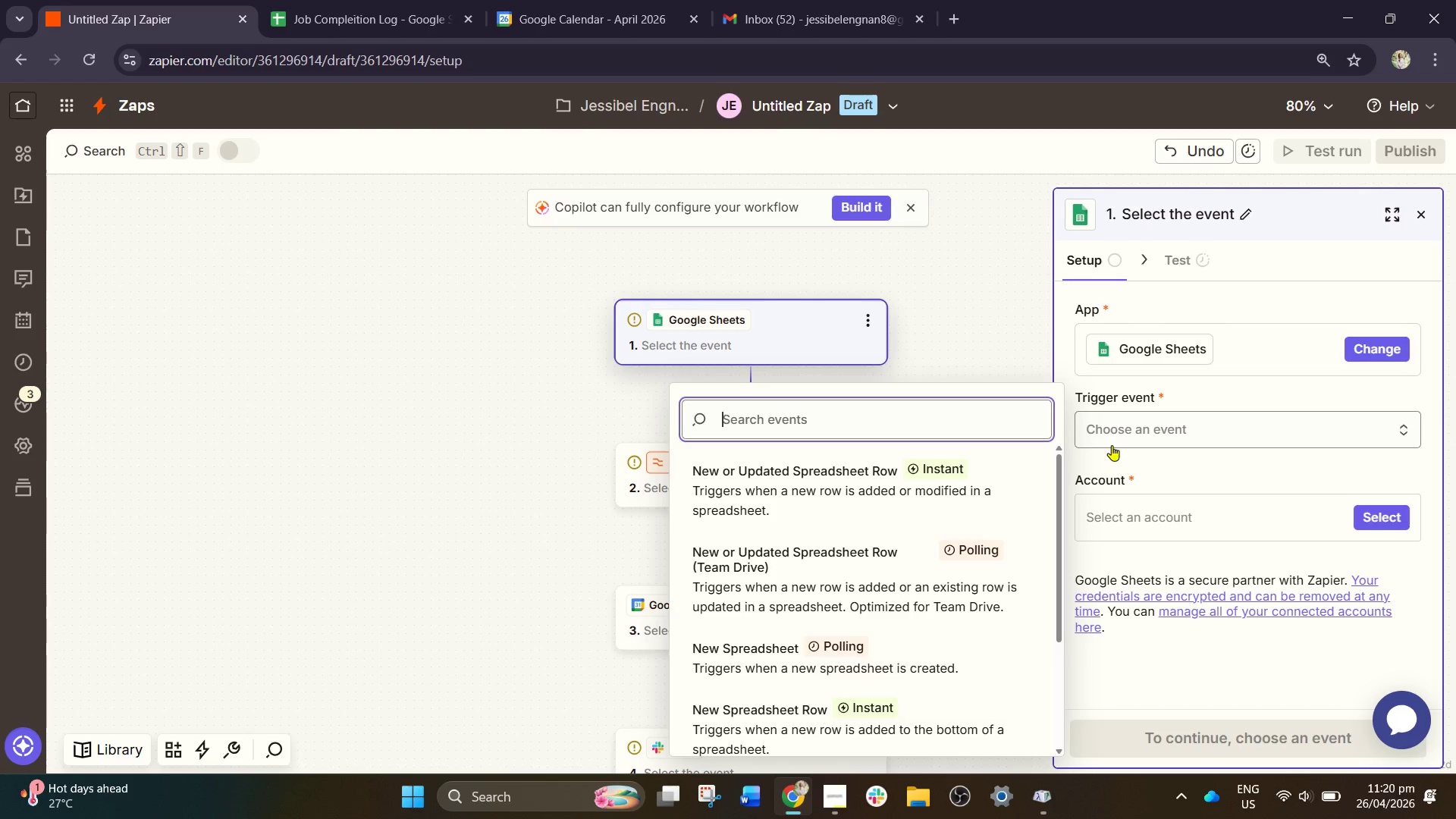 
wait(7.73)
 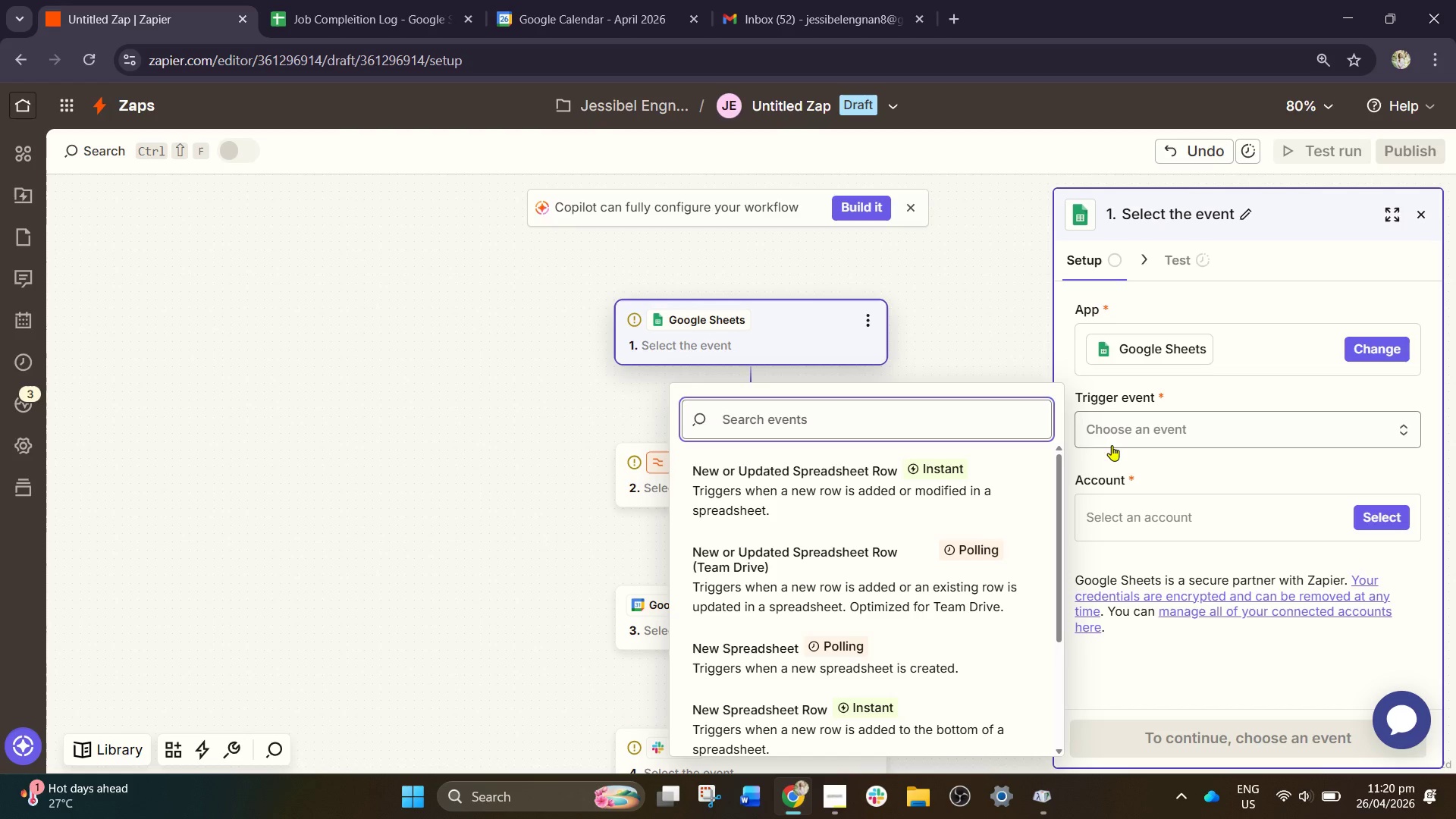 
scroll: coordinate [839, 614], scroll_direction: down, amount: 1.0
 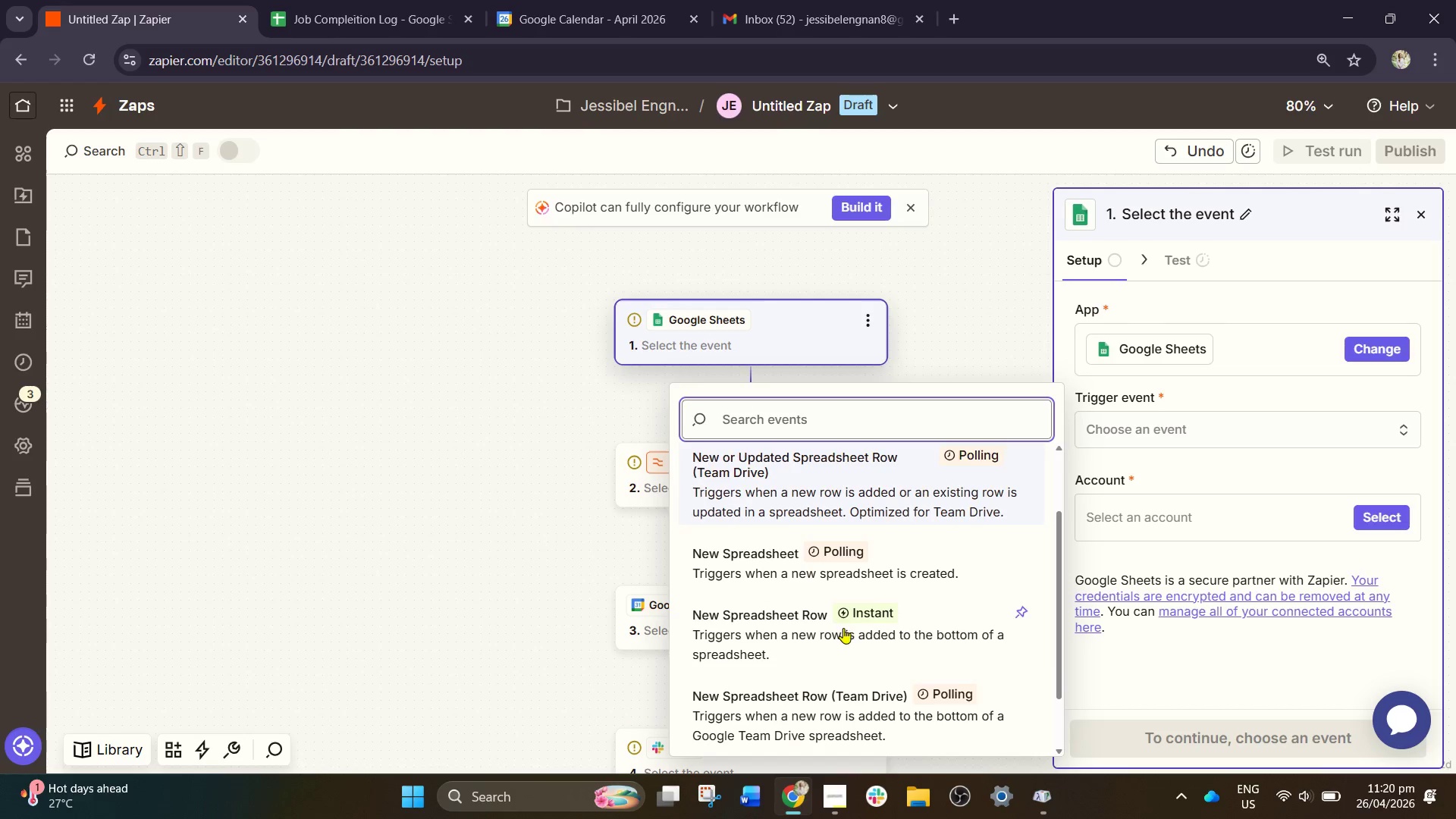 
left_click([843, 629])
 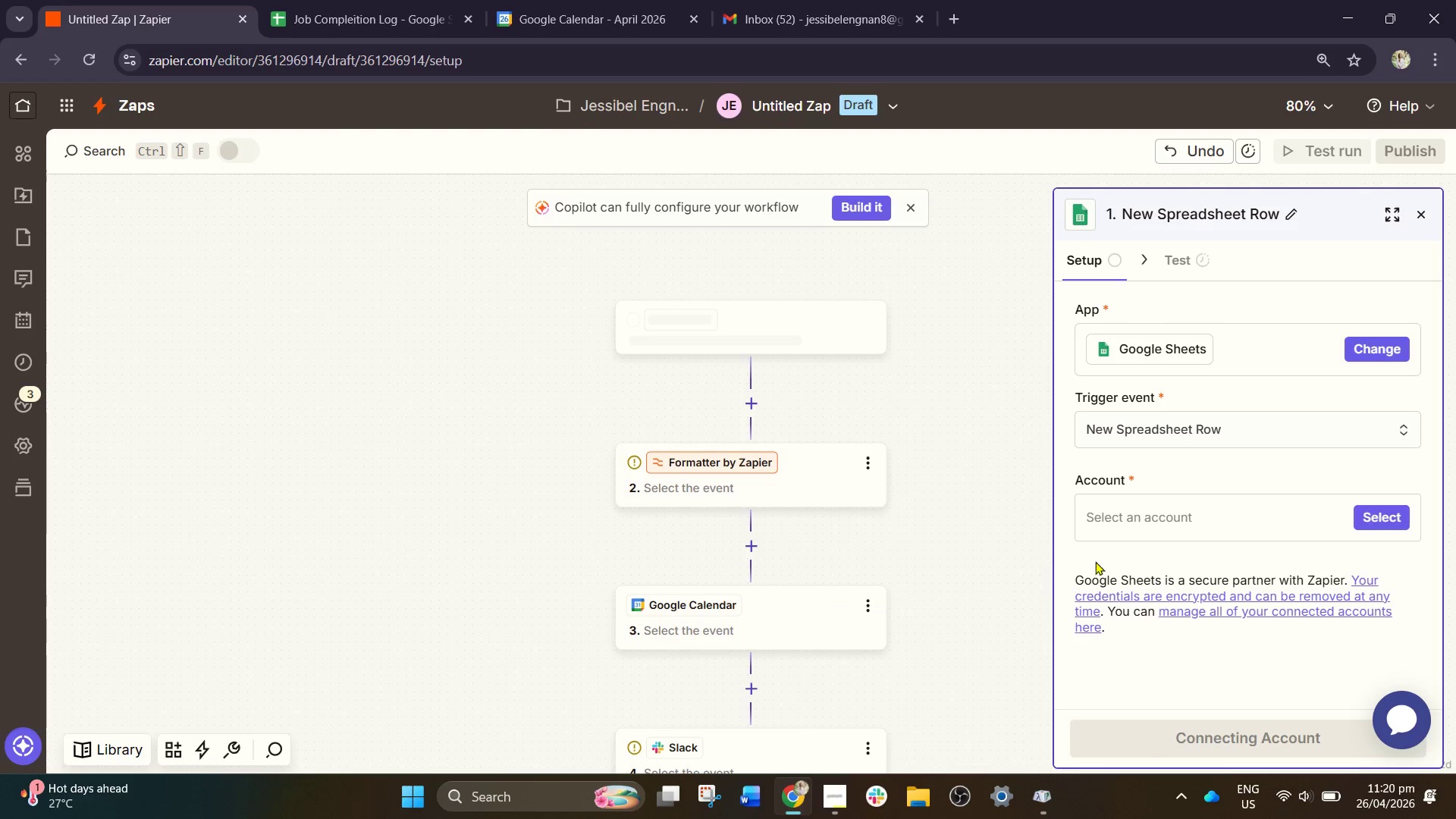 
left_click([1154, 522])
 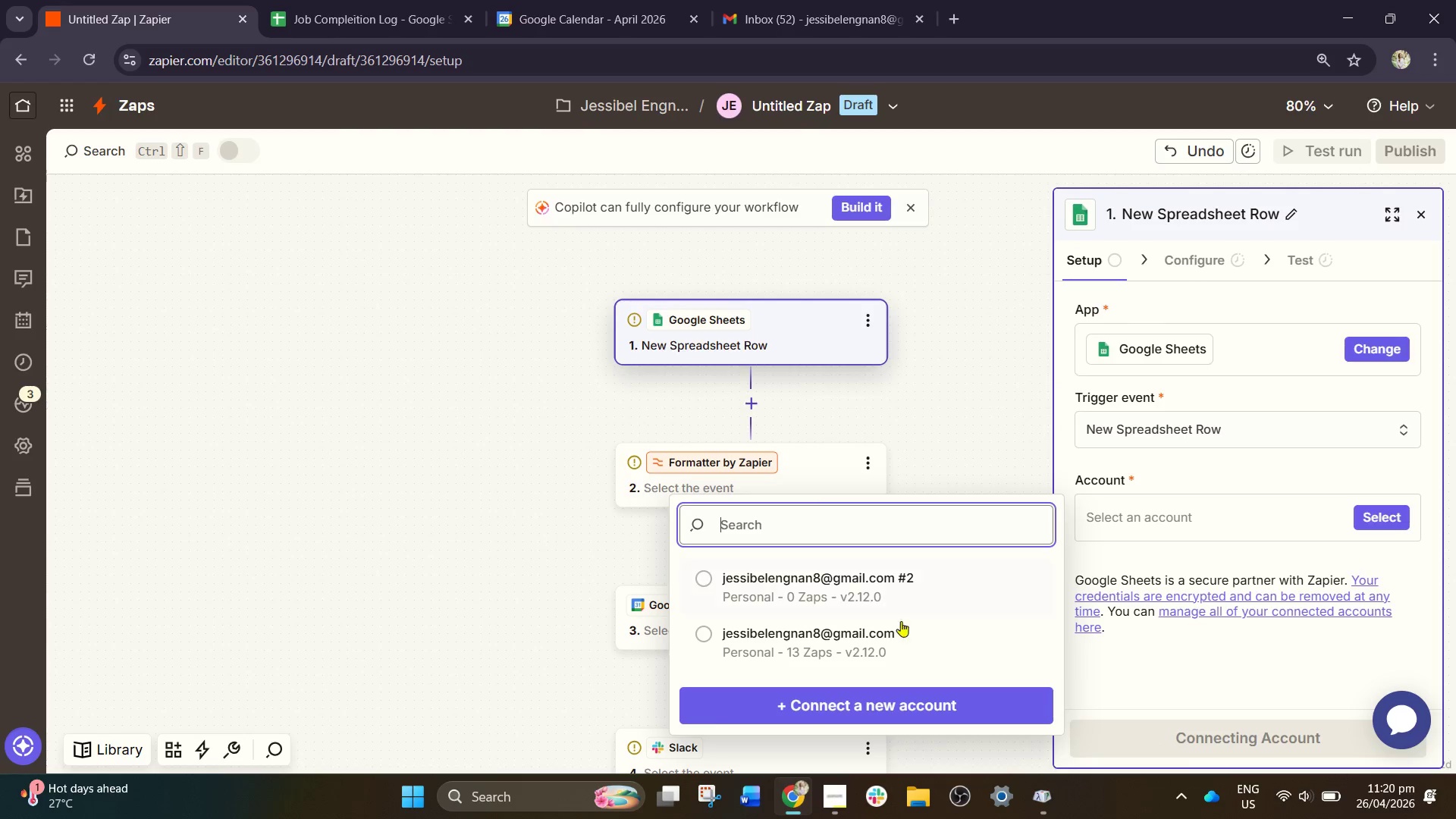 
left_click([877, 633])
 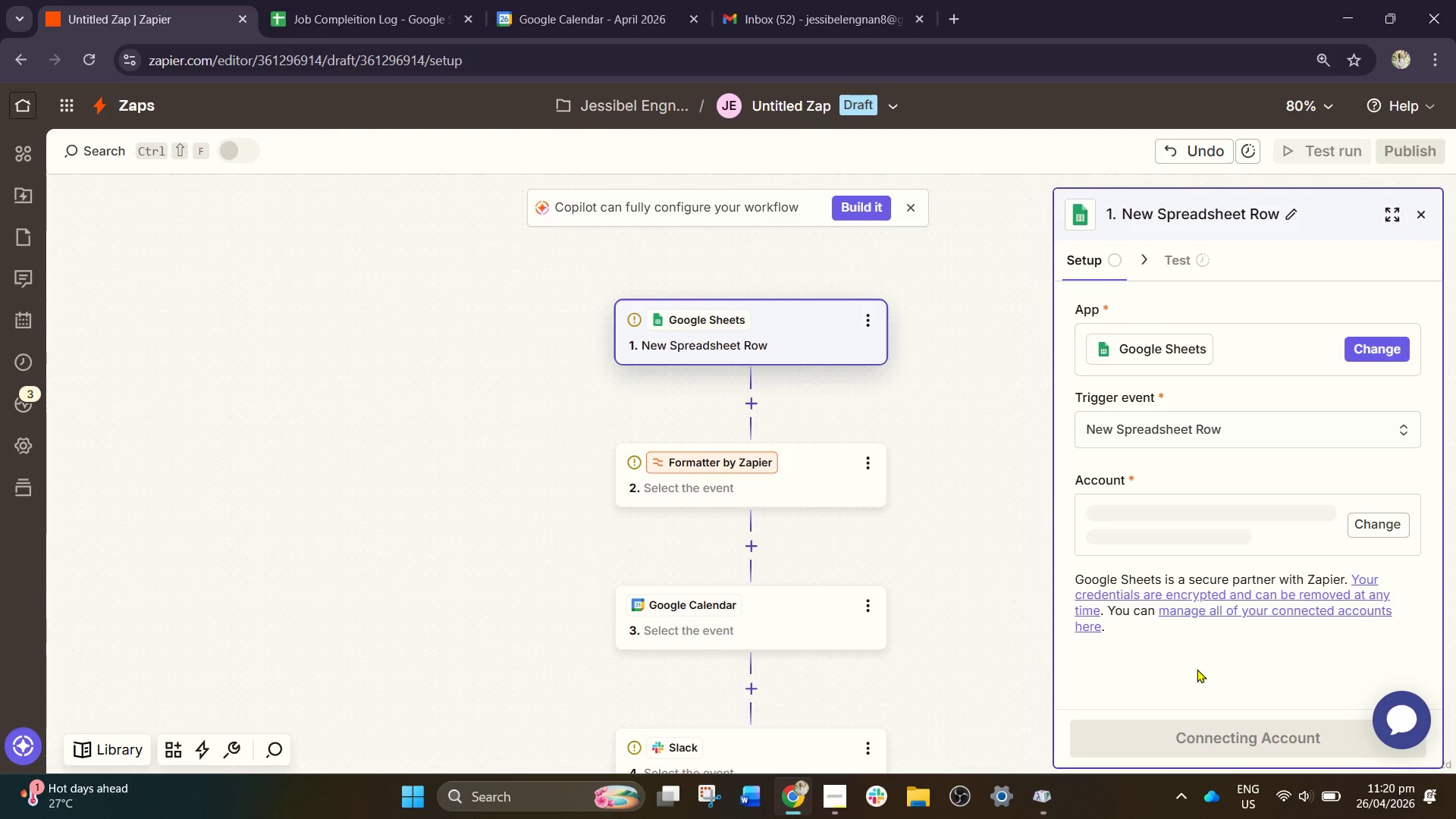 
left_click([1197, 669])
 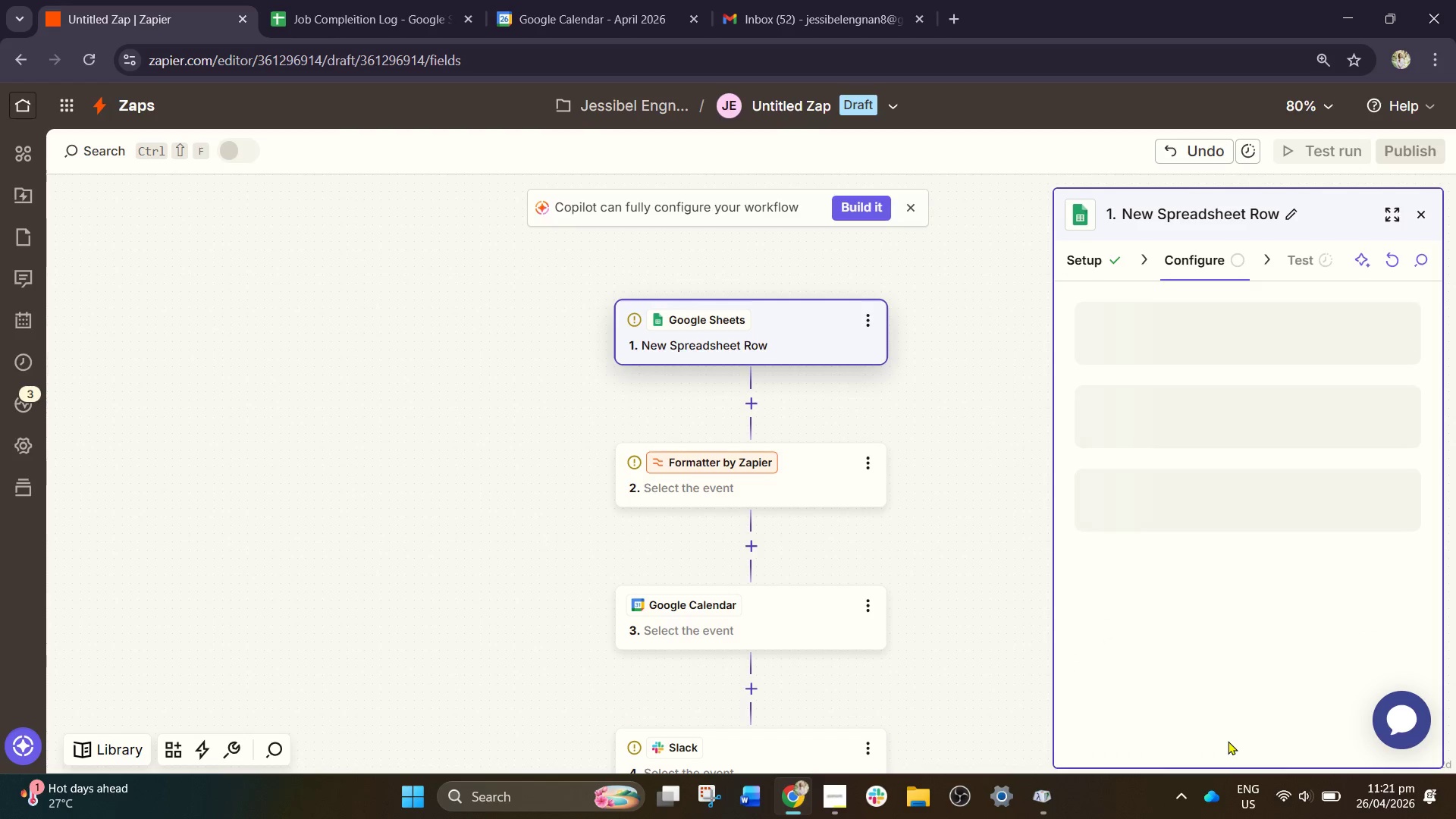 
wait(5.44)
 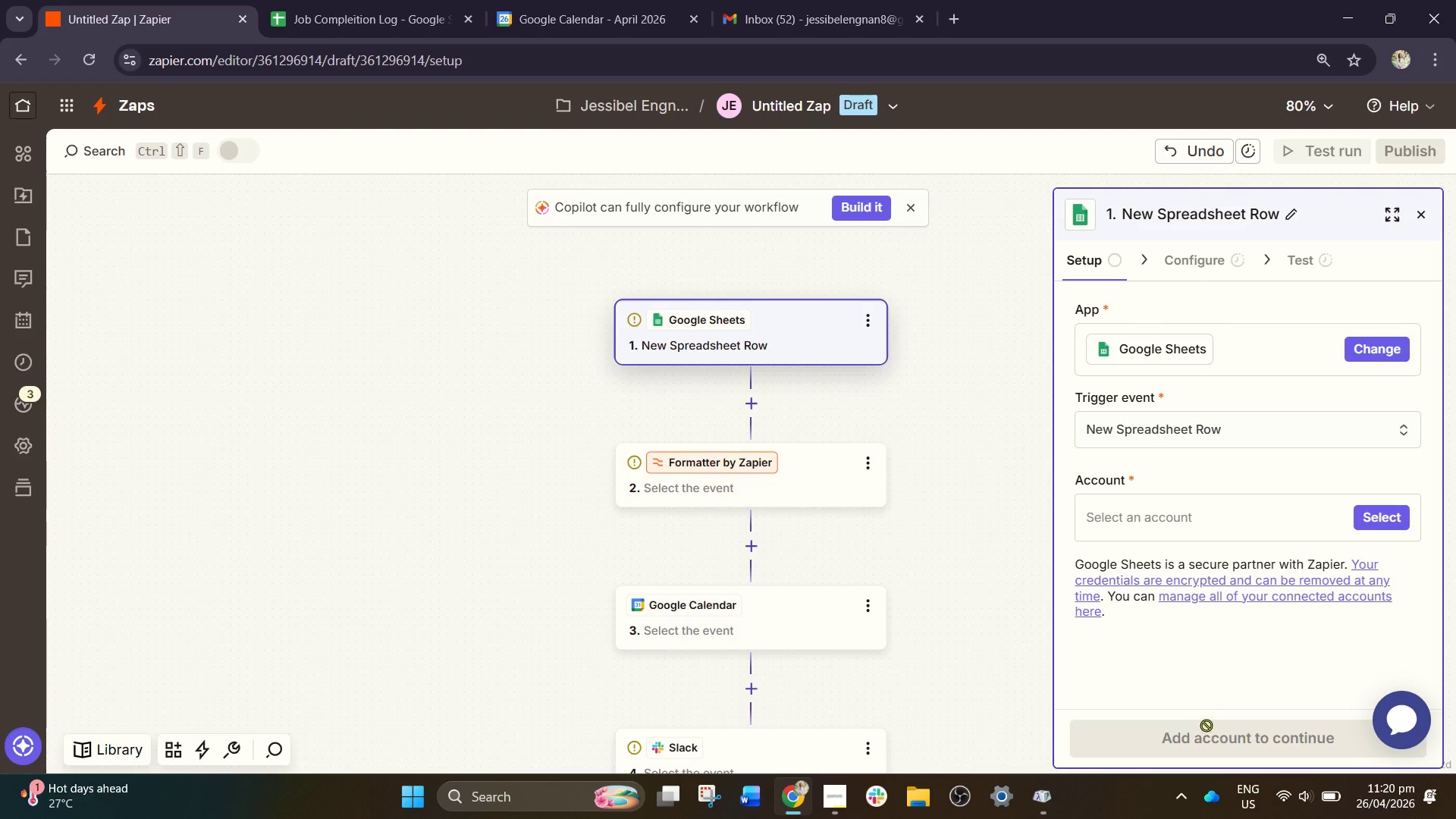 
left_click([1172, 485])
 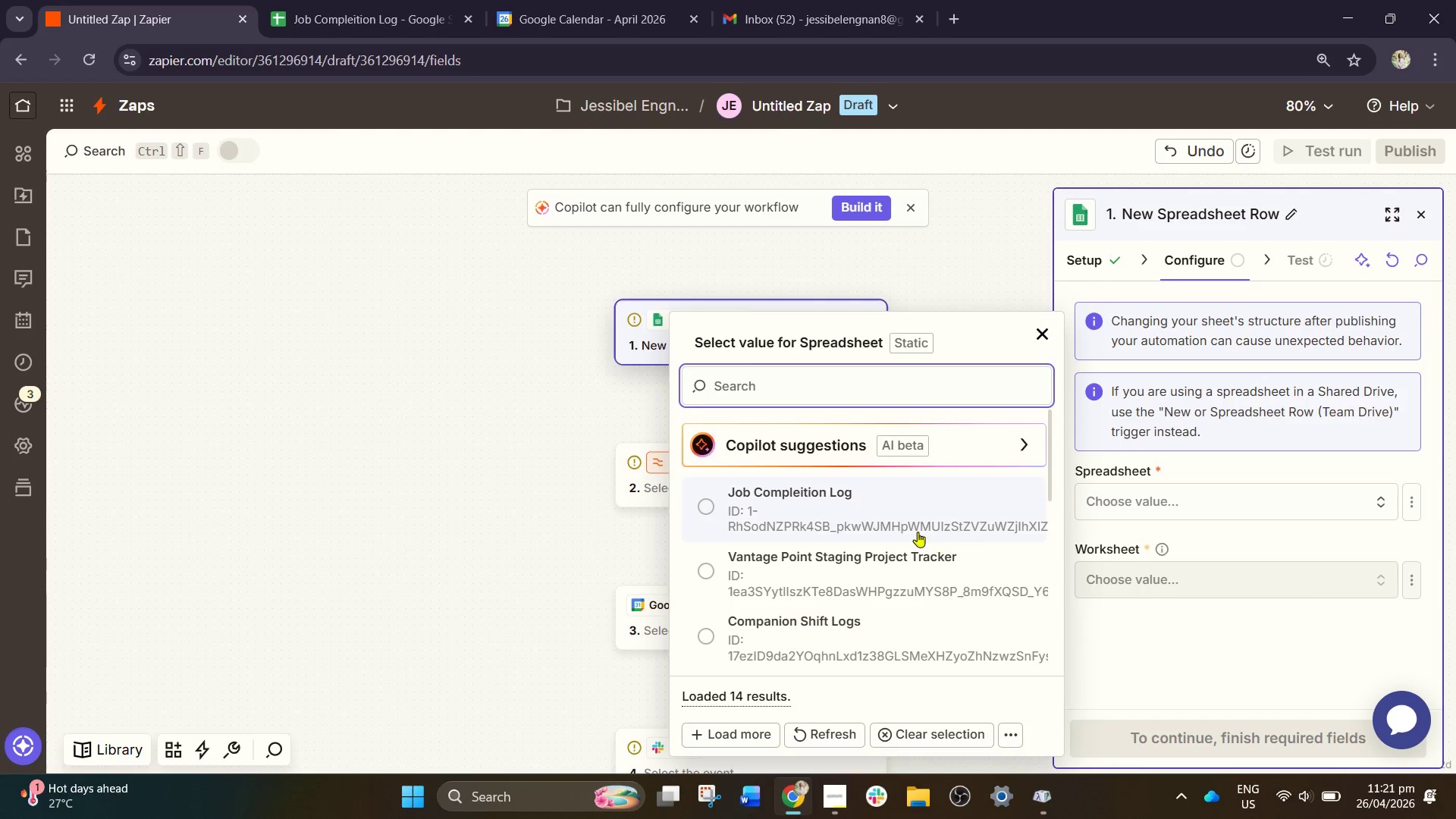 
left_click([905, 510])
 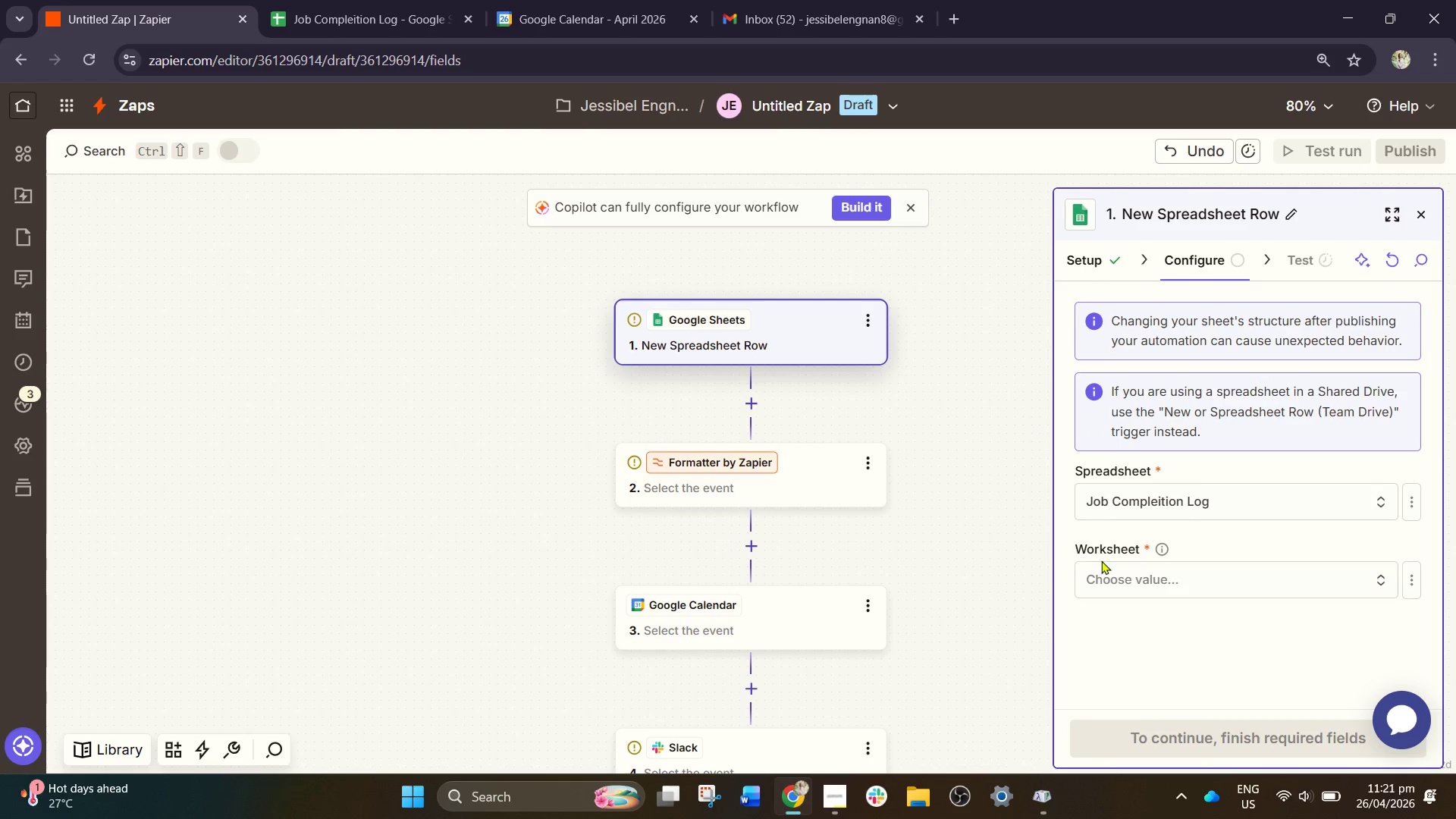 
left_click([1128, 580])
 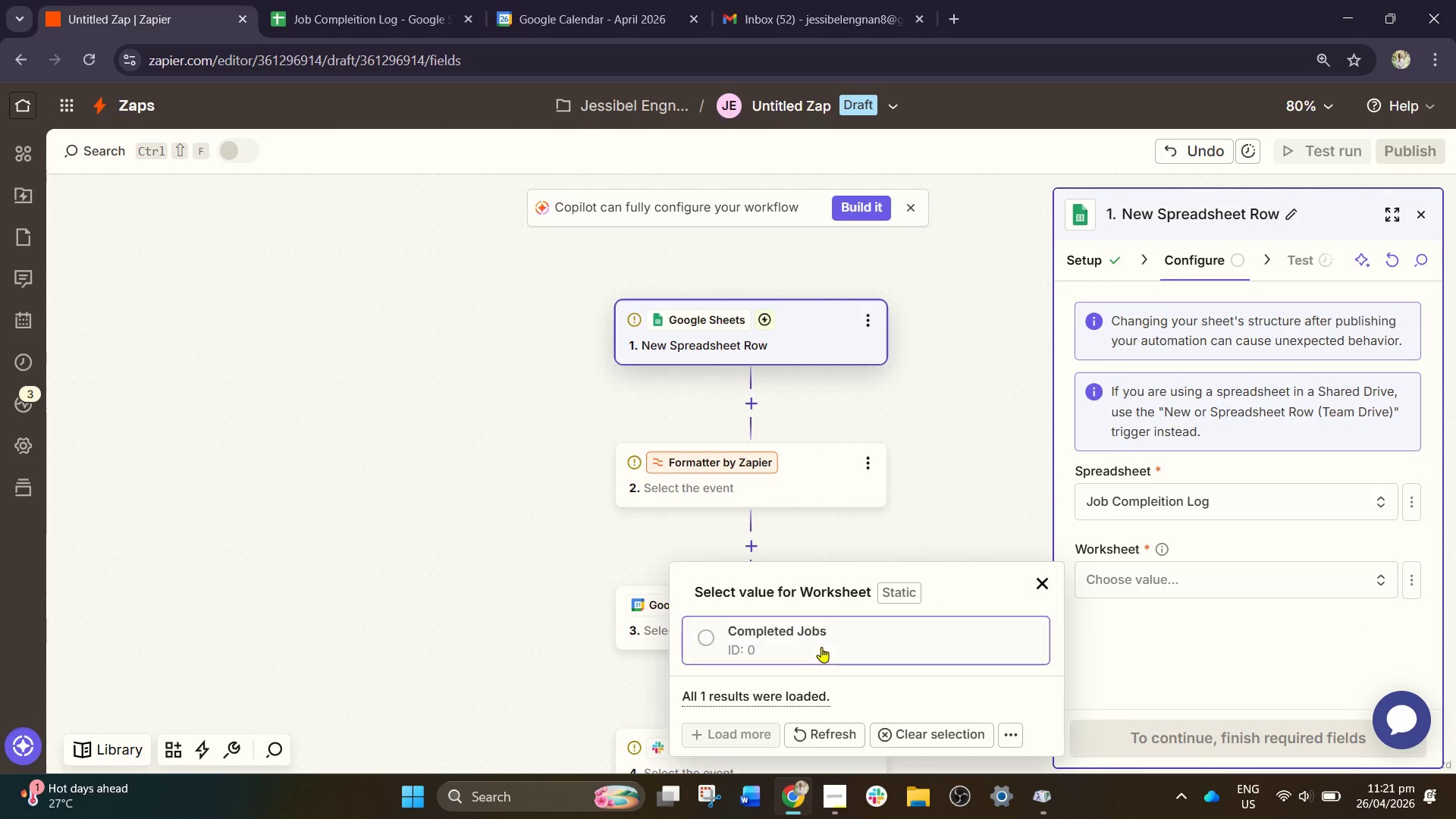 
left_click([789, 645])
 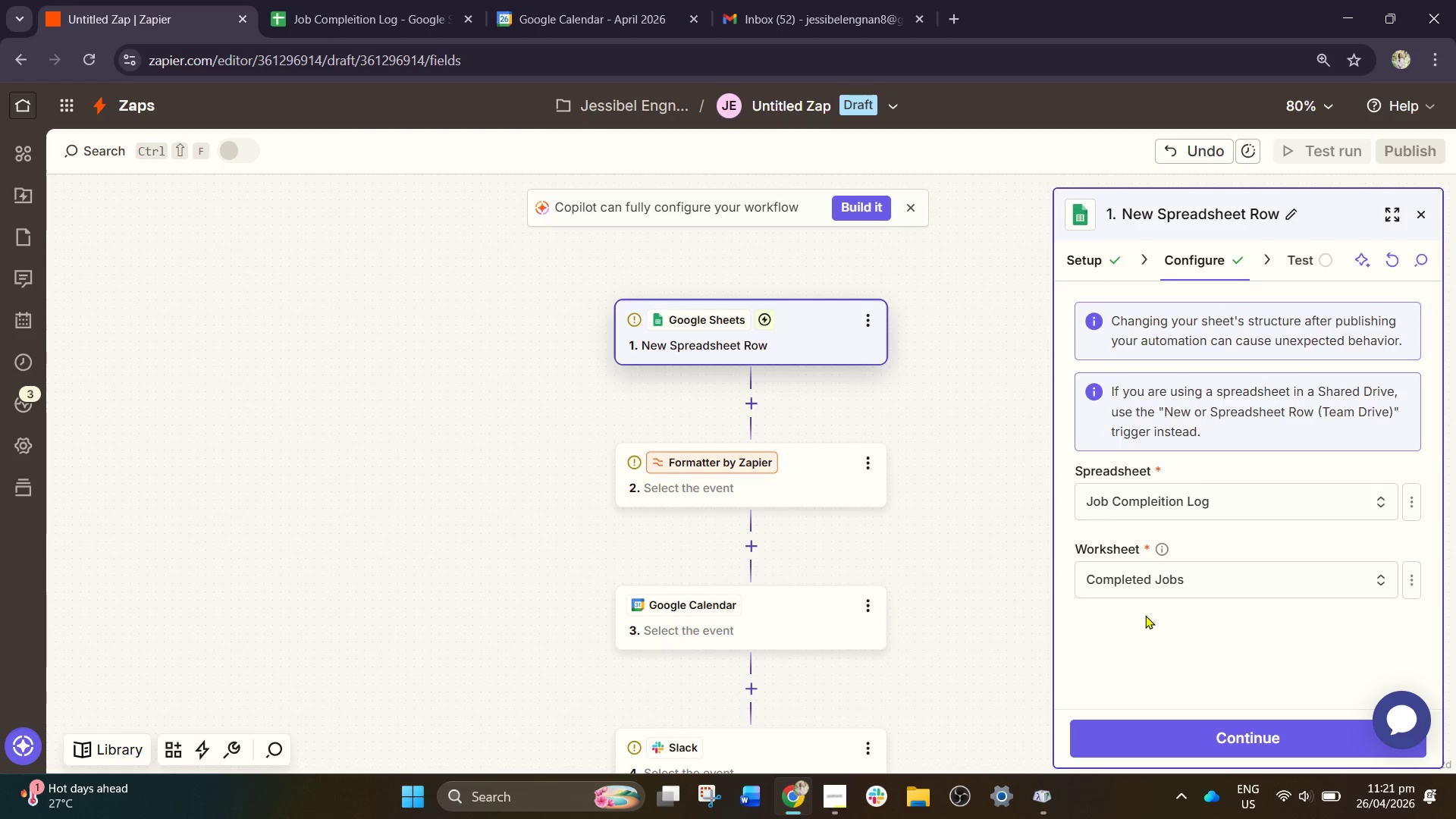 
scroll: coordinate [1145, 615], scroll_direction: down, amount: 3.0
 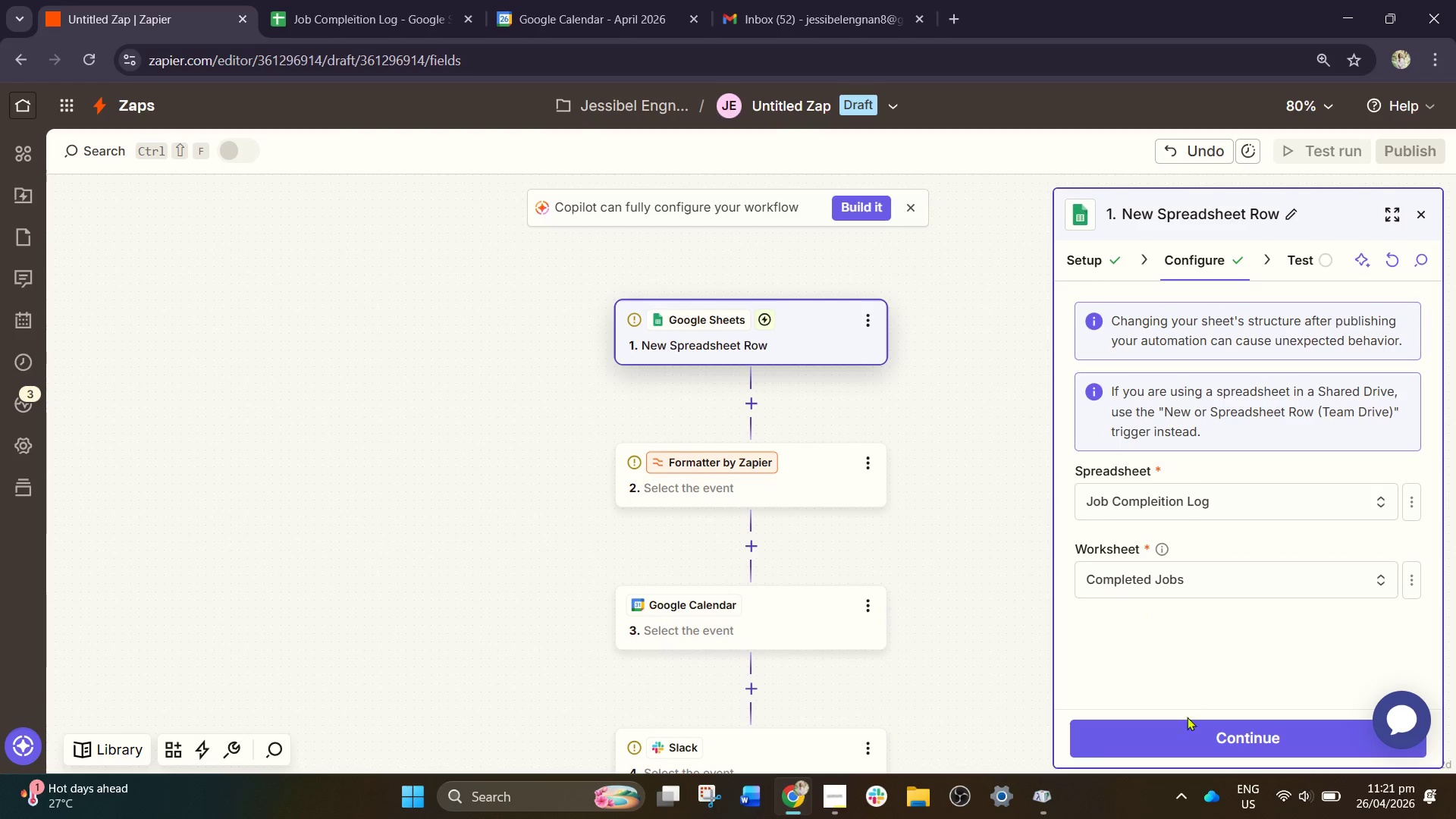 
left_click([1192, 731])
 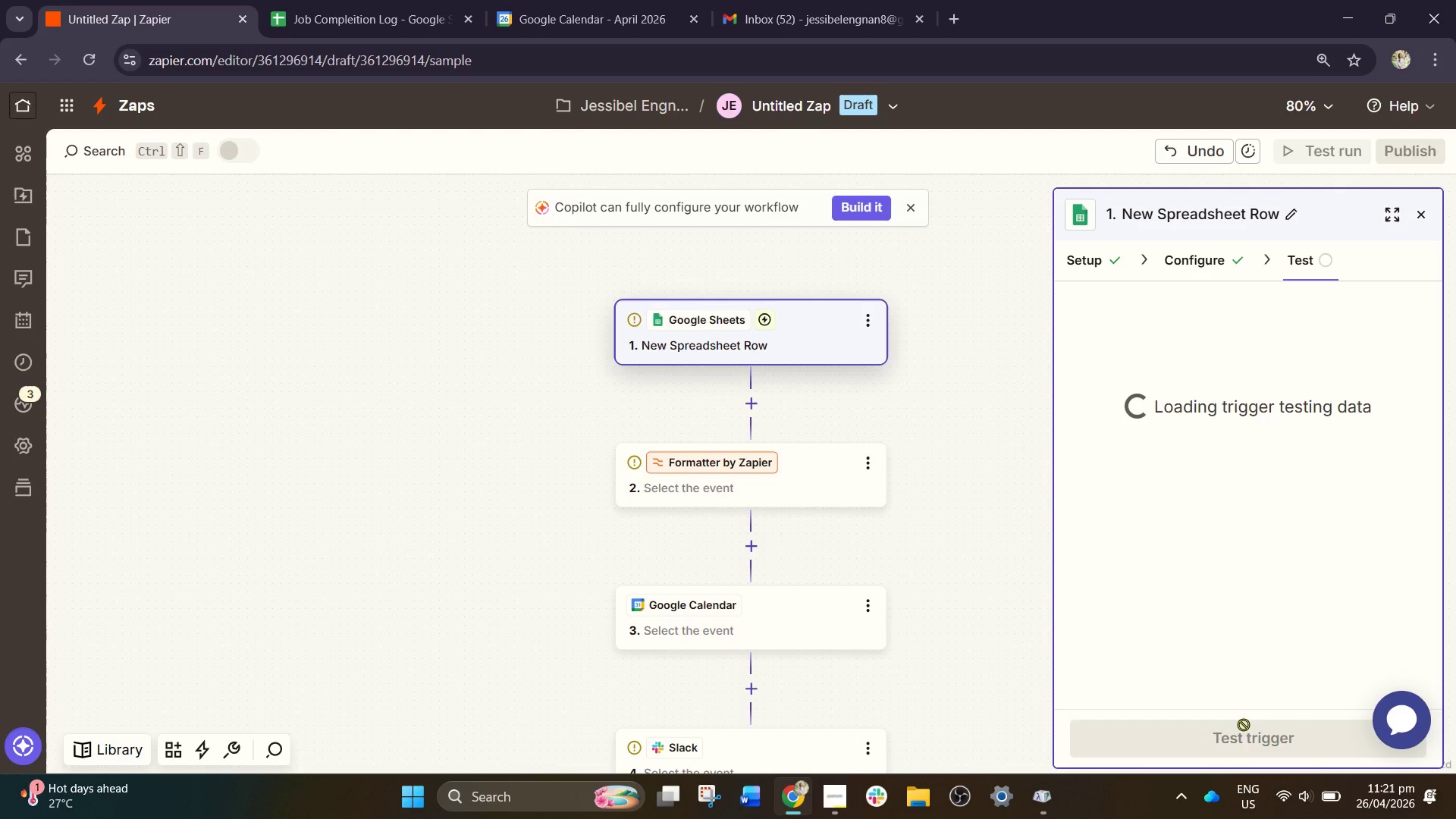 
left_click([1252, 748])
 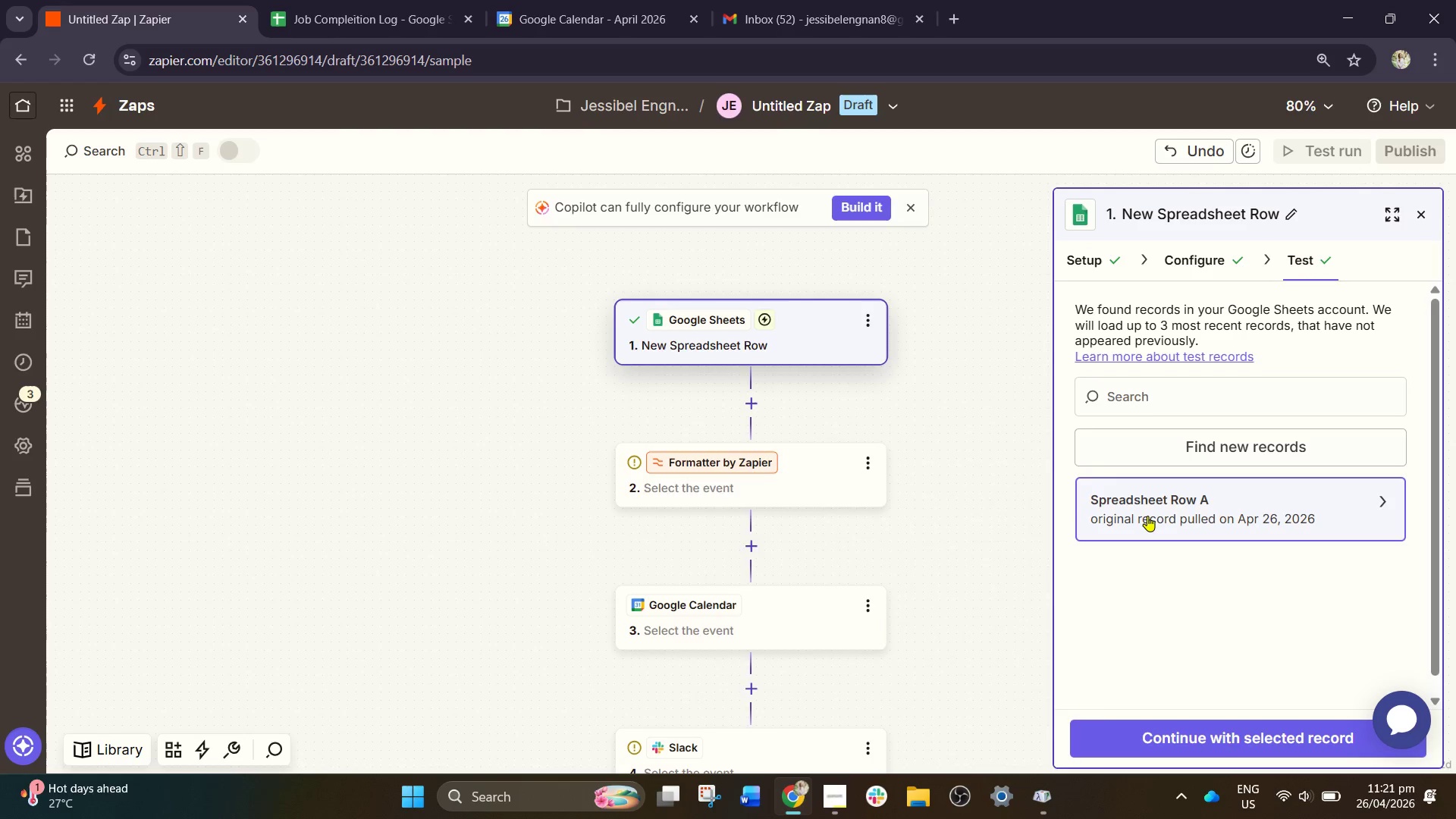 
wait(5.81)
 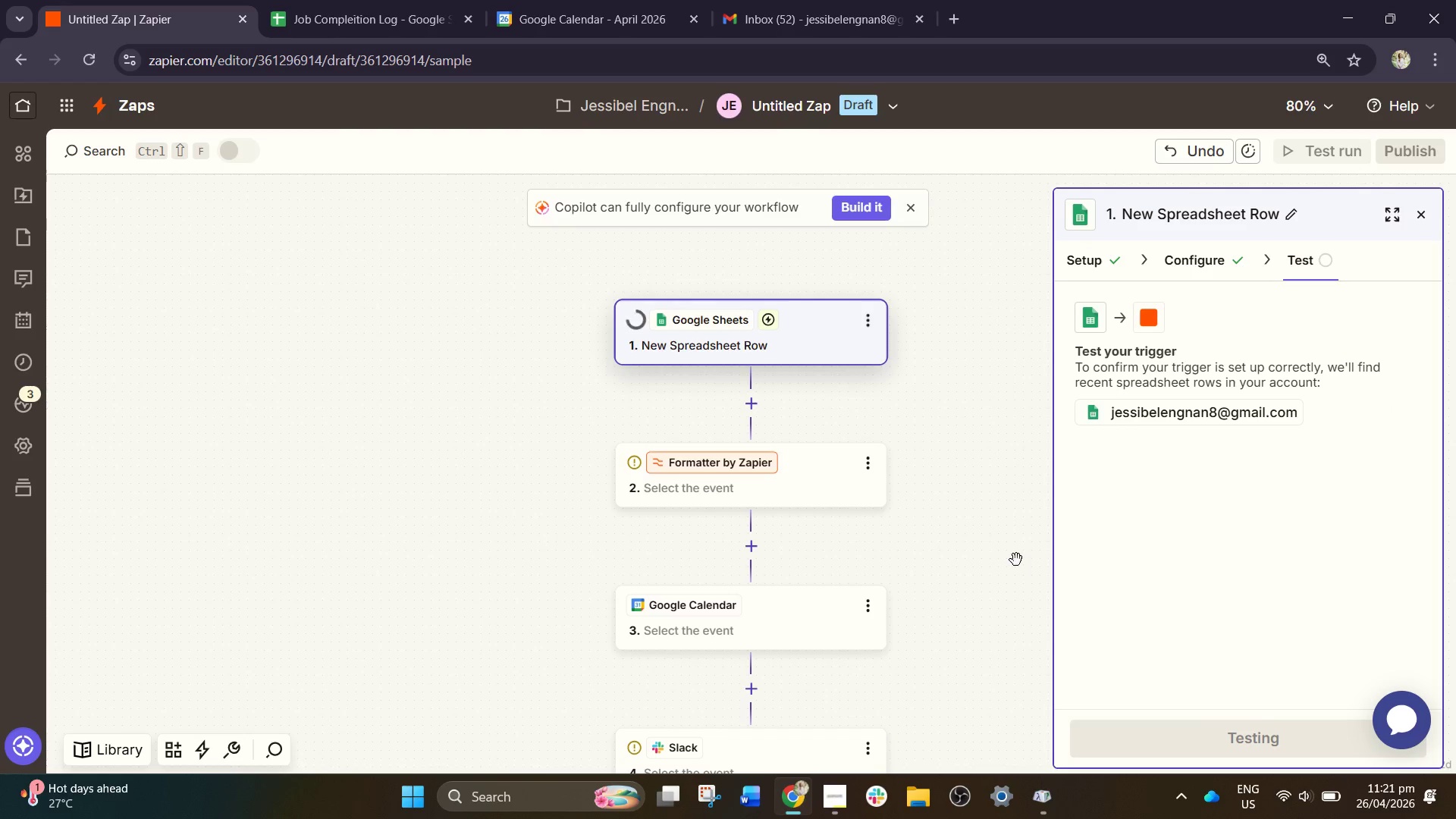 
left_click([996, 382])
 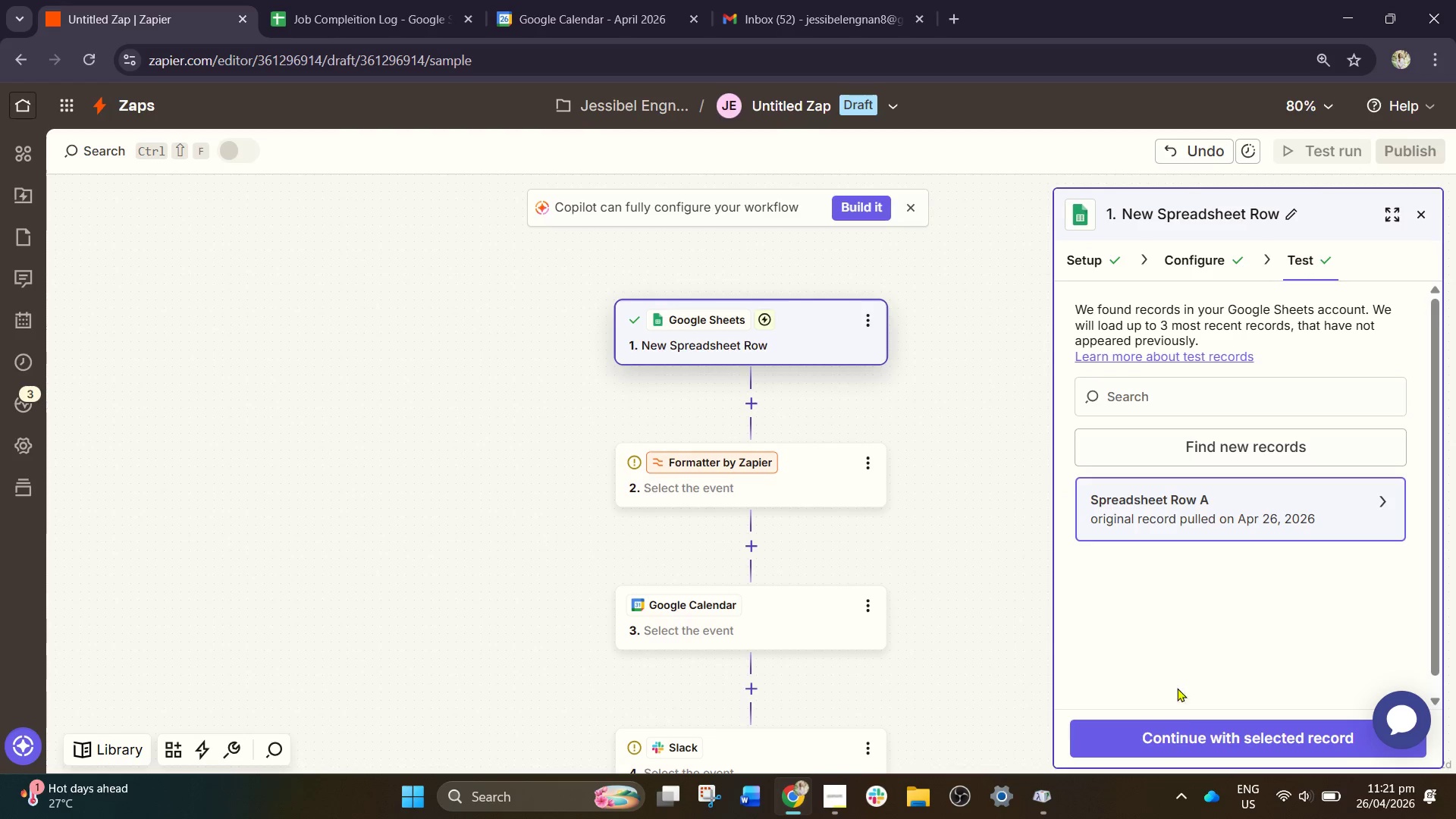 
left_click([1211, 741])
 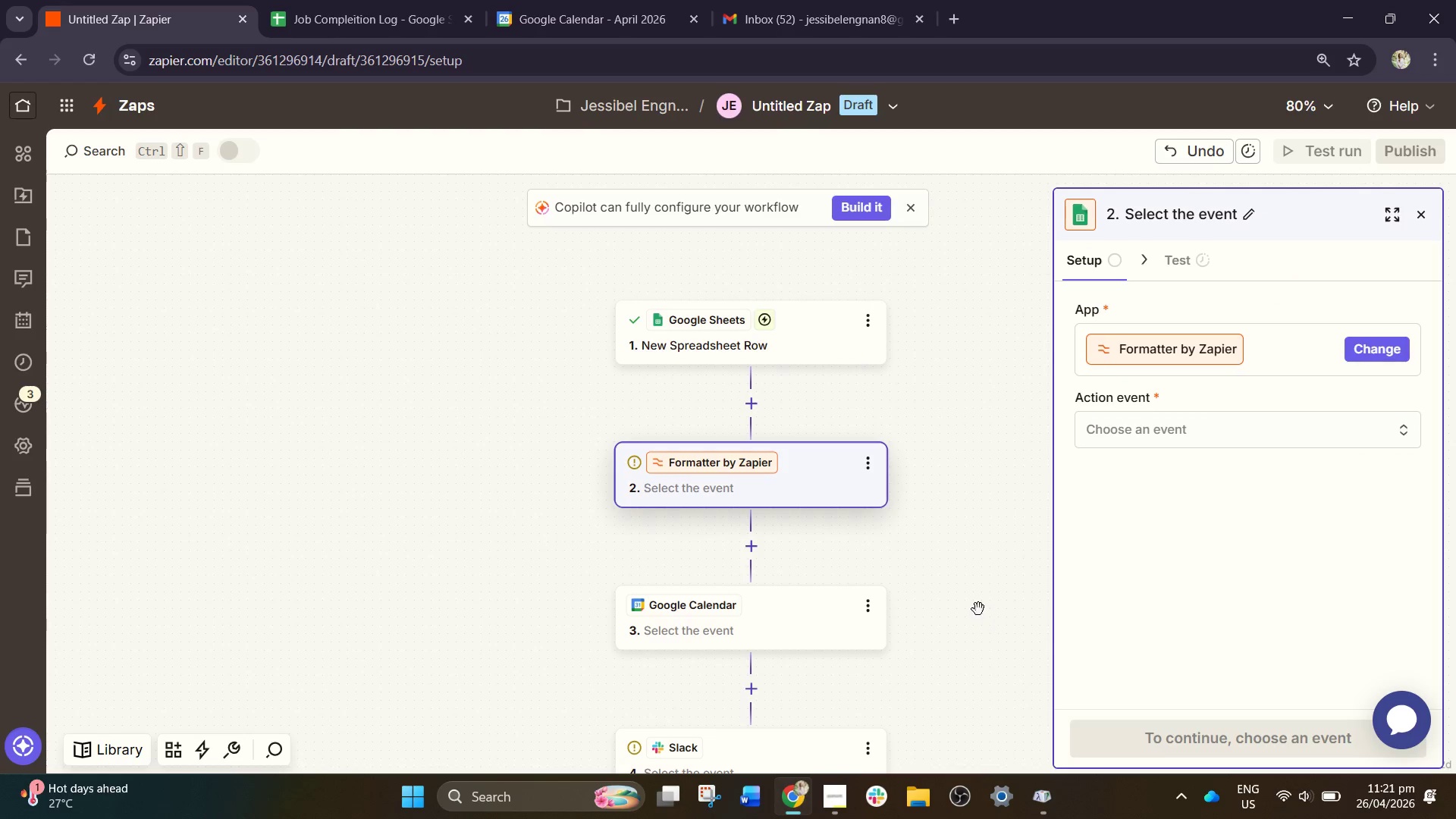 
left_click_drag(start_coordinate=[981, 583], to_coordinate=[1010, 519])
 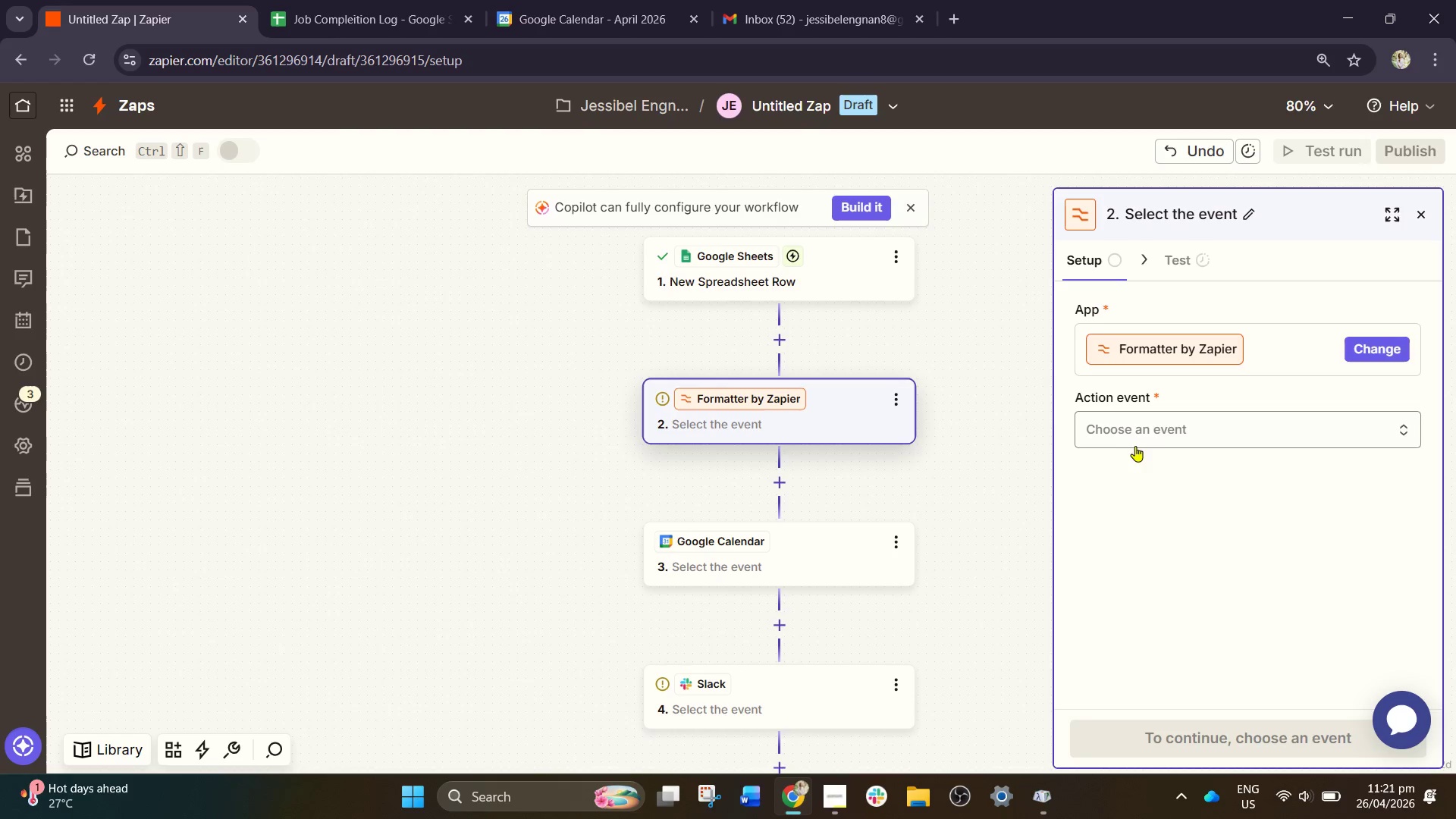 
left_click([1156, 430])
 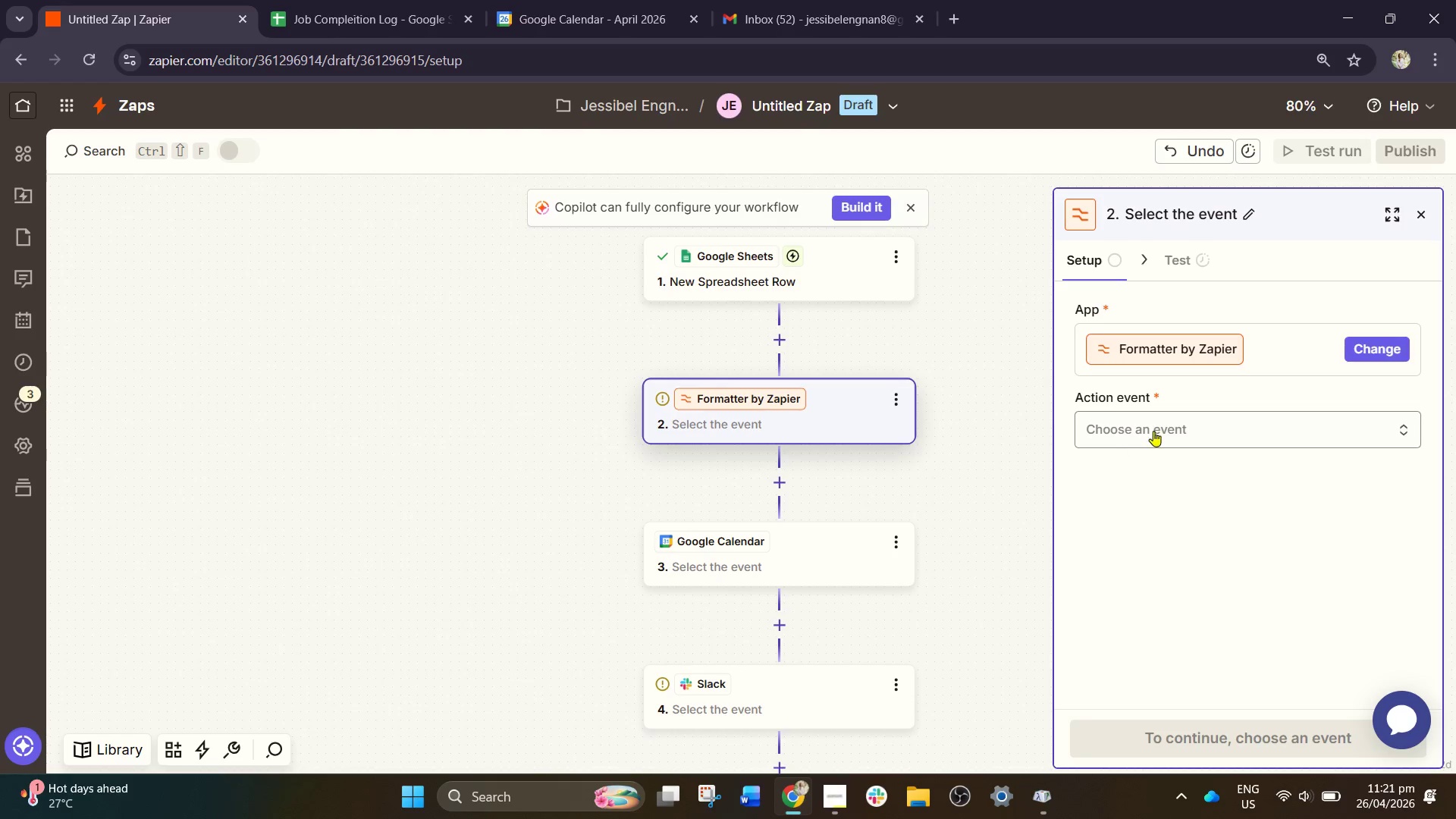 
mouse_move([1179, 429])
 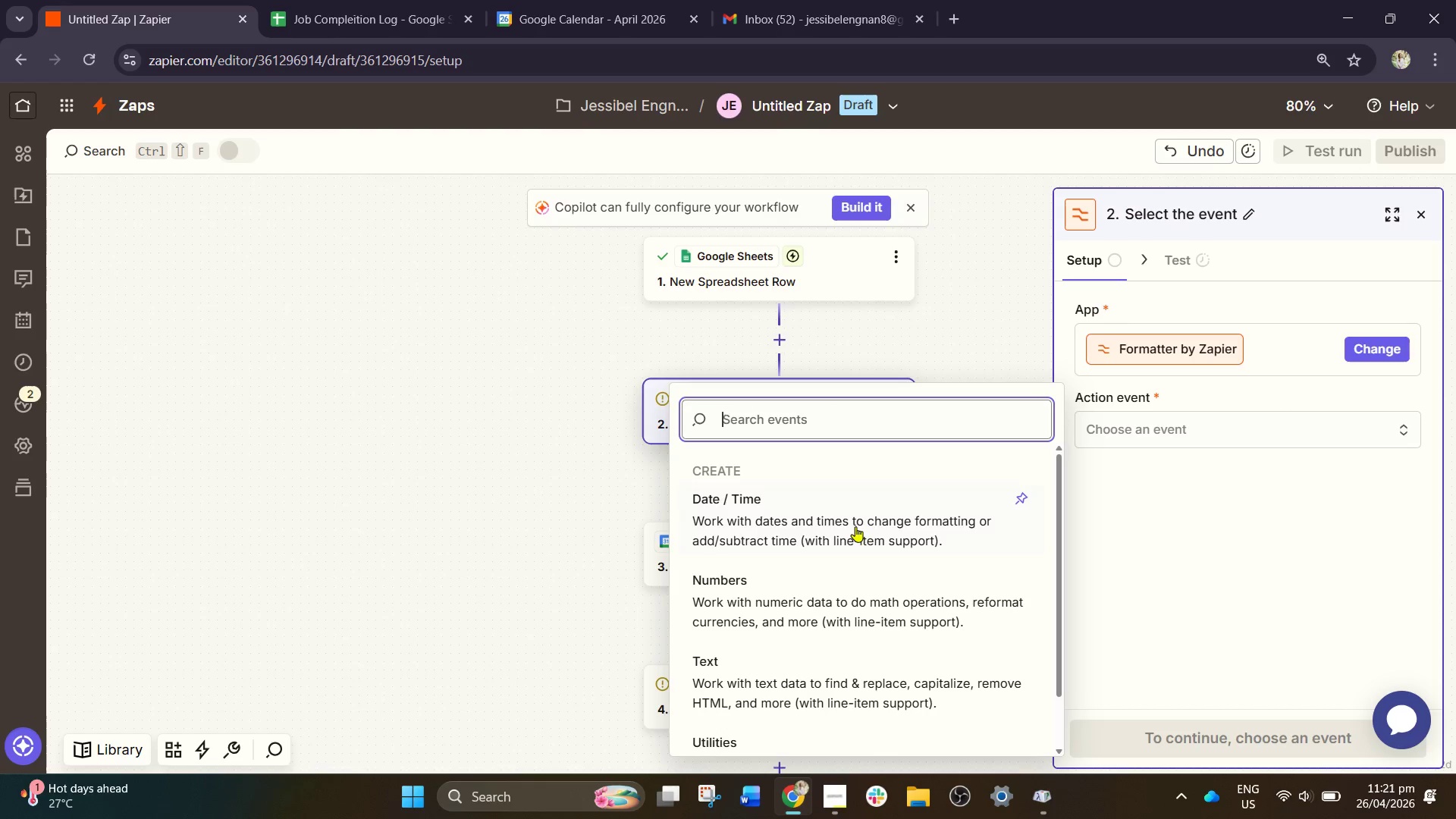 
left_click([853, 530])
 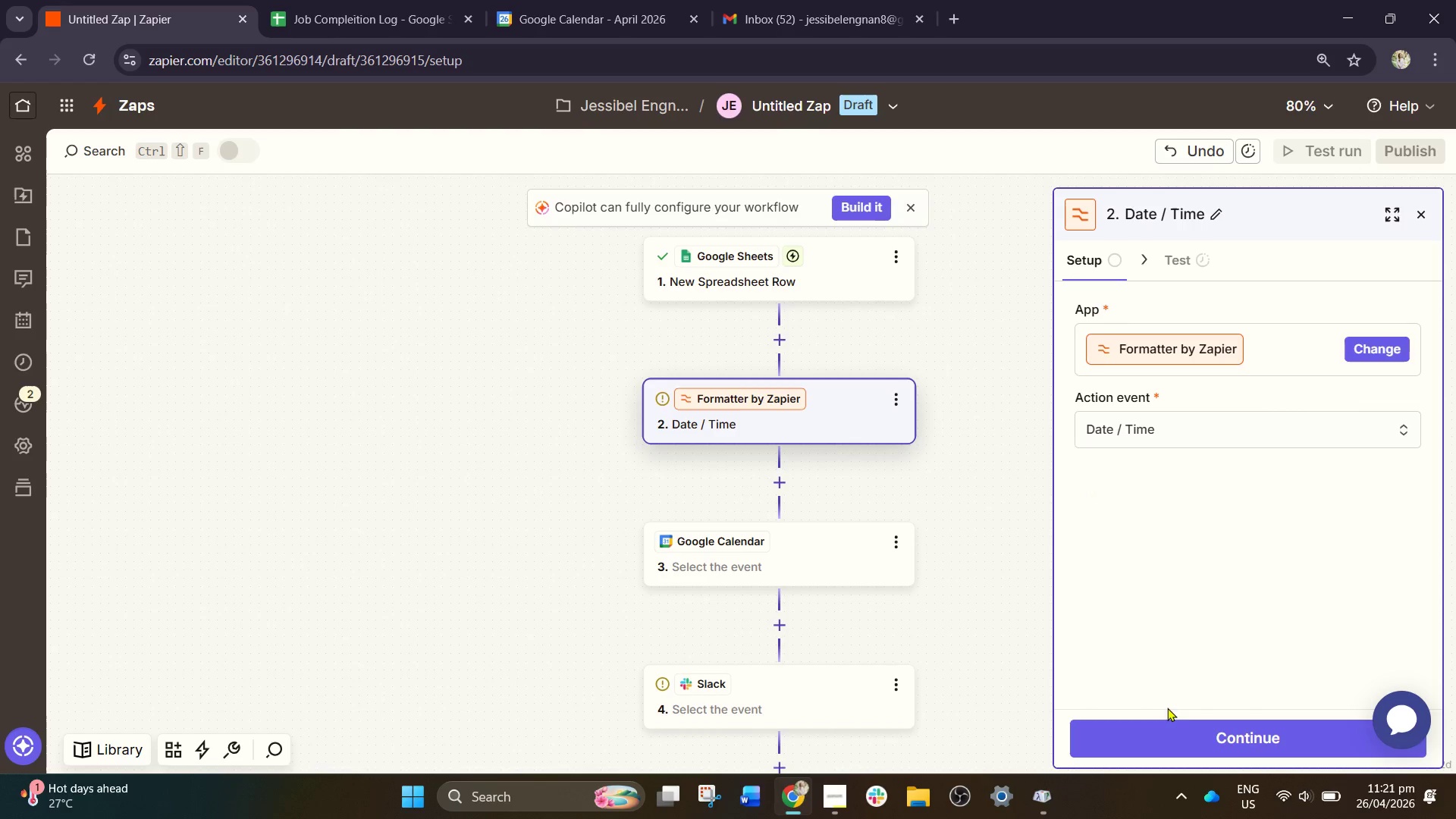 
left_click([1205, 734])
 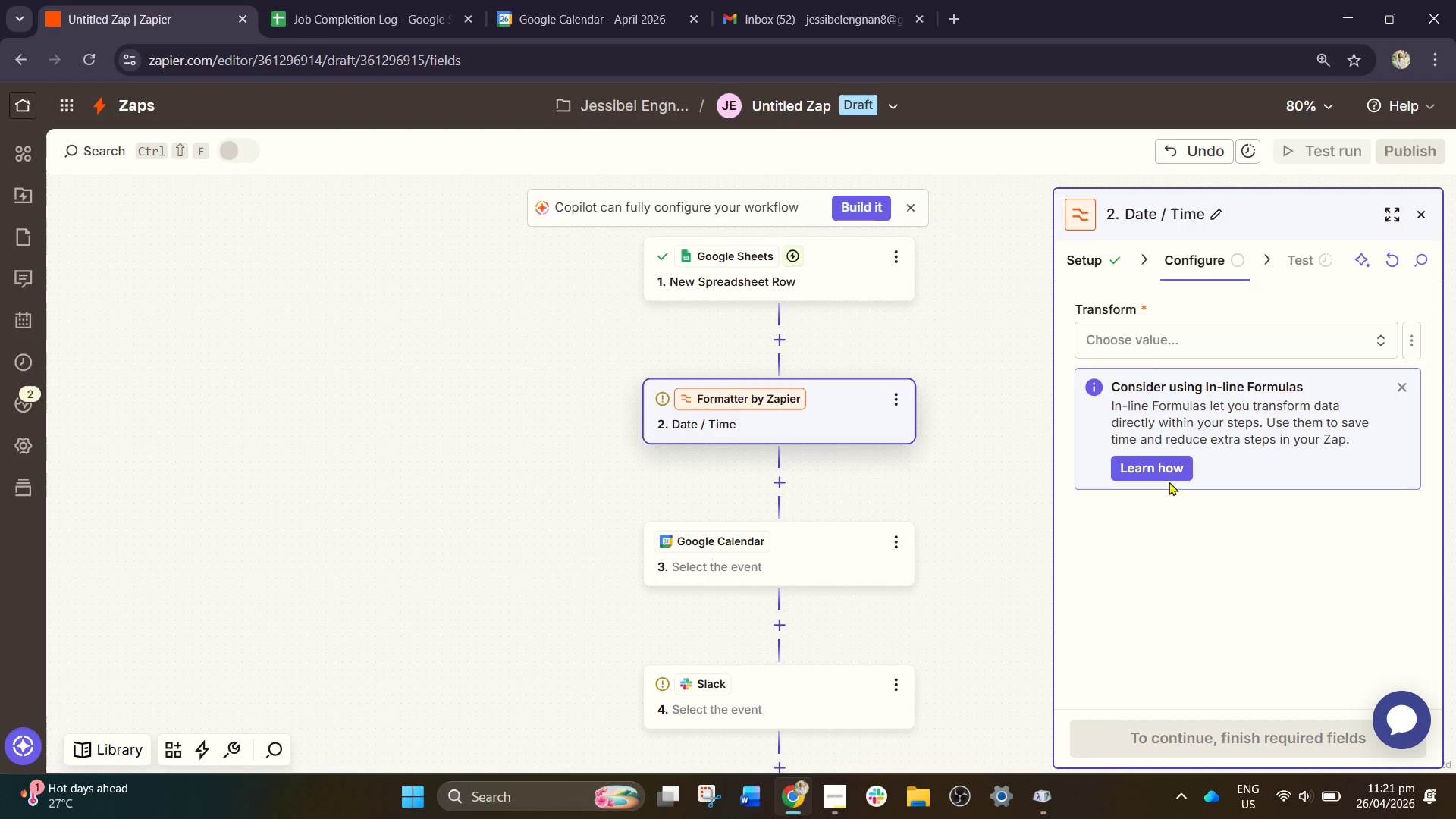 
left_click([1149, 348])
 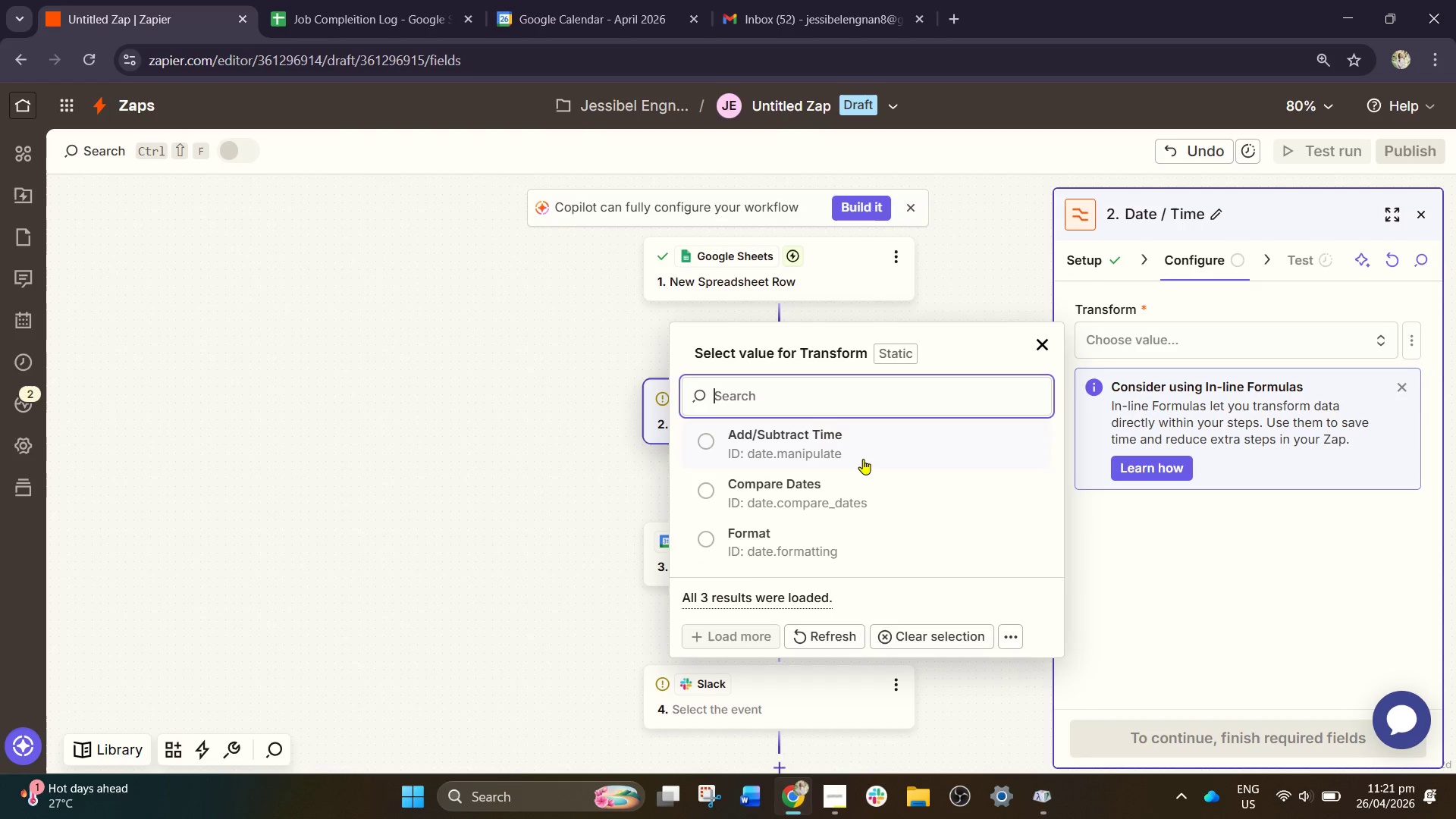 
left_click([864, 458])
 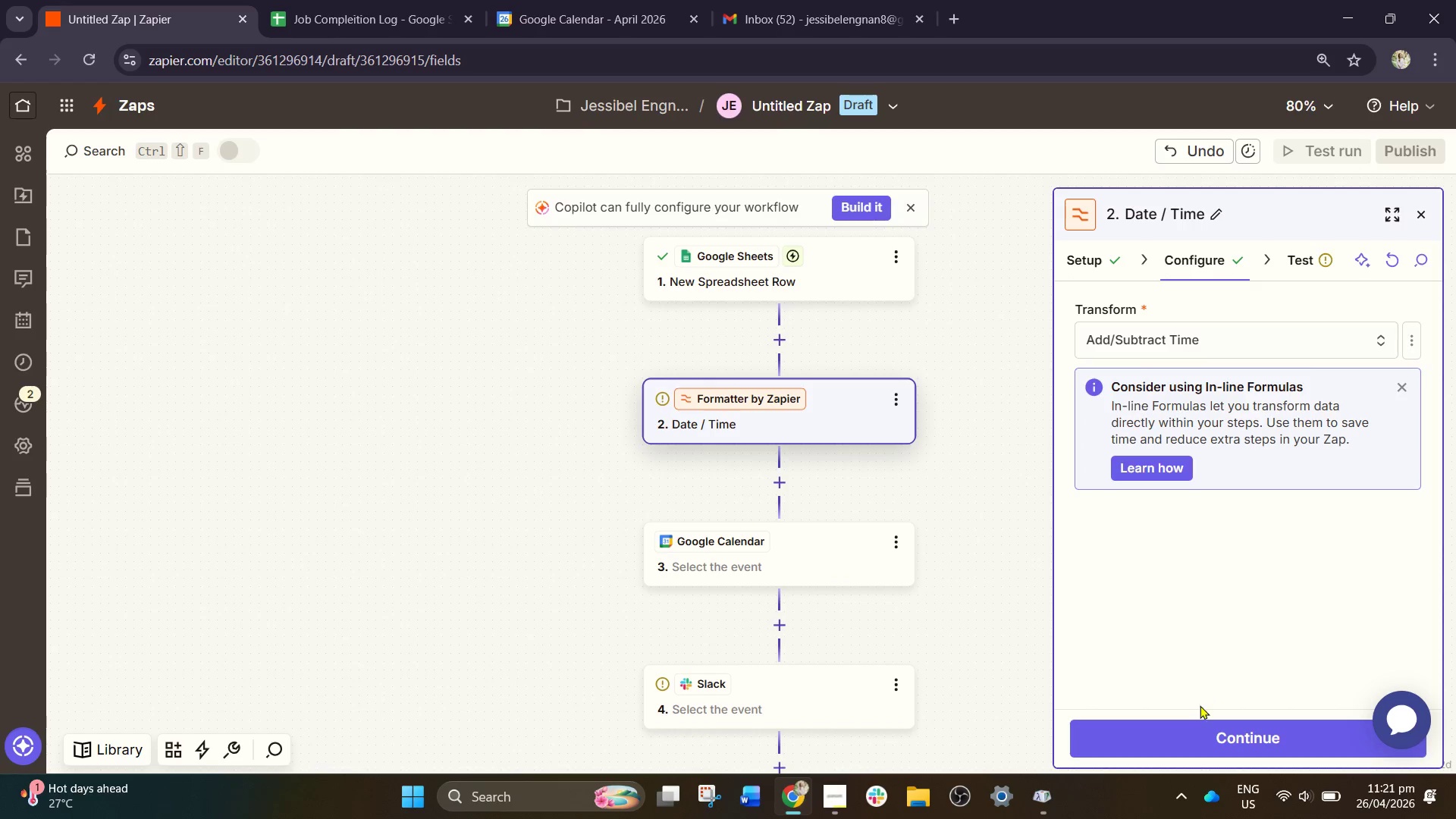 
left_click([1199, 731])
 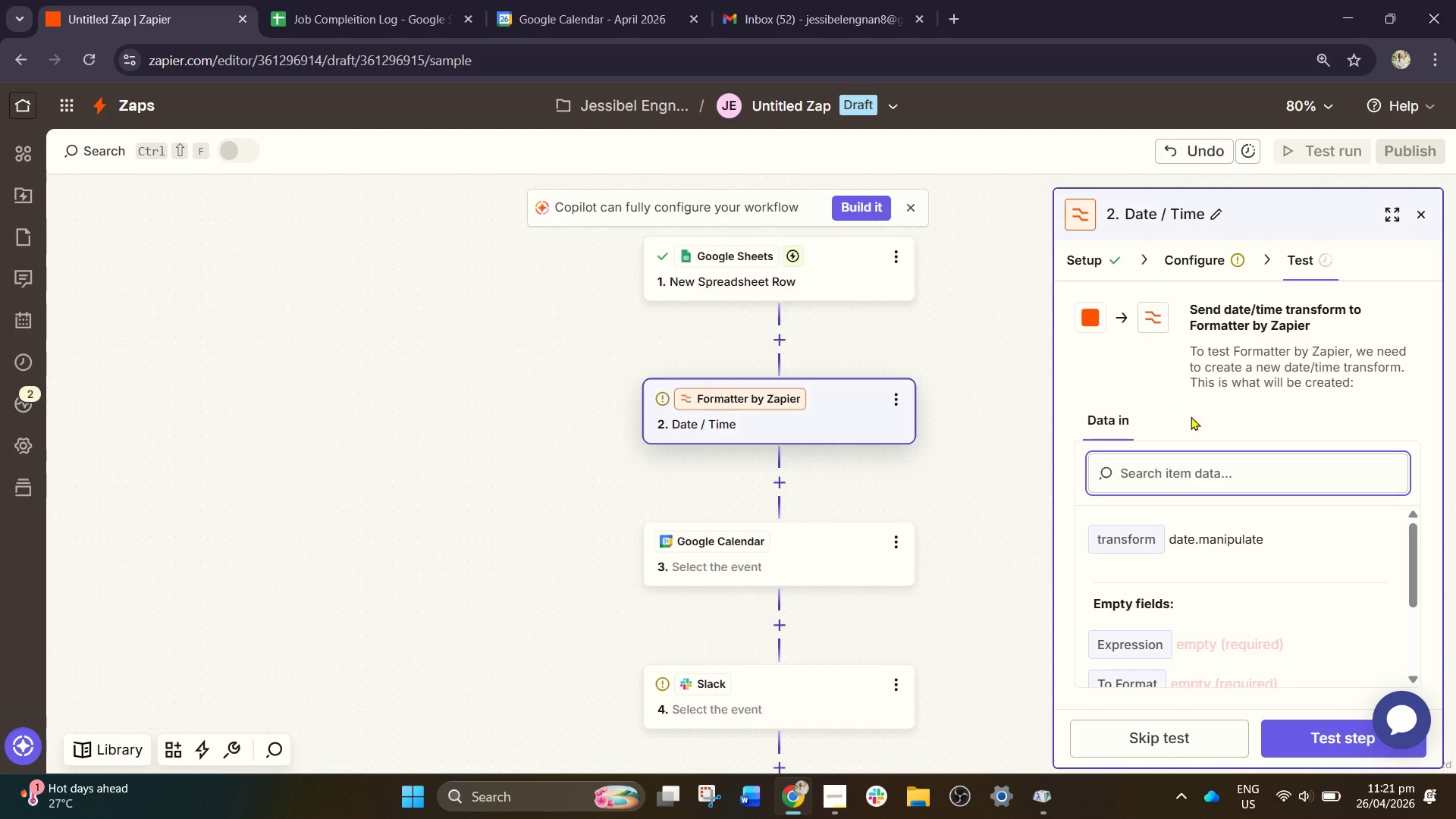 
left_click([1188, 269])
 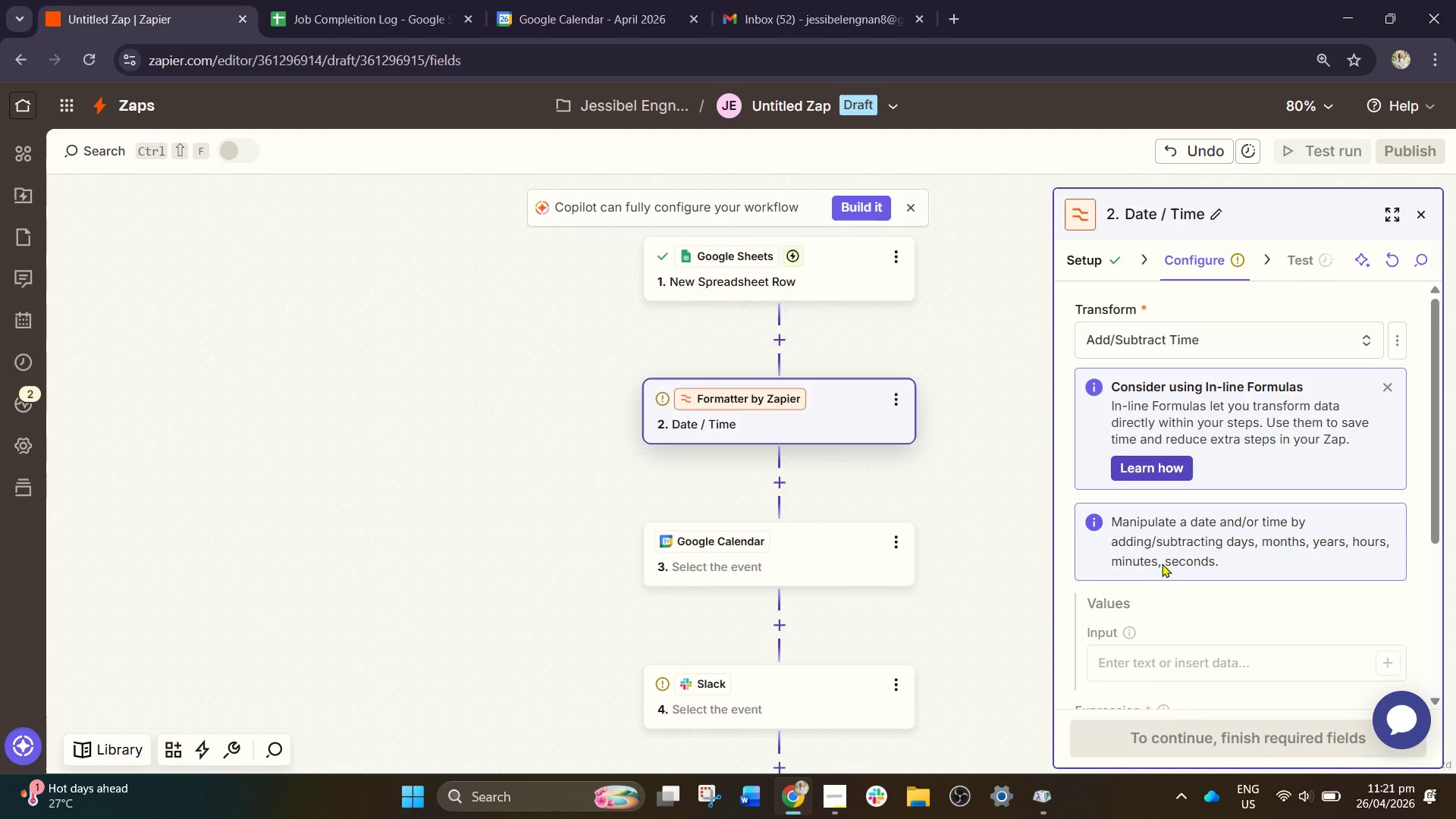 
left_click([1163, 566])
 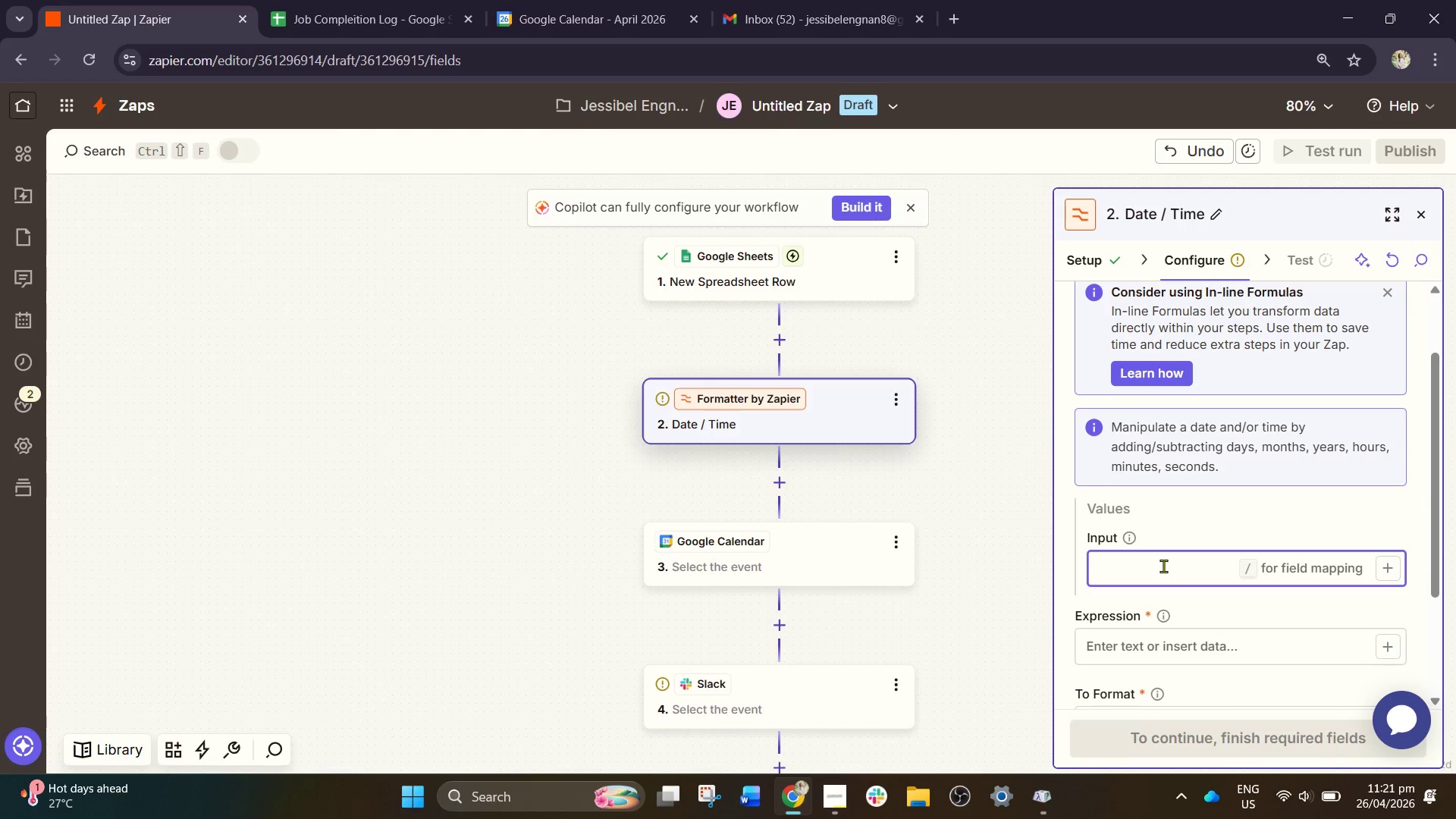 
scroll: coordinate [1160, 578], scroll_direction: down, amount: 1.0
 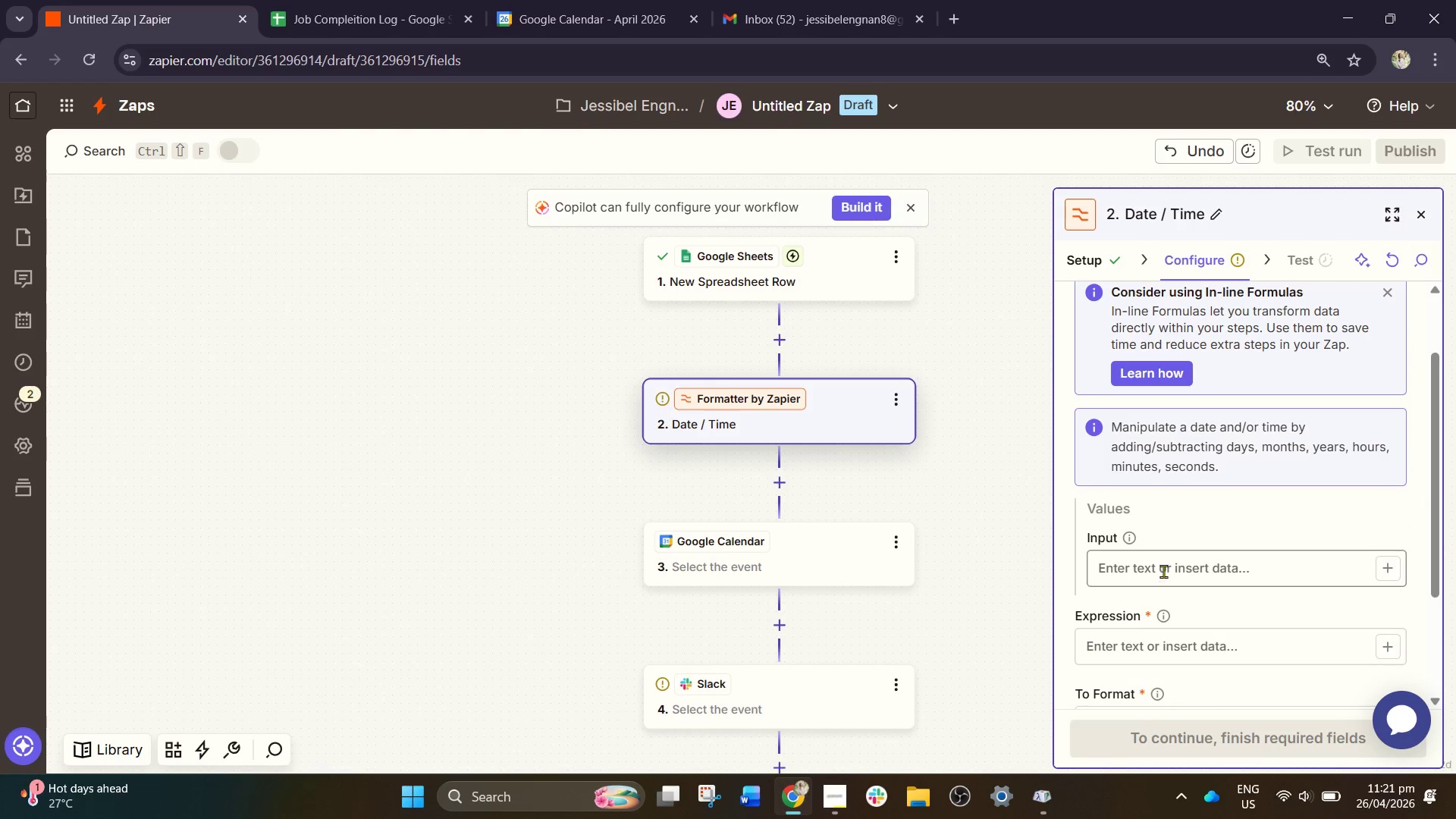 
key(Slash)
 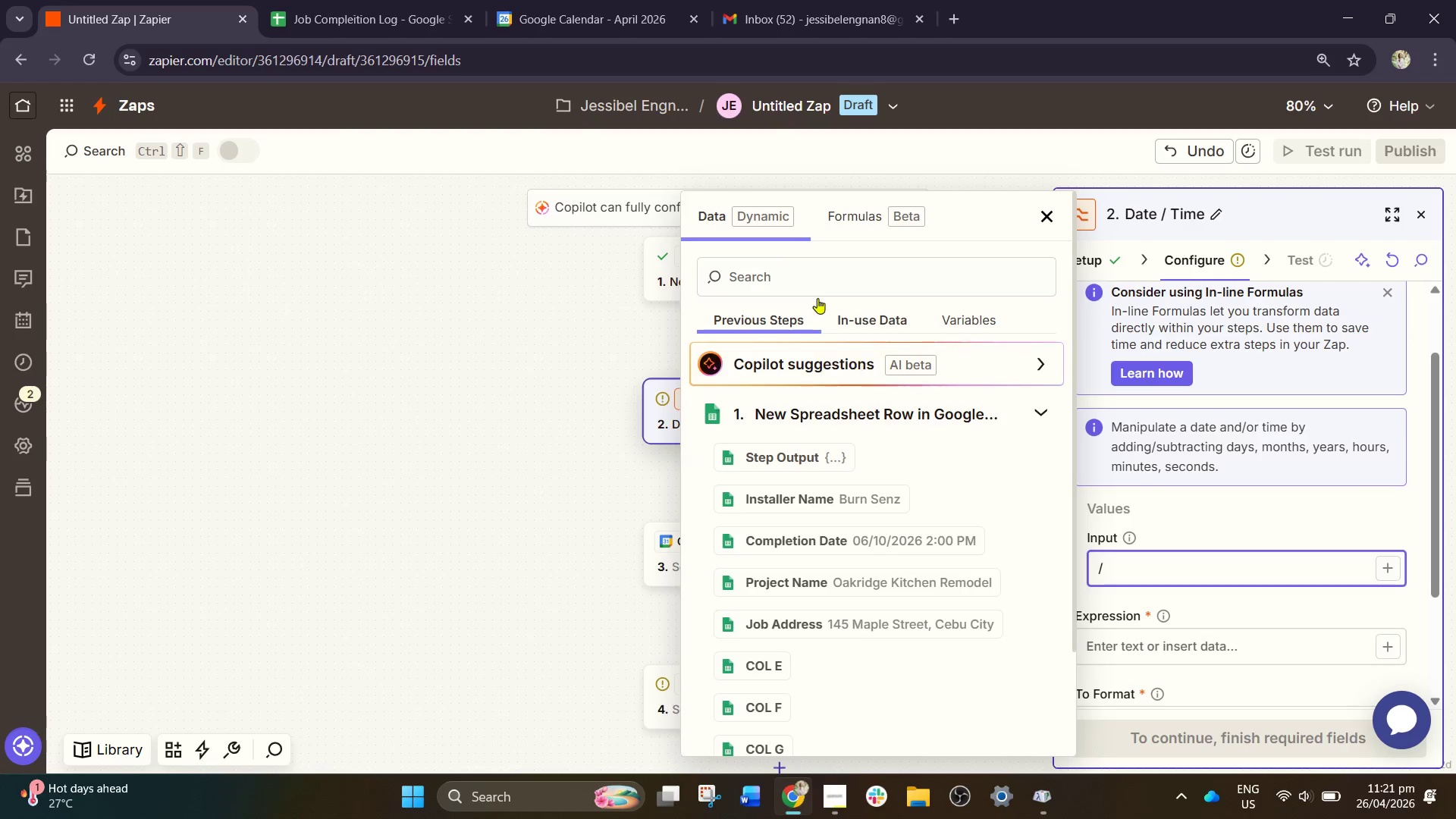 
left_click([800, 272])
 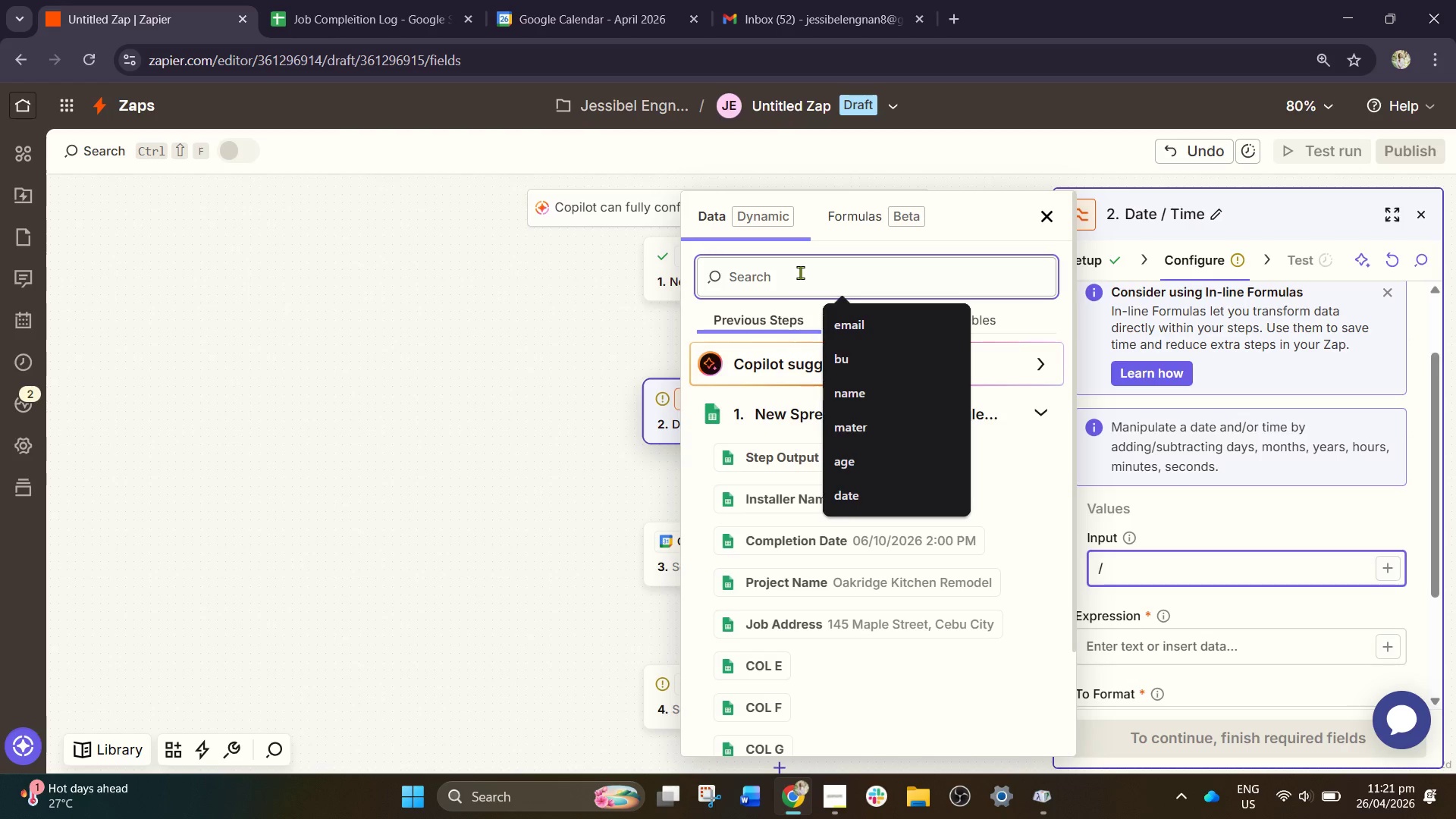 
type(date)
 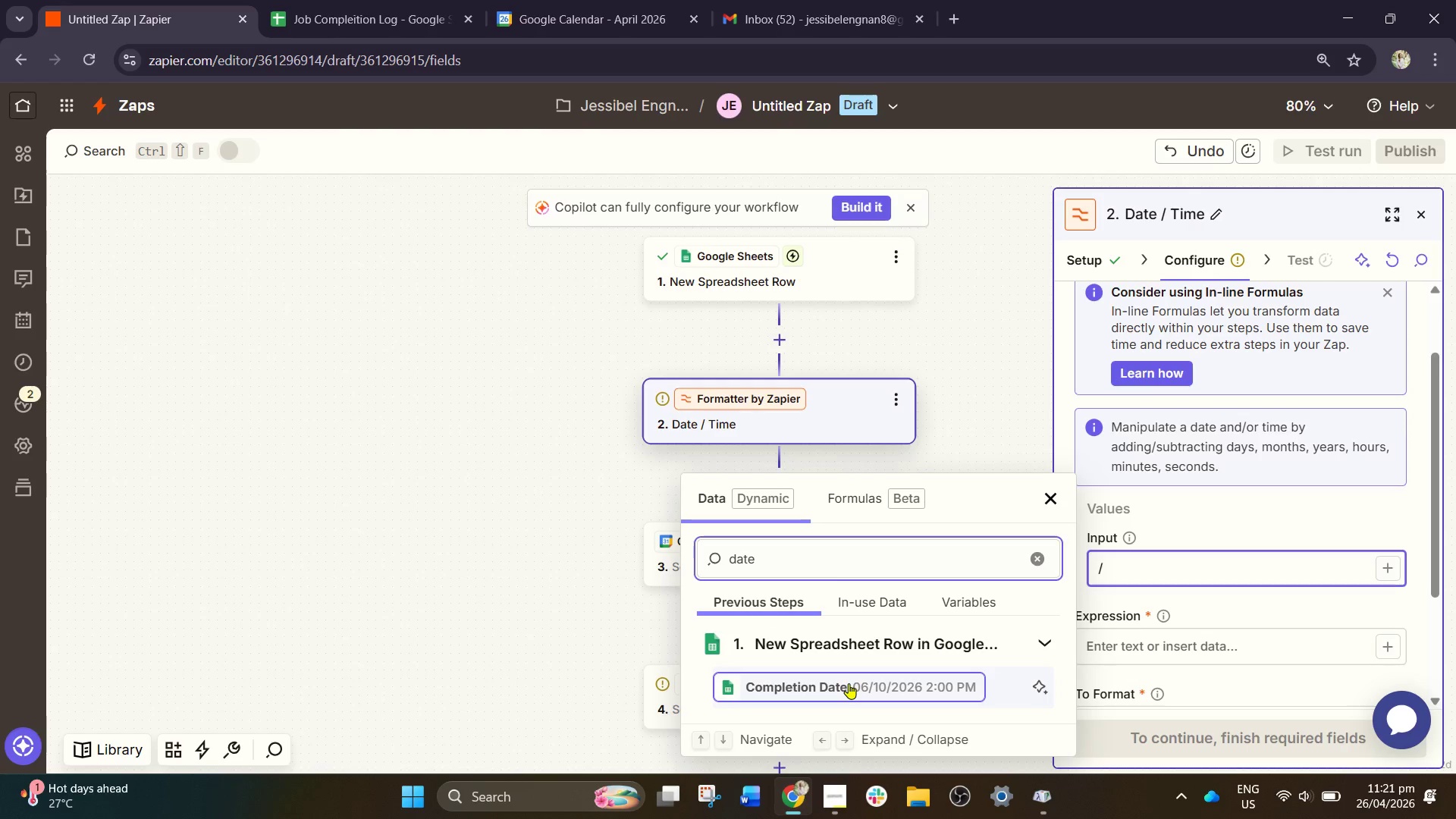 
left_click([849, 683])
 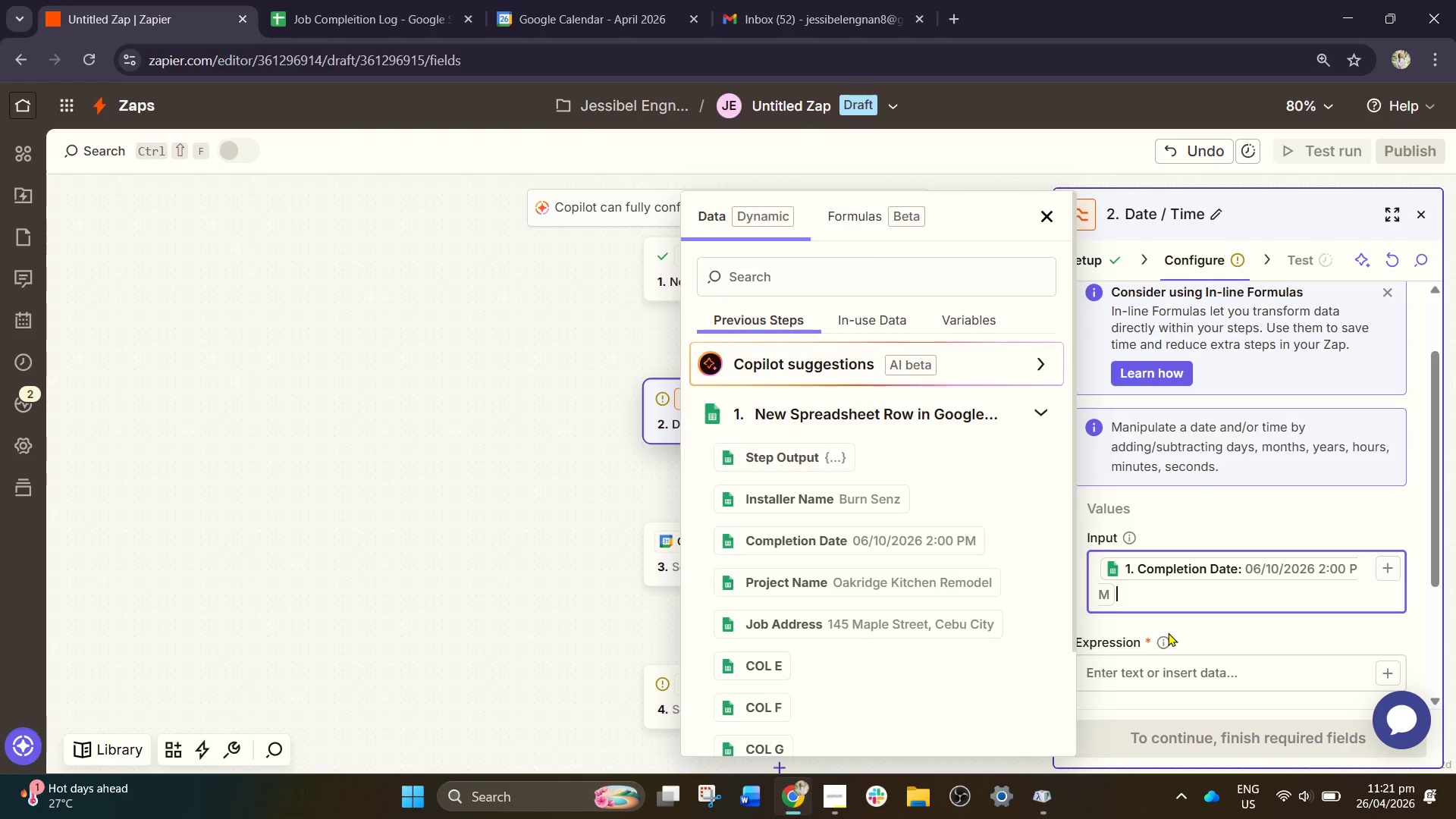 
left_click([1160, 584])
 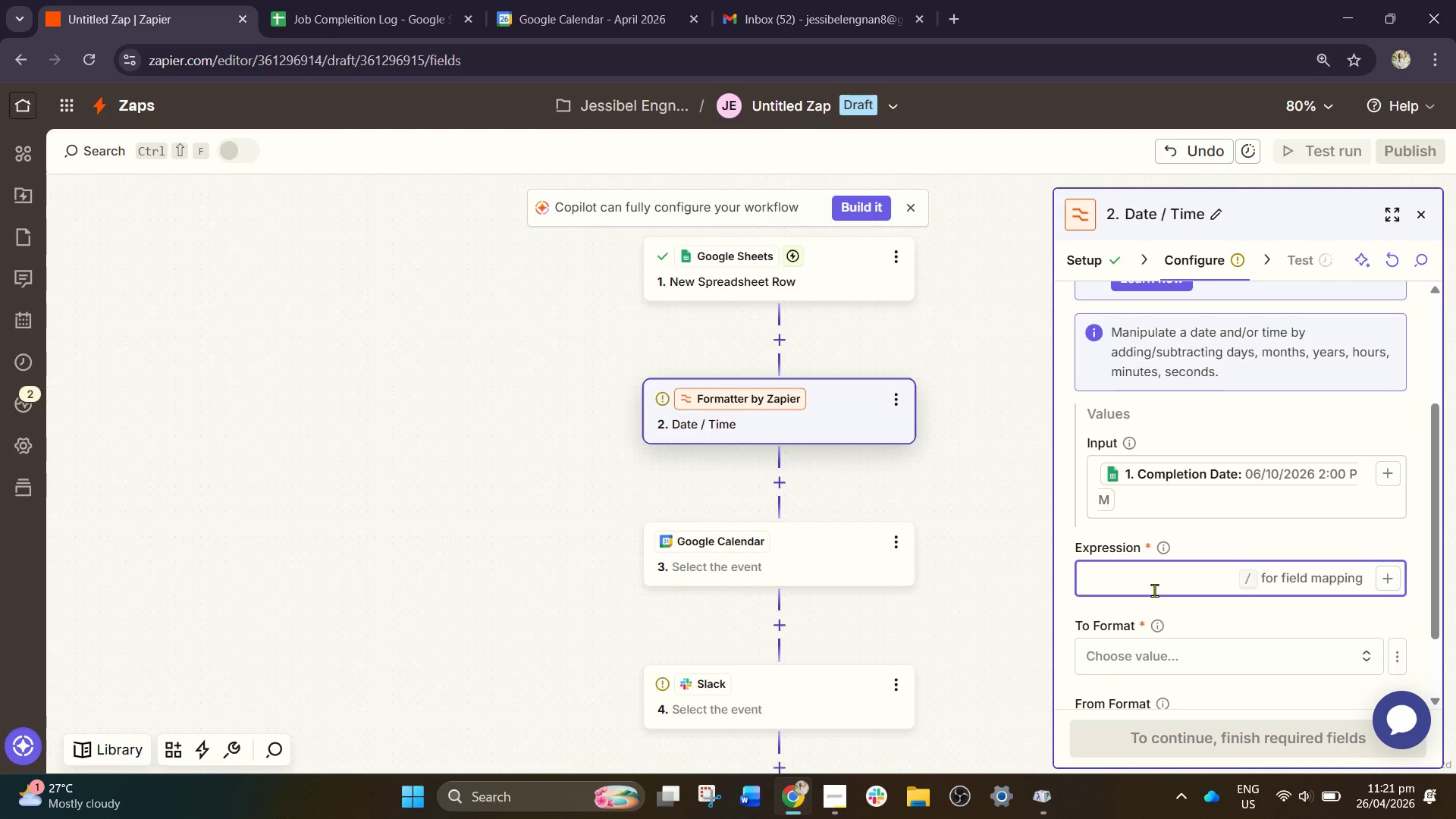 
scroll: coordinate [1168, 632], scroll_direction: down, amount: 1.0
 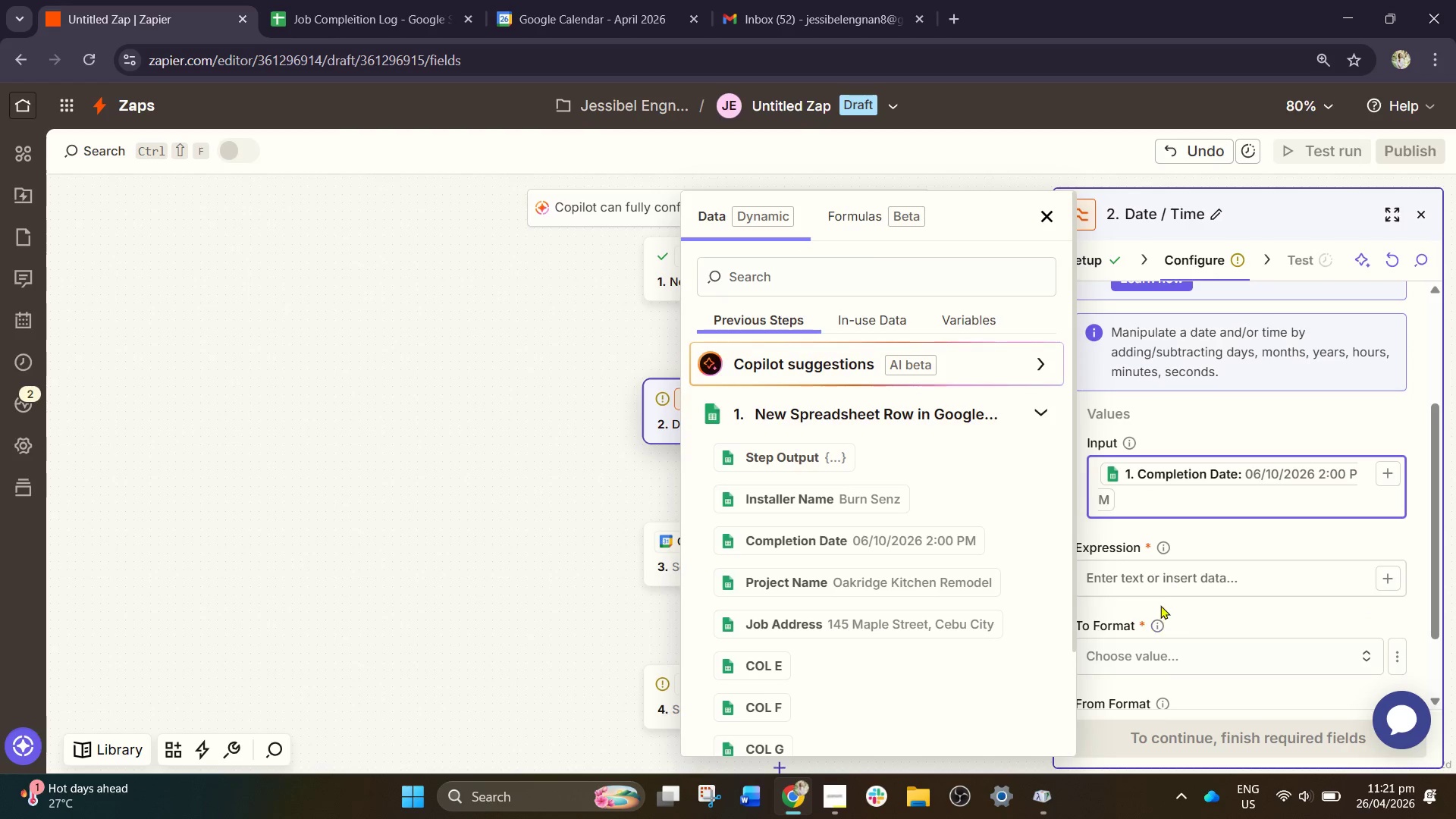 
wait(5.35)
 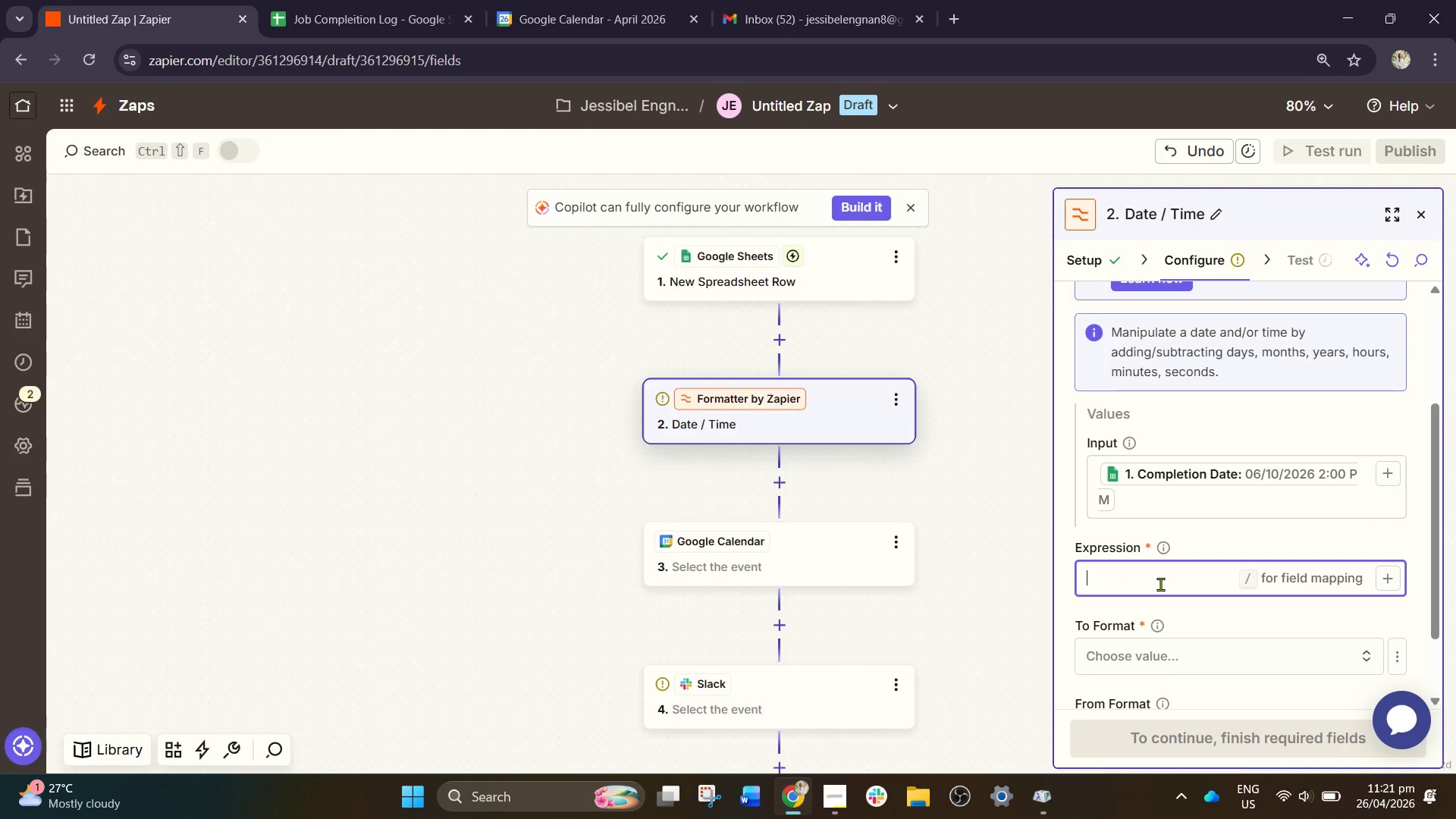 
key(Slash)
 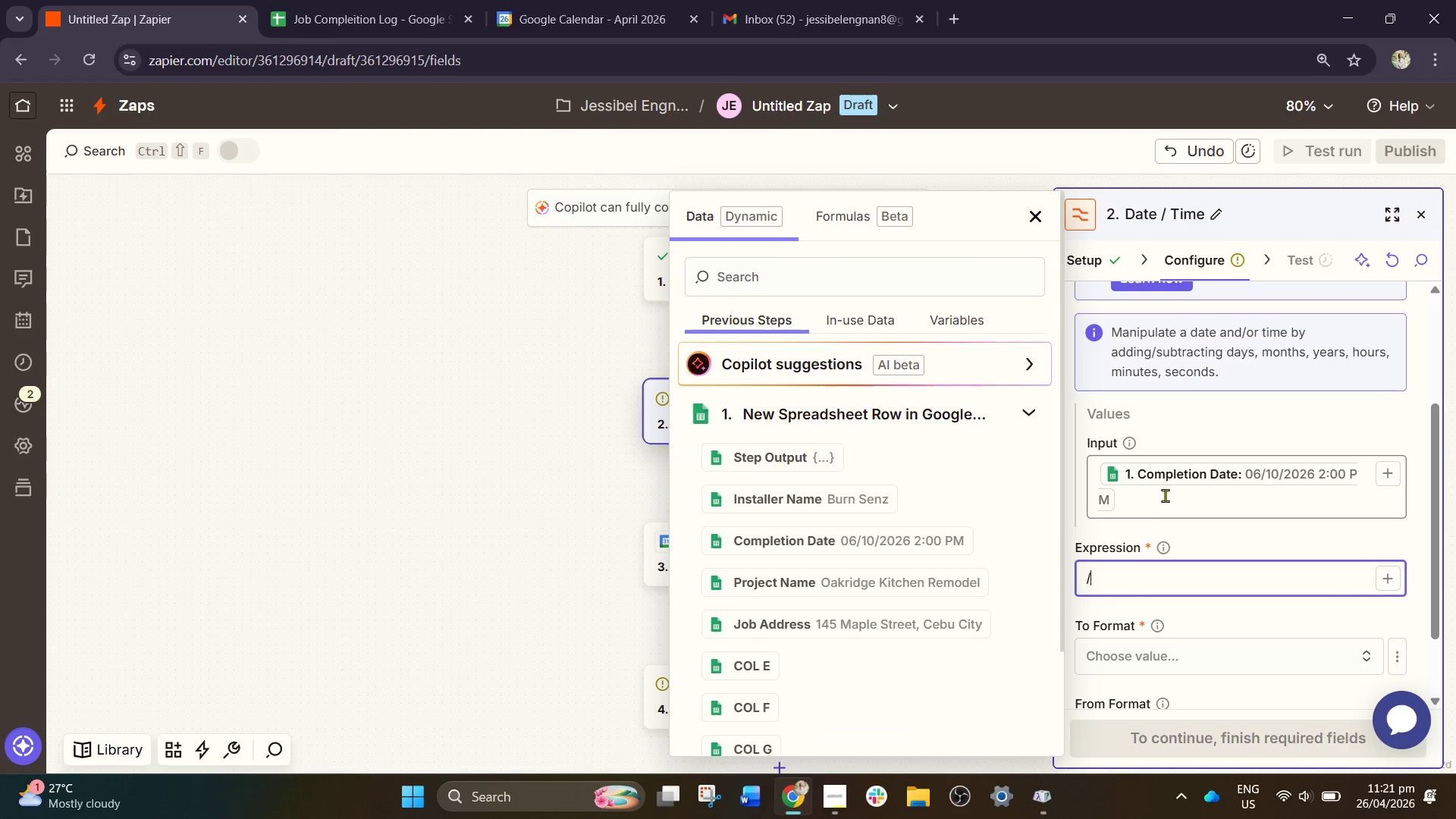 
left_click([1134, 573])
 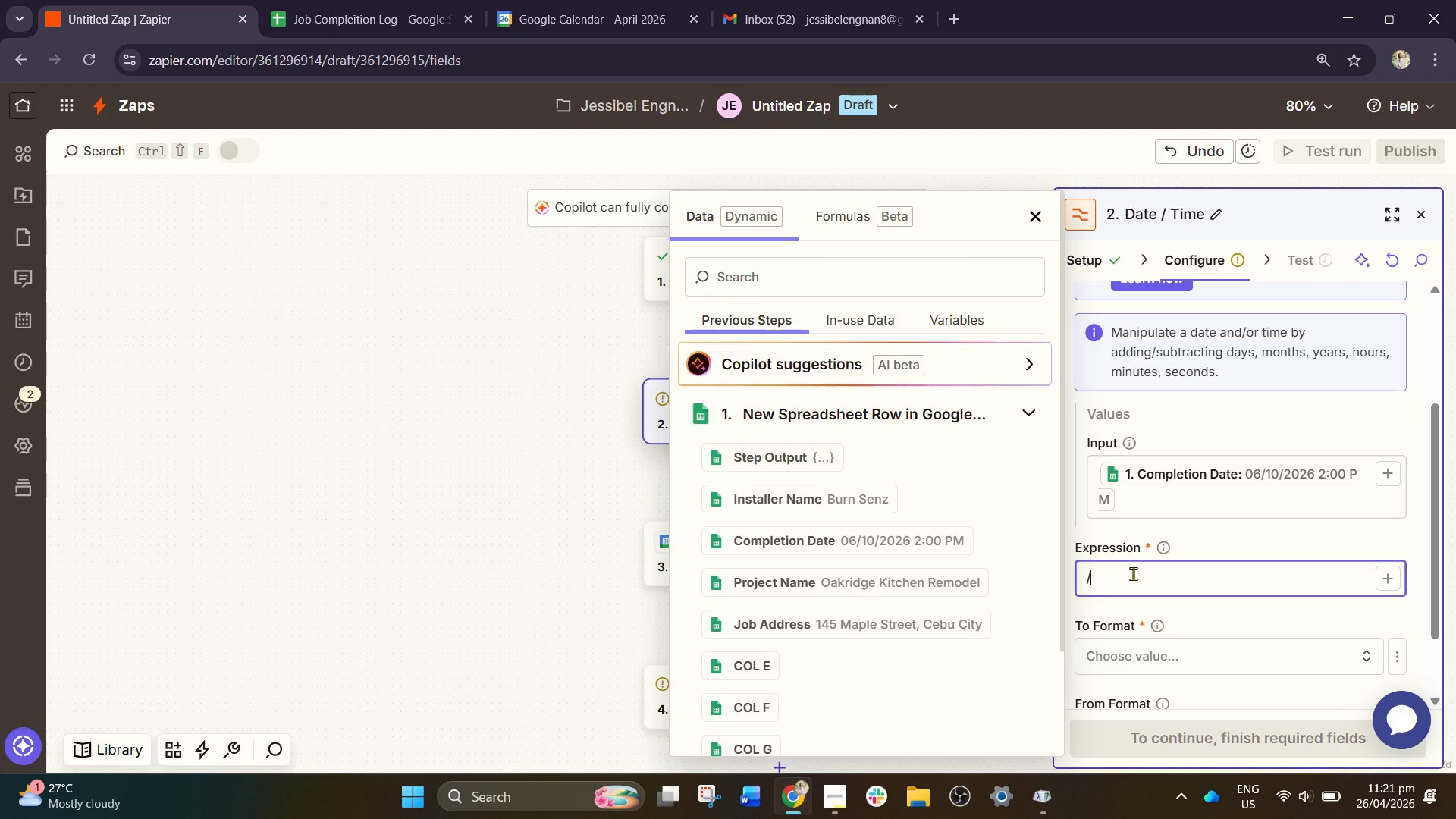 
key(Backspace)
 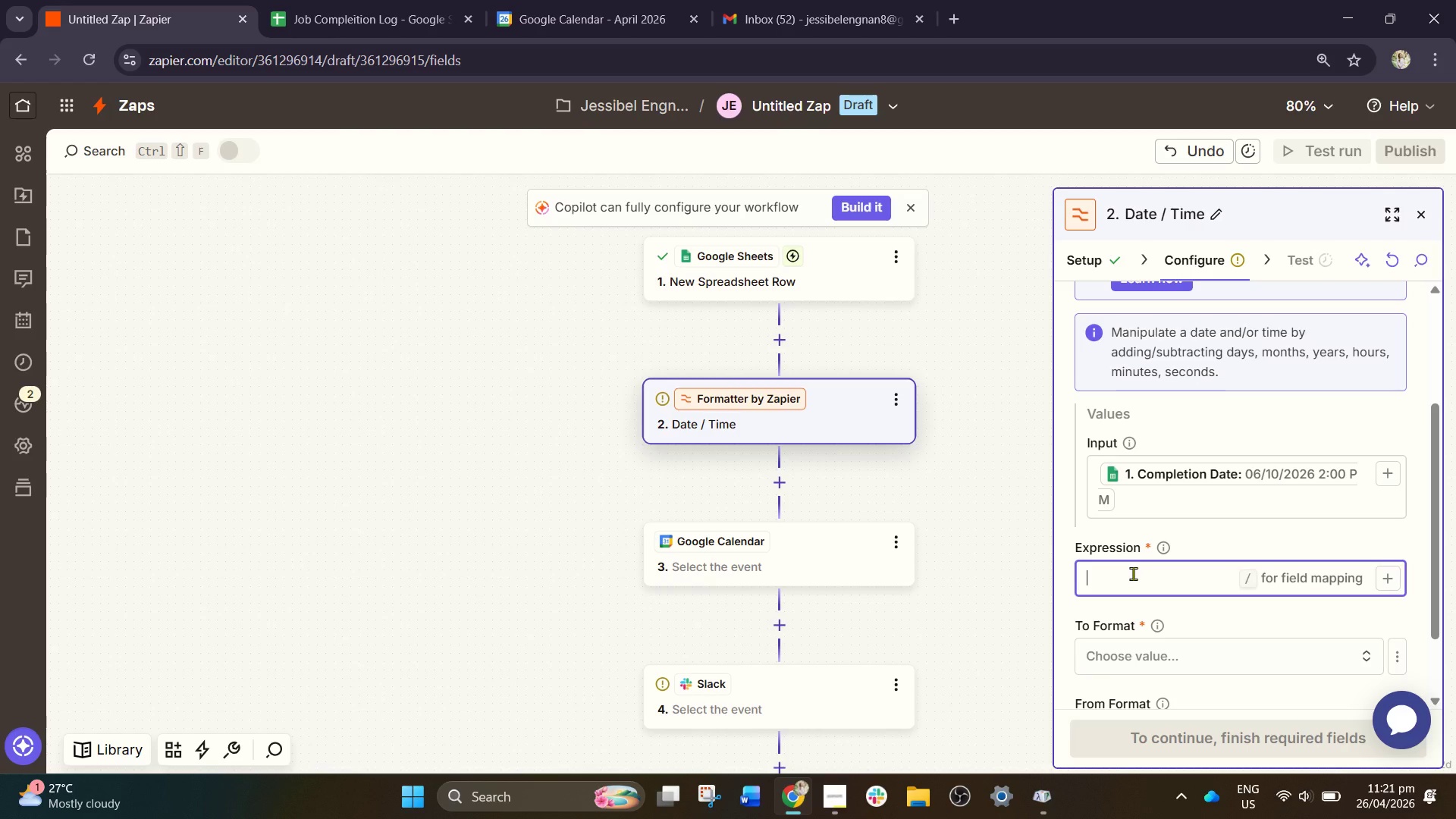 
left_click([1133, 573])
 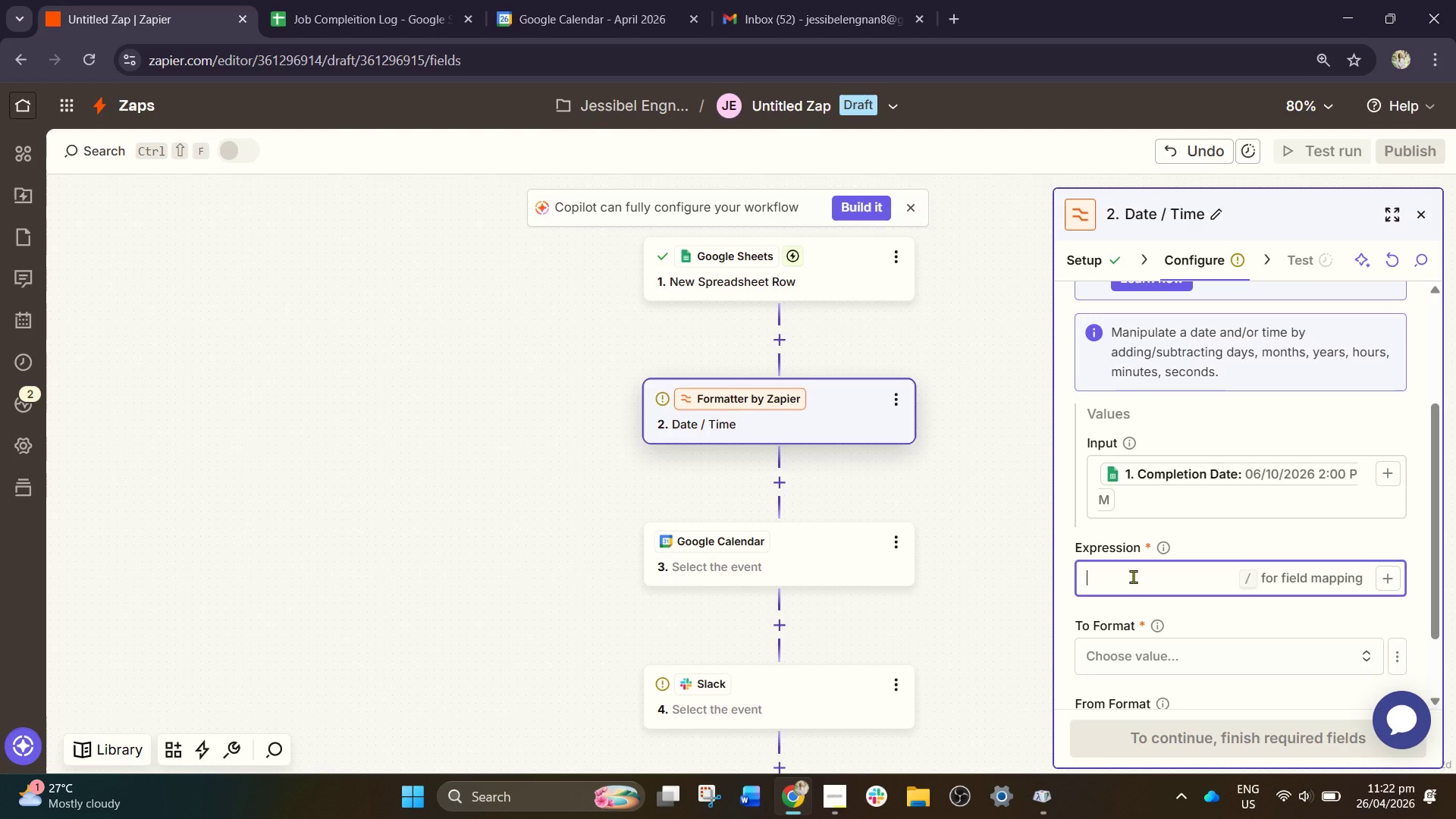 
scroll: coordinate [1140, 581], scroll_direction: down, amount: 2.0
 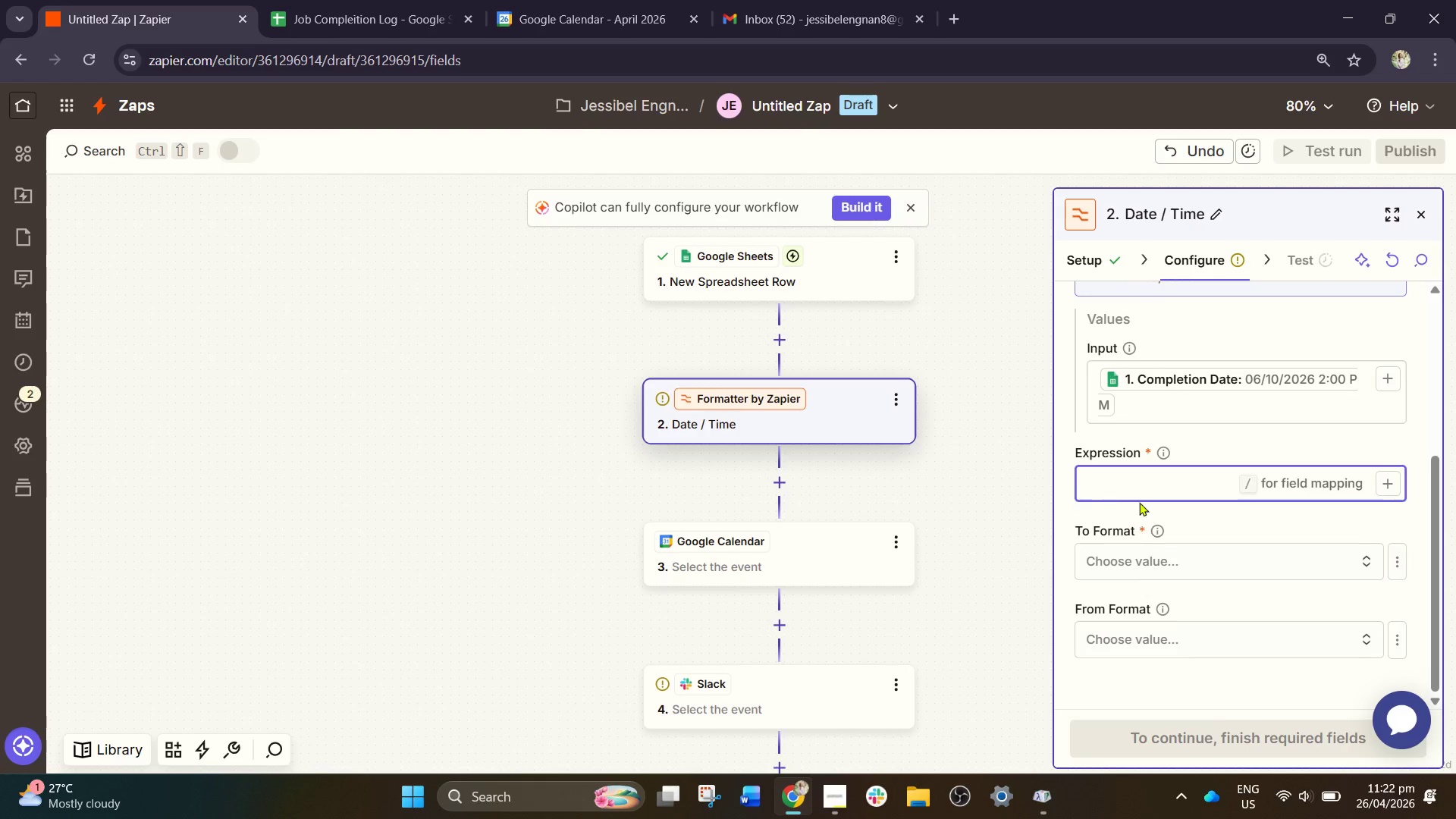 
left_click([1128, 475])
 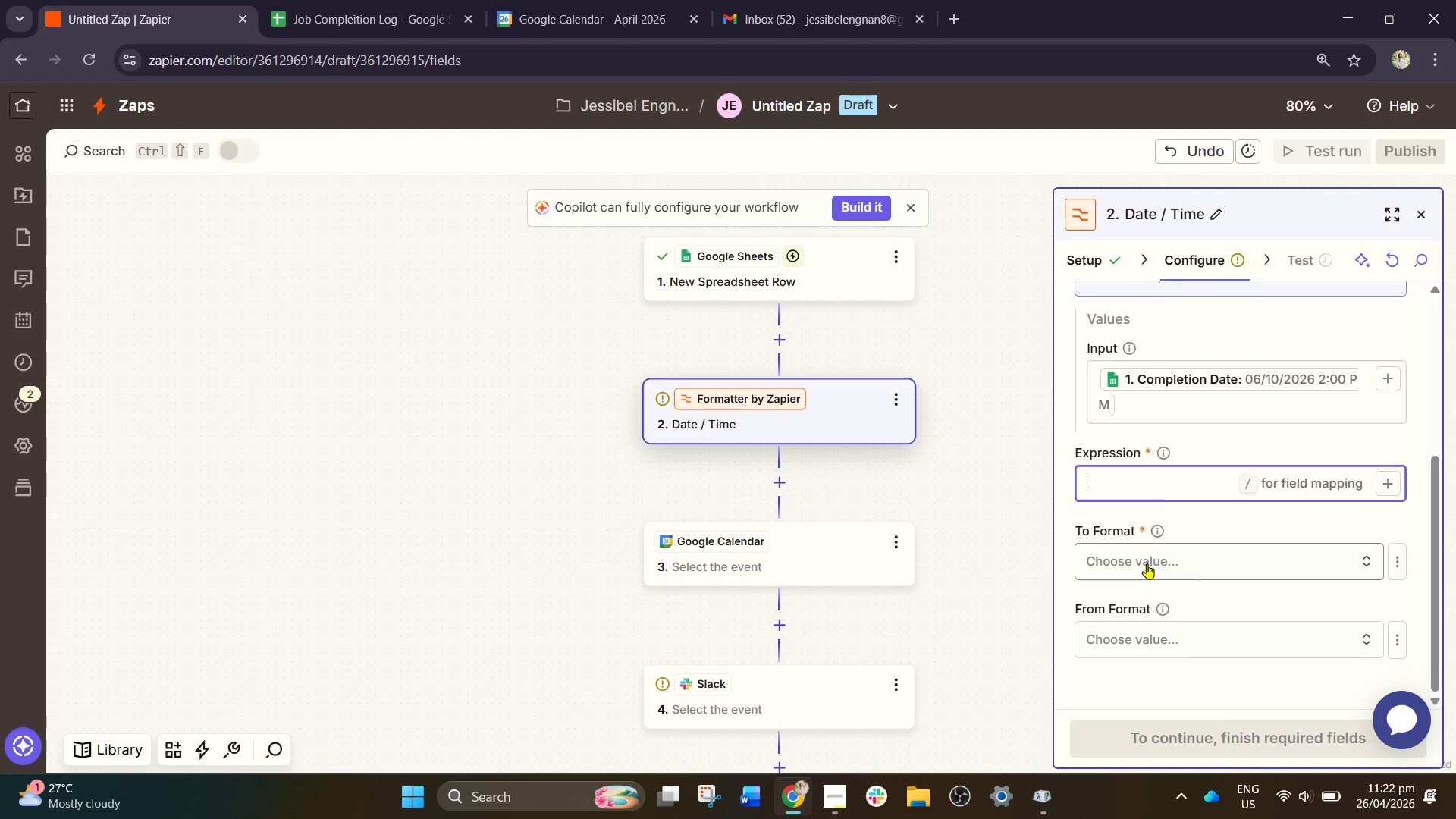 
left_click([1152, 531])
 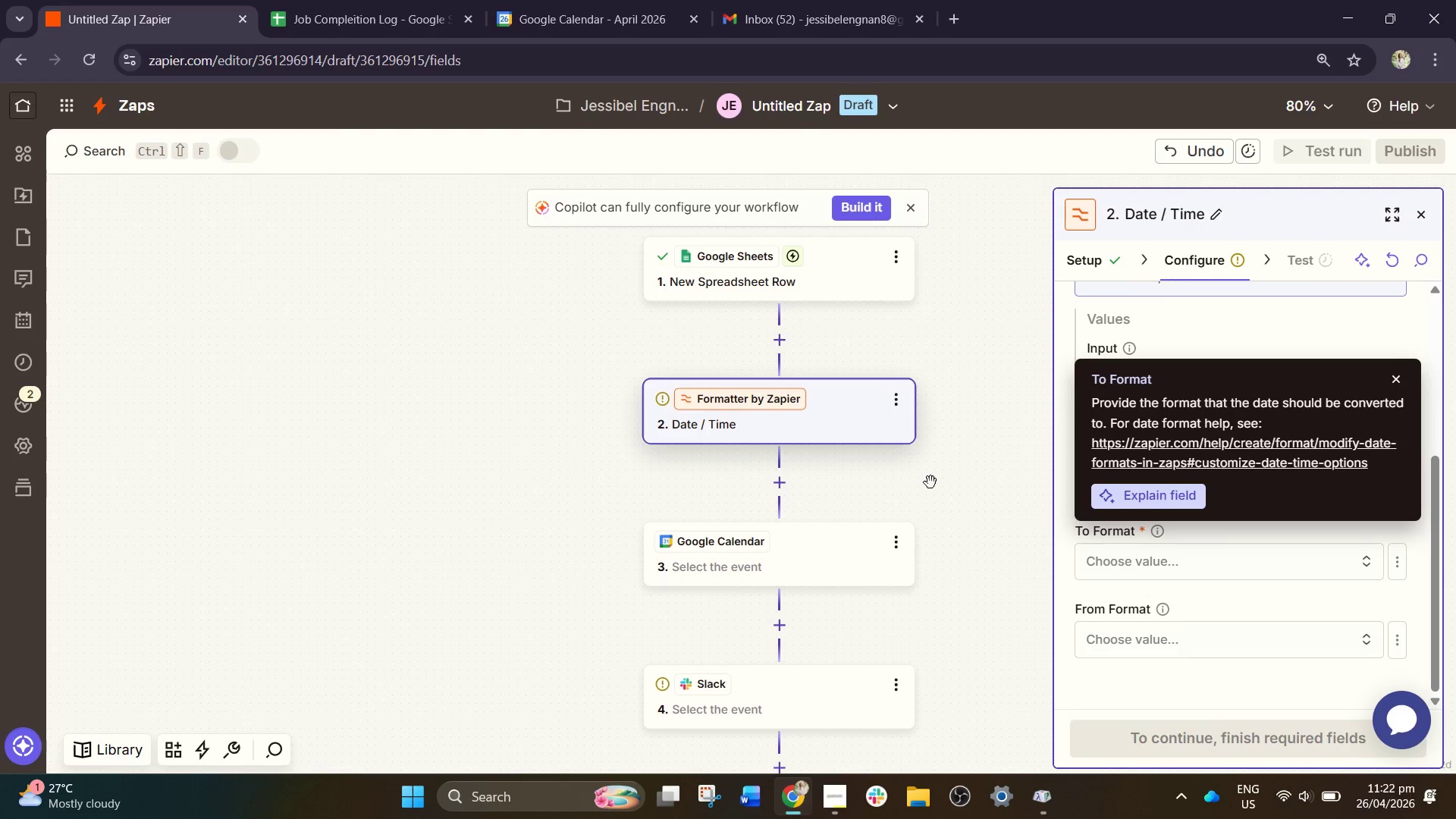 
left_click([956, 469])
 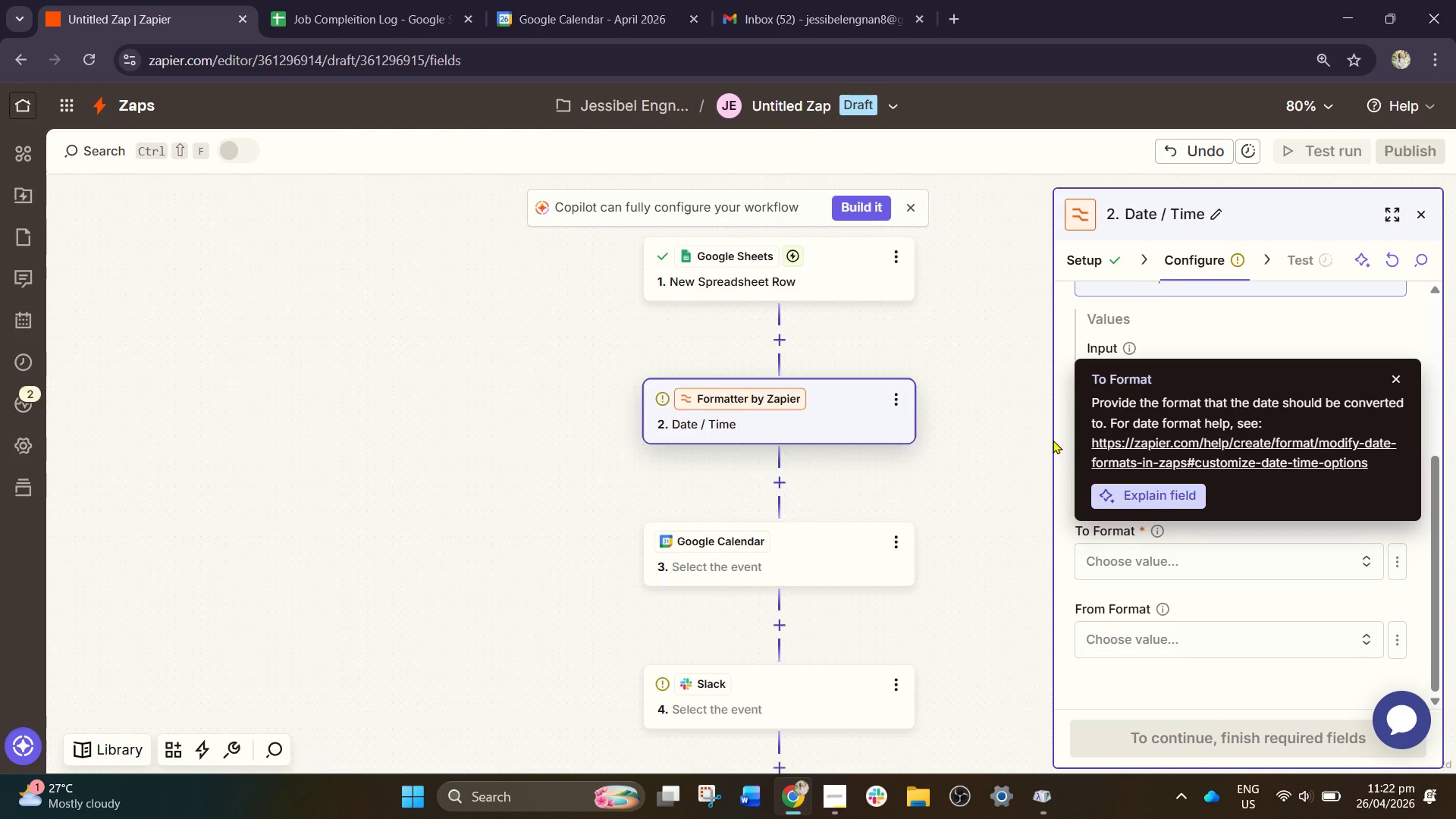 
left_click([1052, 437])
 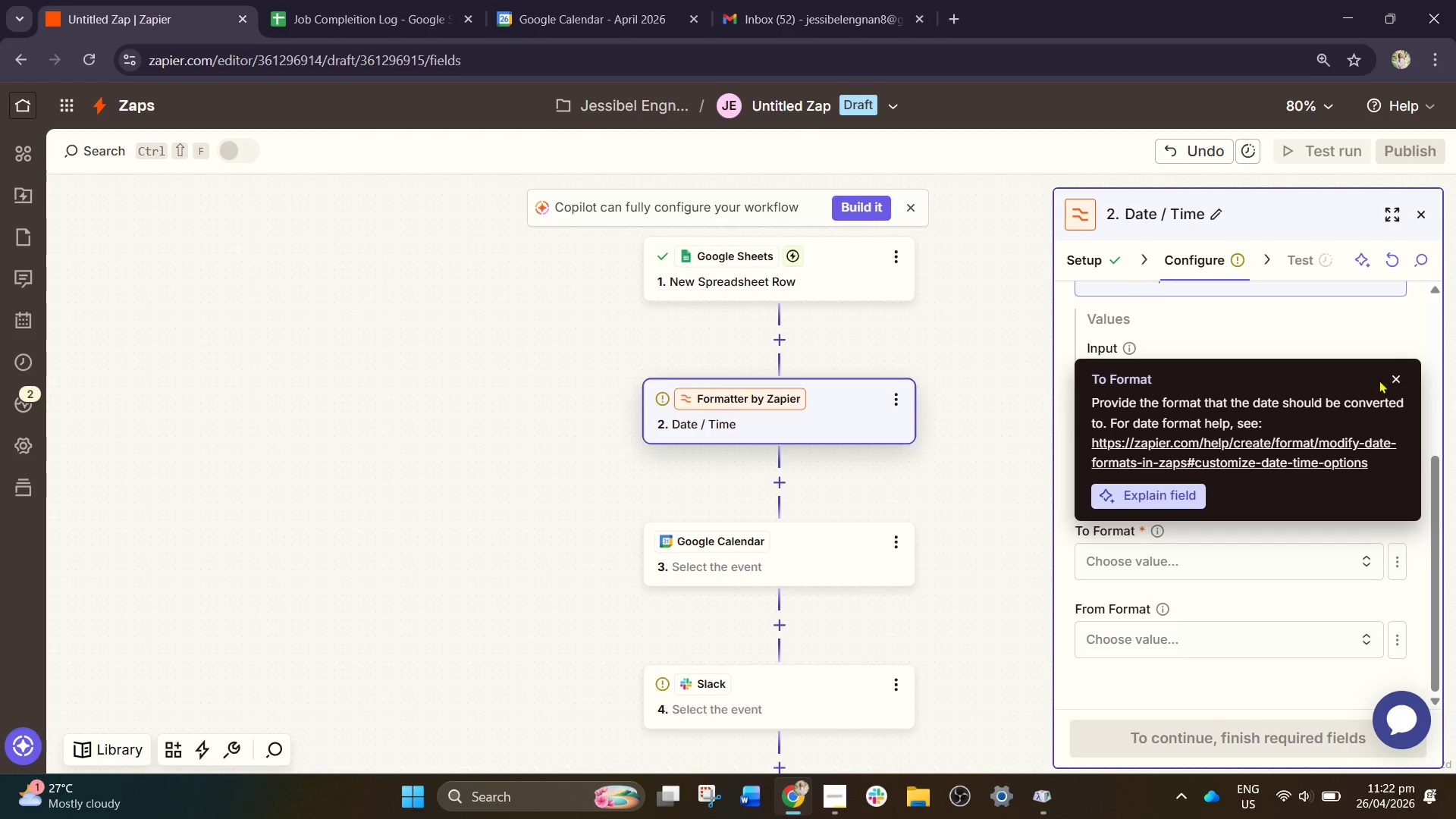 
left_click([1402, 381])
 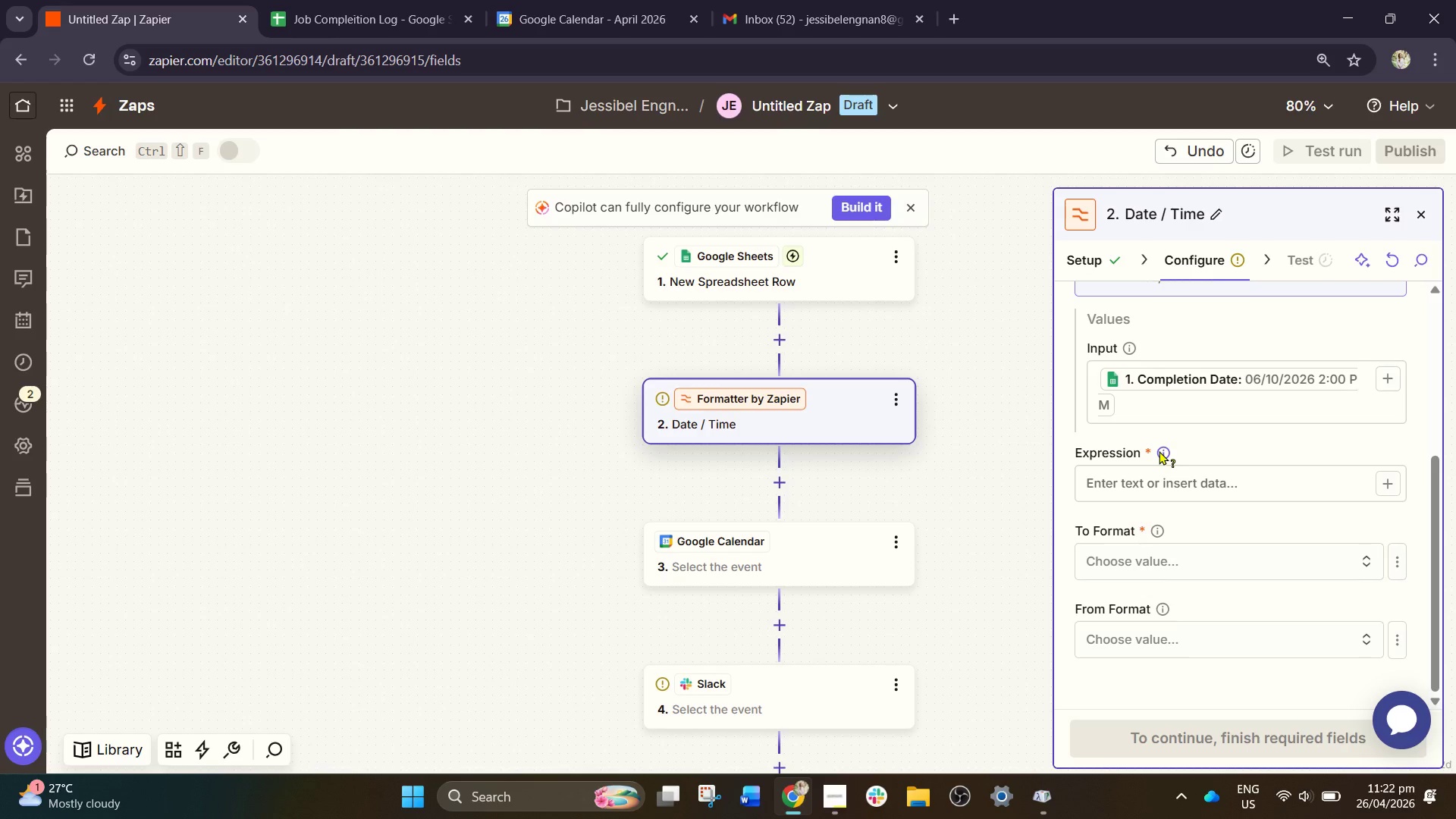 
left_click([1159, 450])
 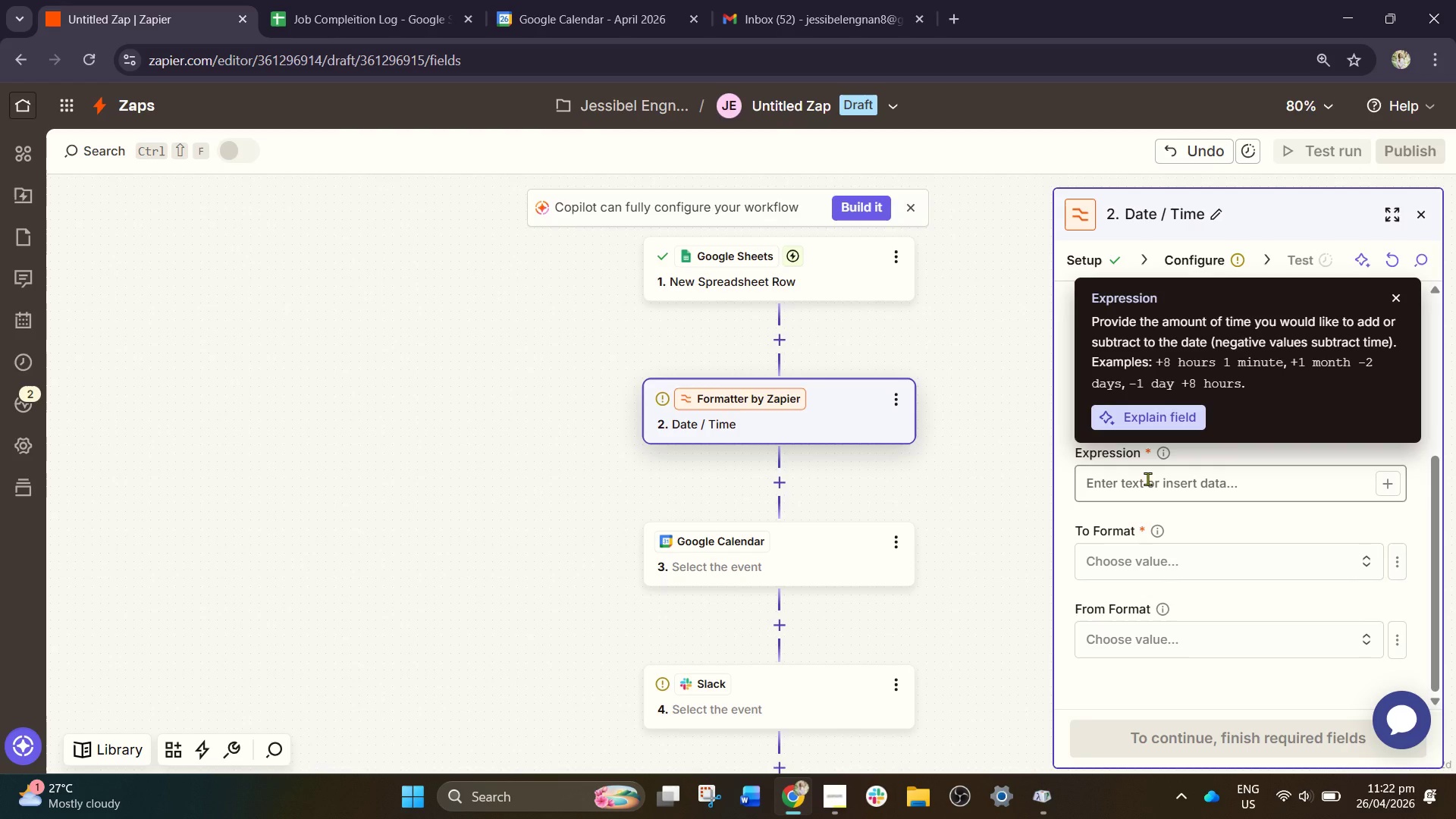 
left_click([1147, 479])
 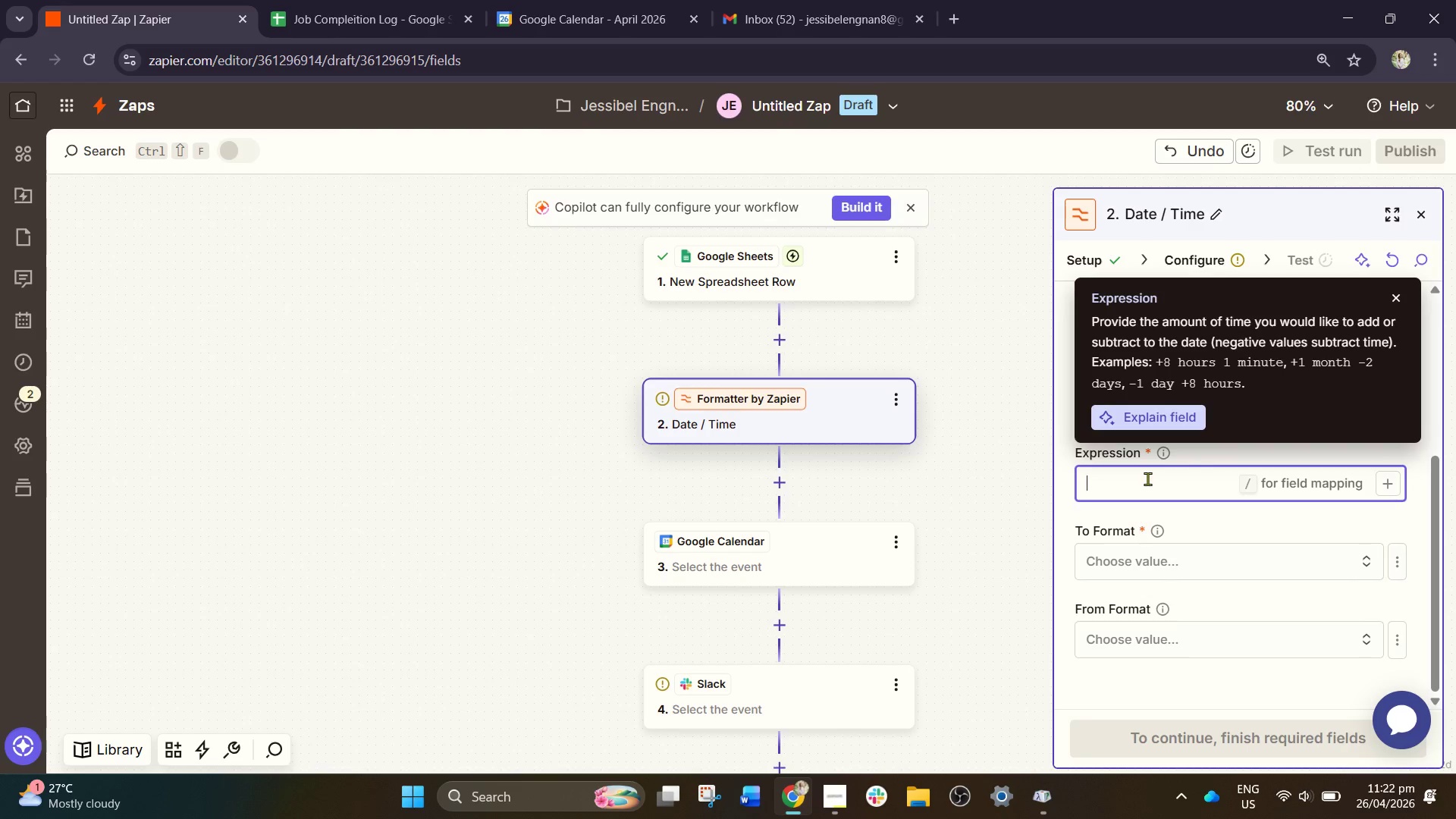 
hold_key(key=ShiftLeft, duration=0.47)
 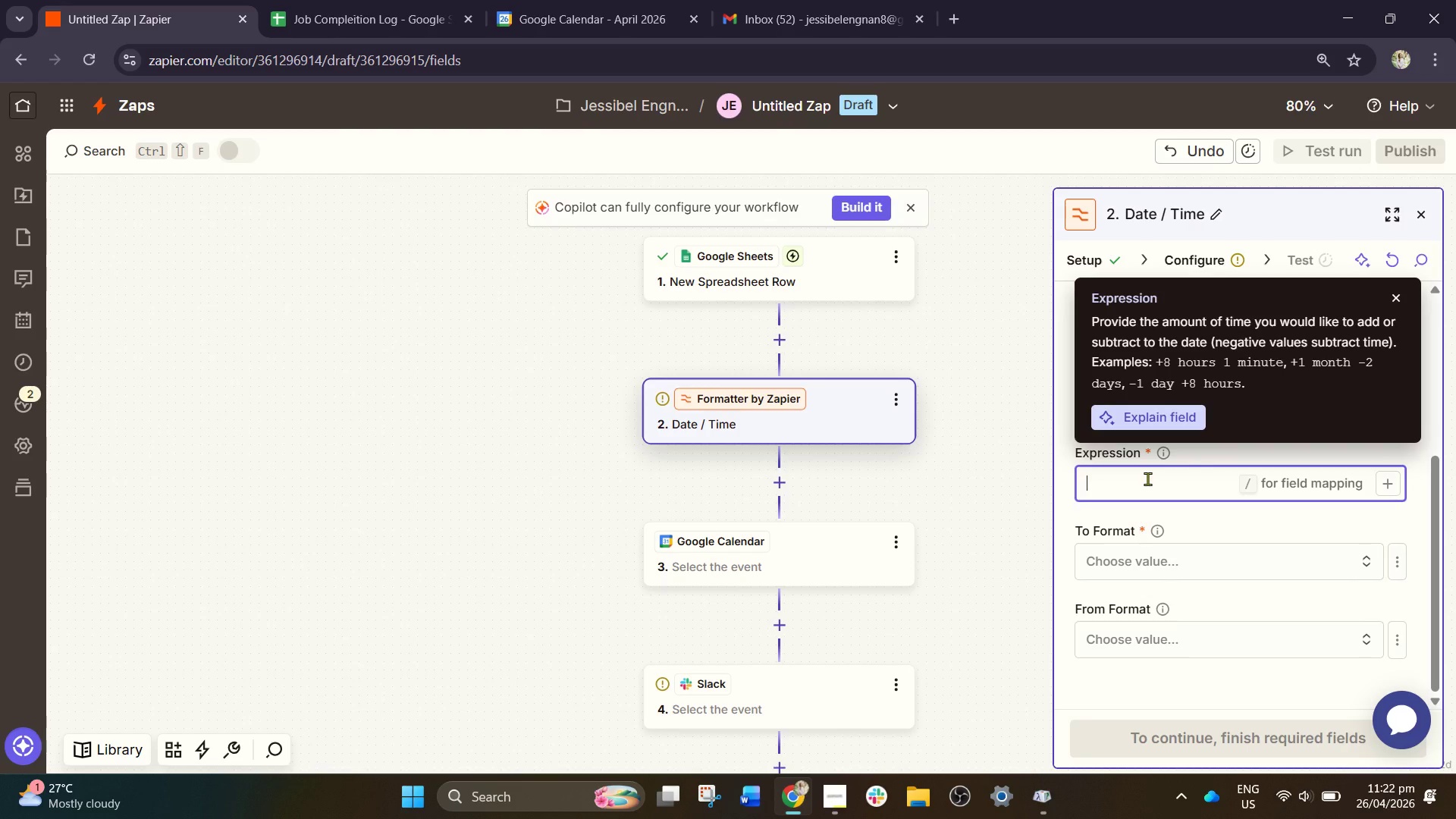 
type(+48h)
 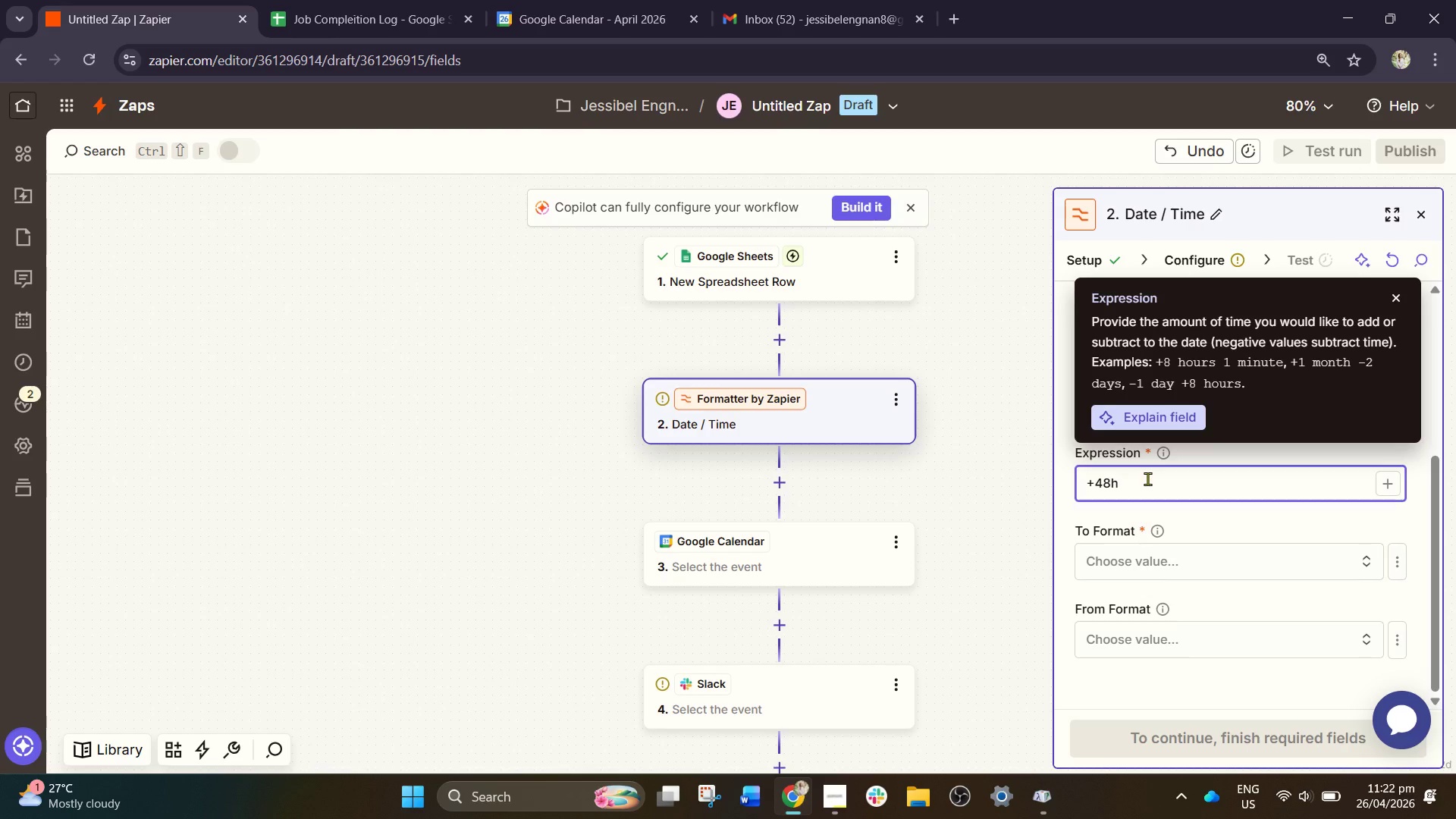 
left_click([1147, 554])
 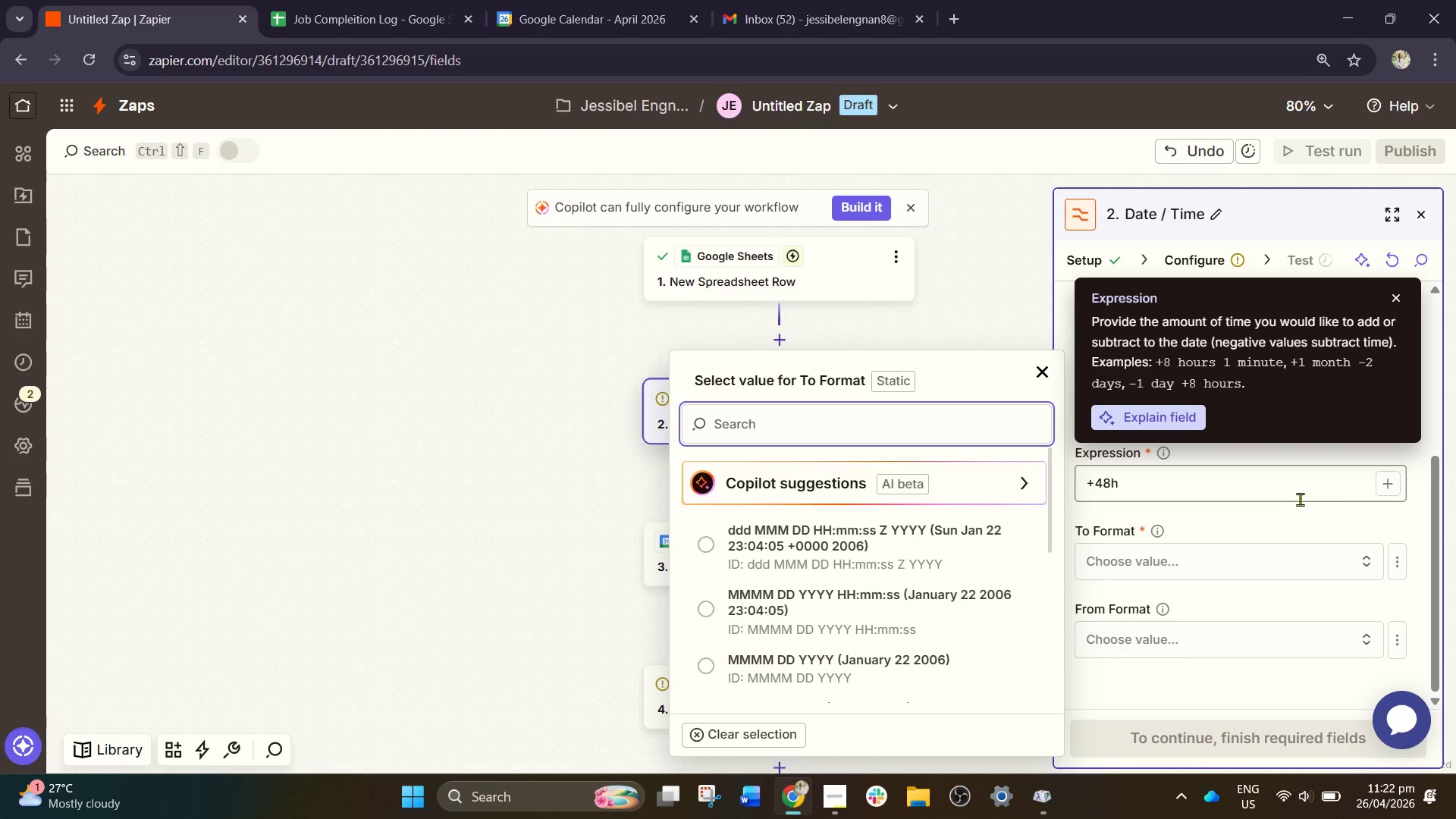 
left_click([1392, 298])
 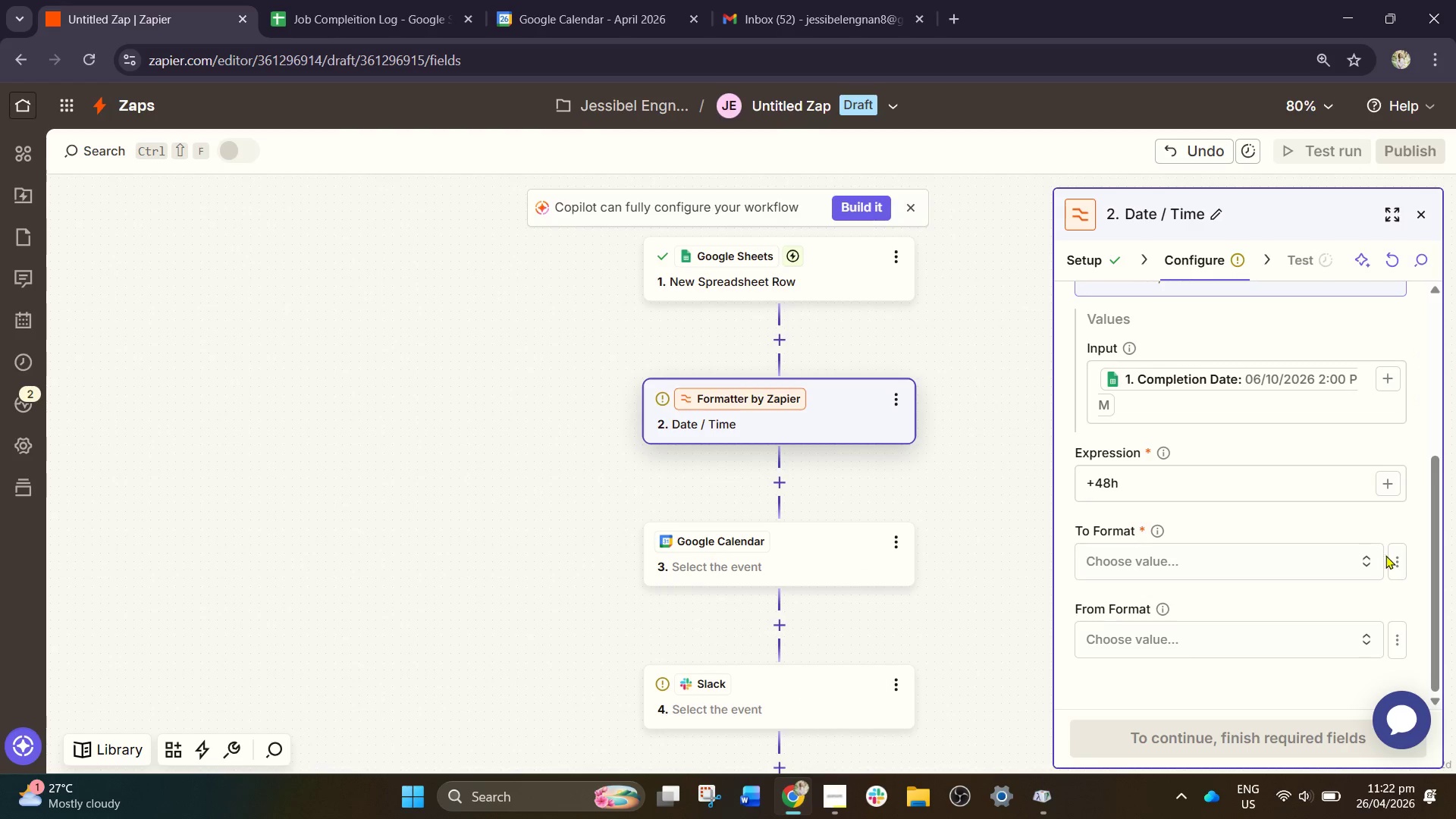 
left_click([1398, 561])
 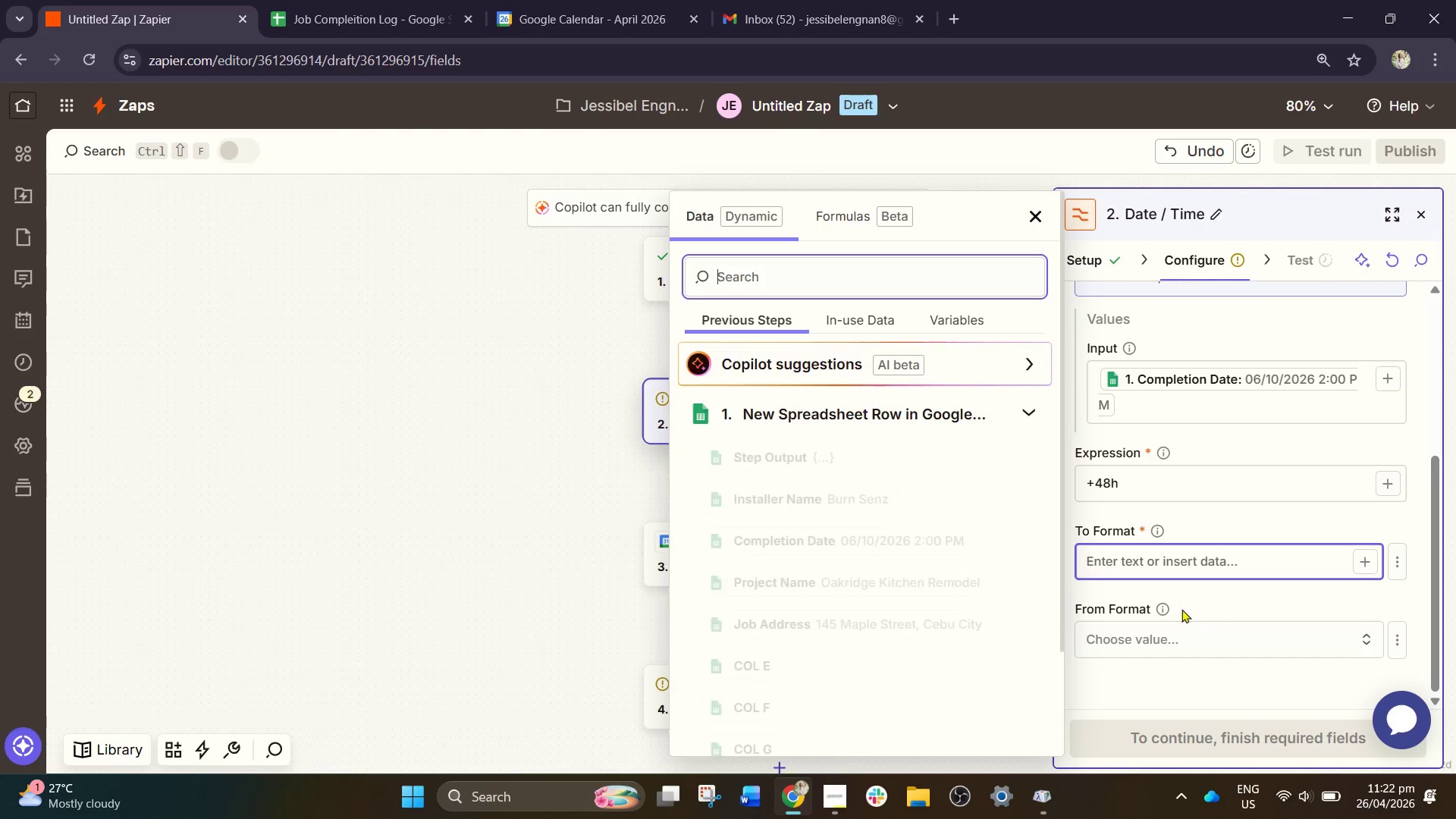 
left_click([1148, 563])
 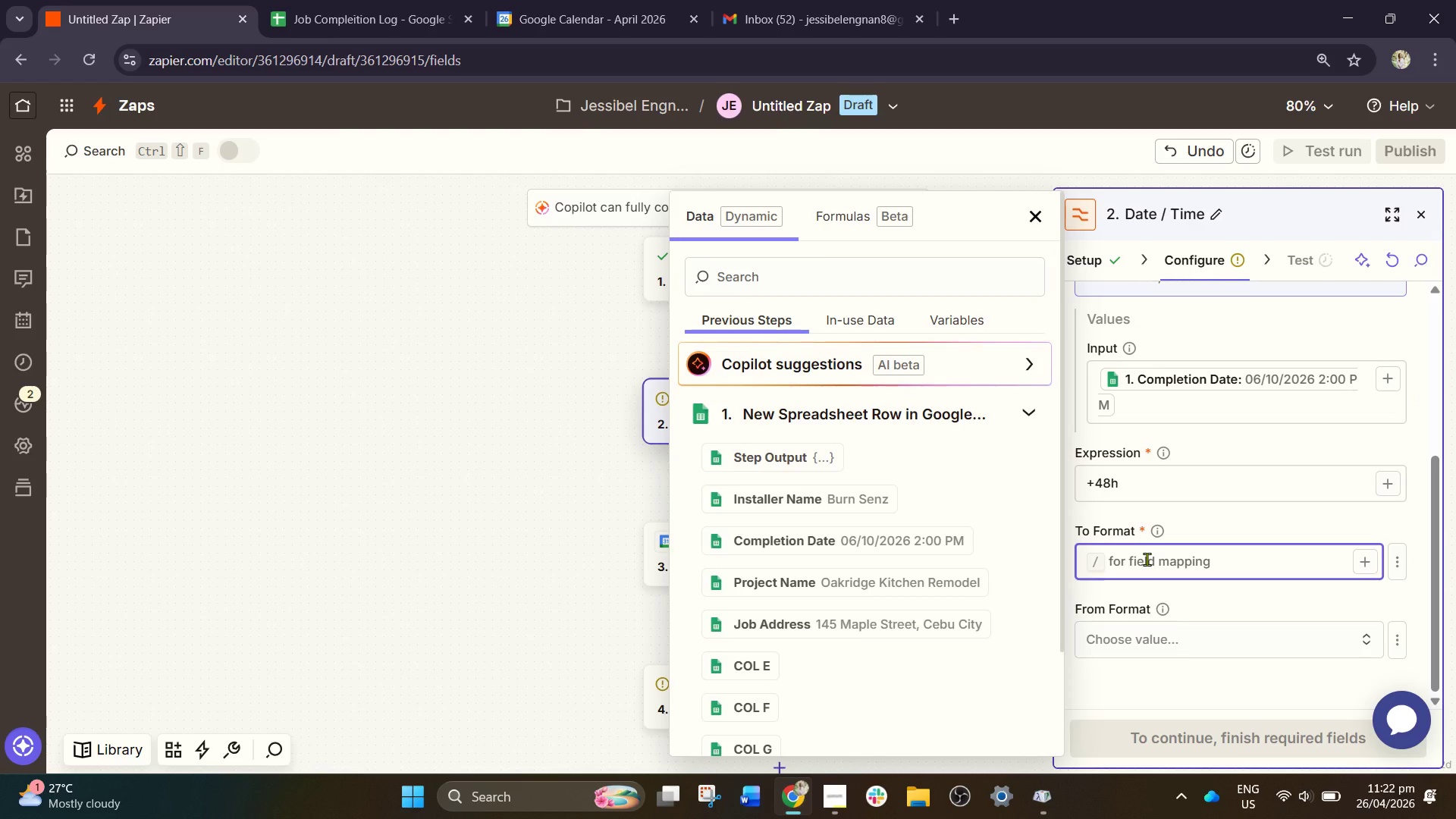 
type(YYYY-MM-DD HH:mm)
 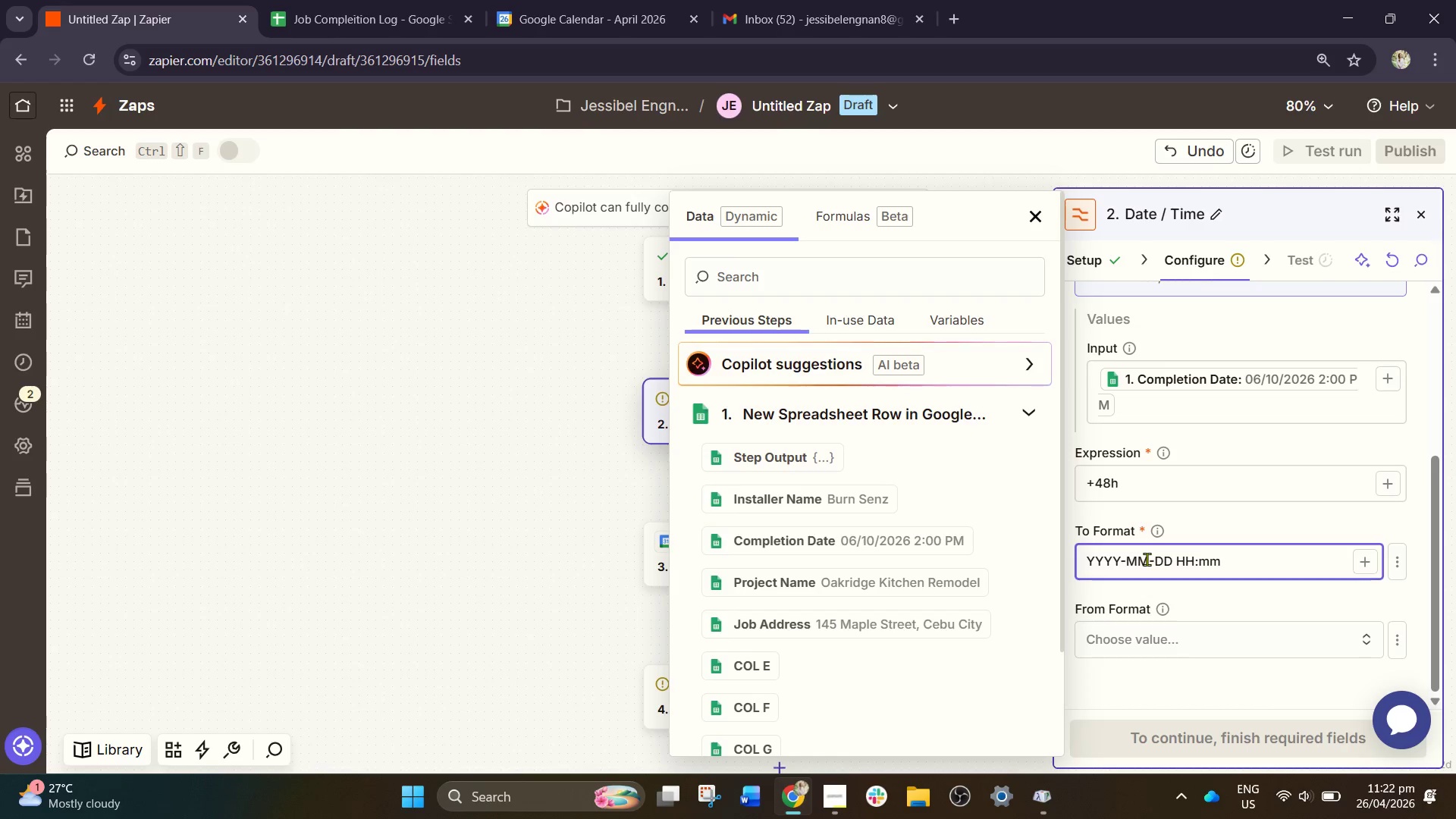 
left_click([1144, 639])
 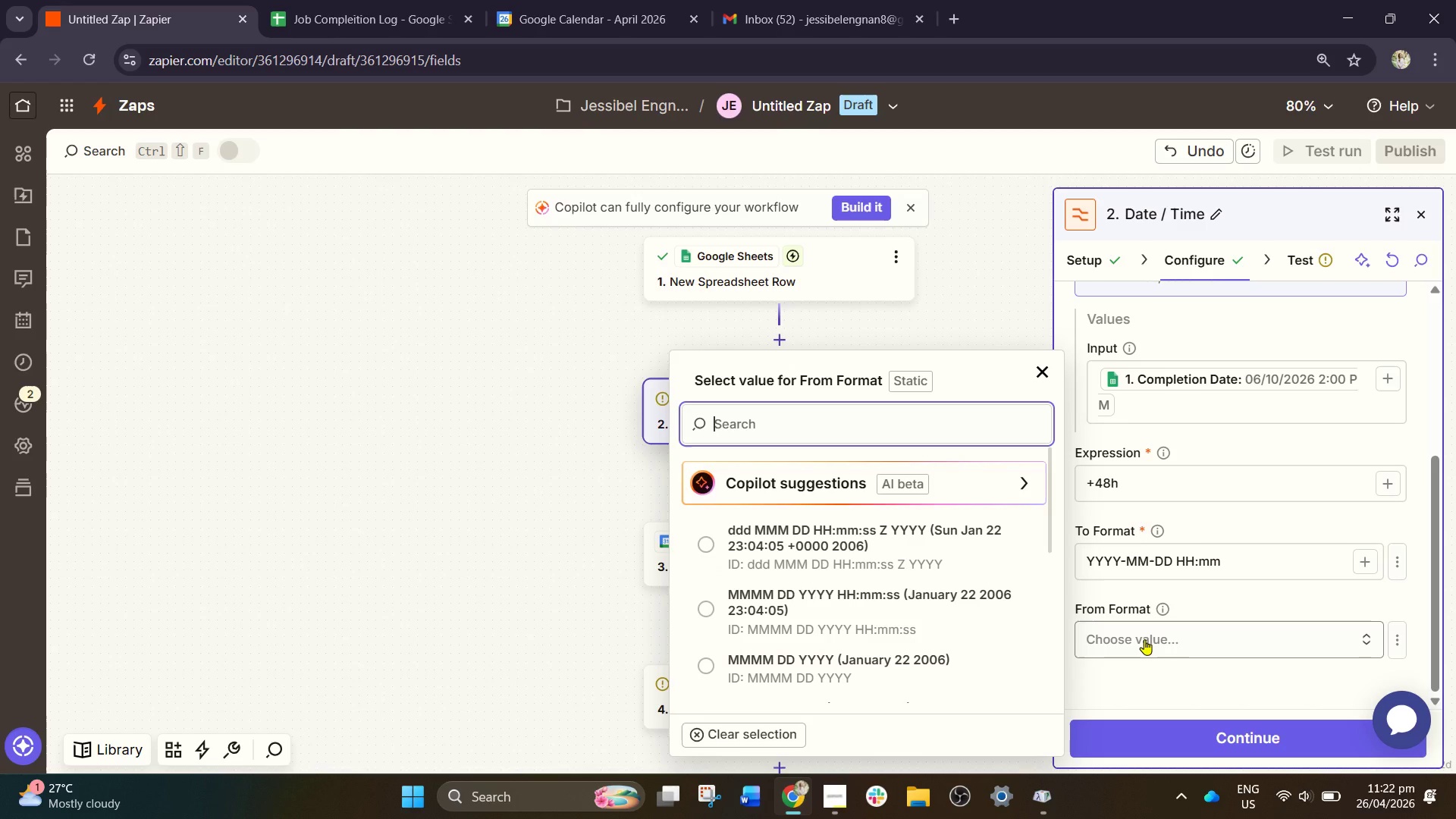 
wait(5.06)
 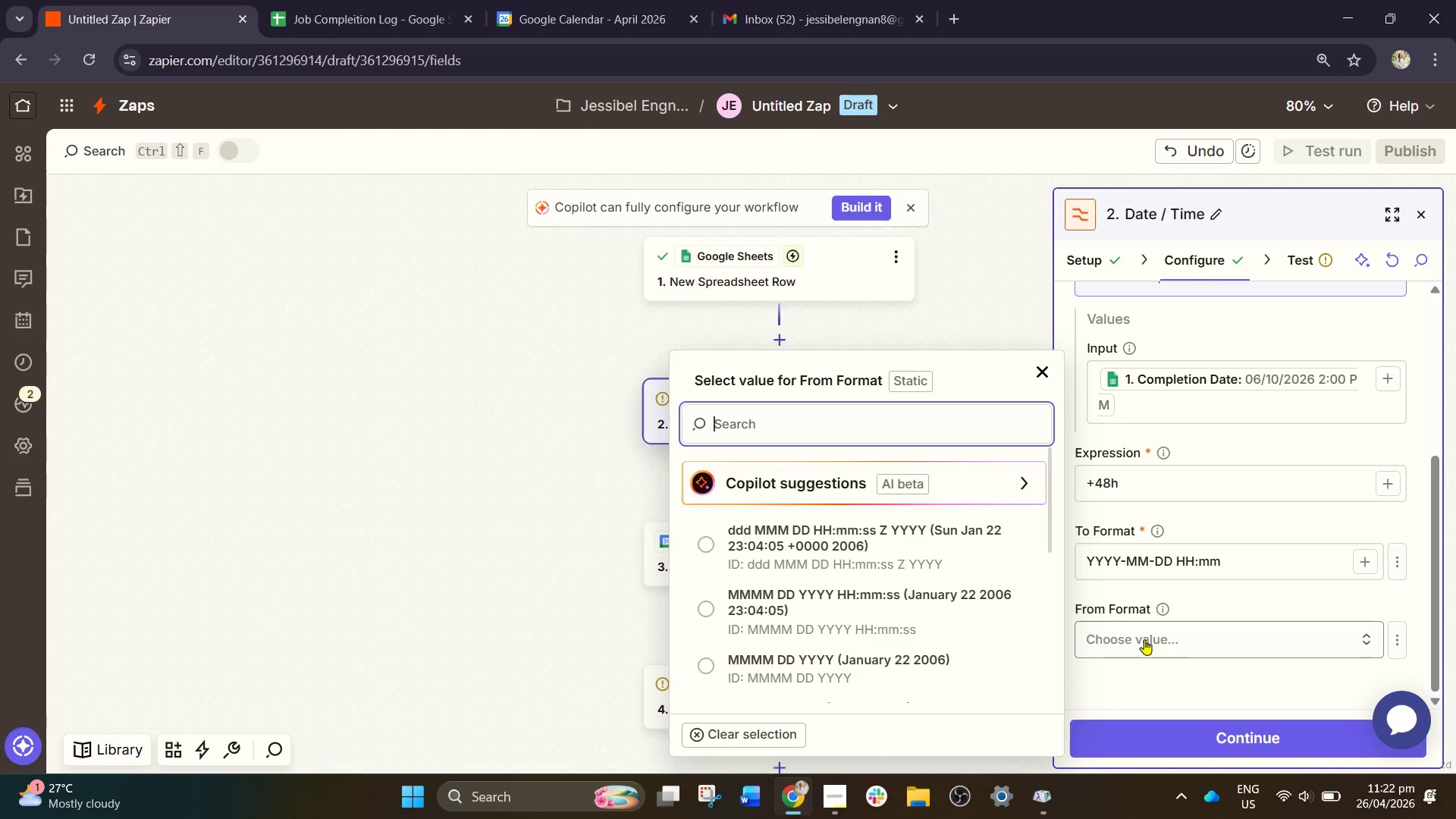 
type(MM)
 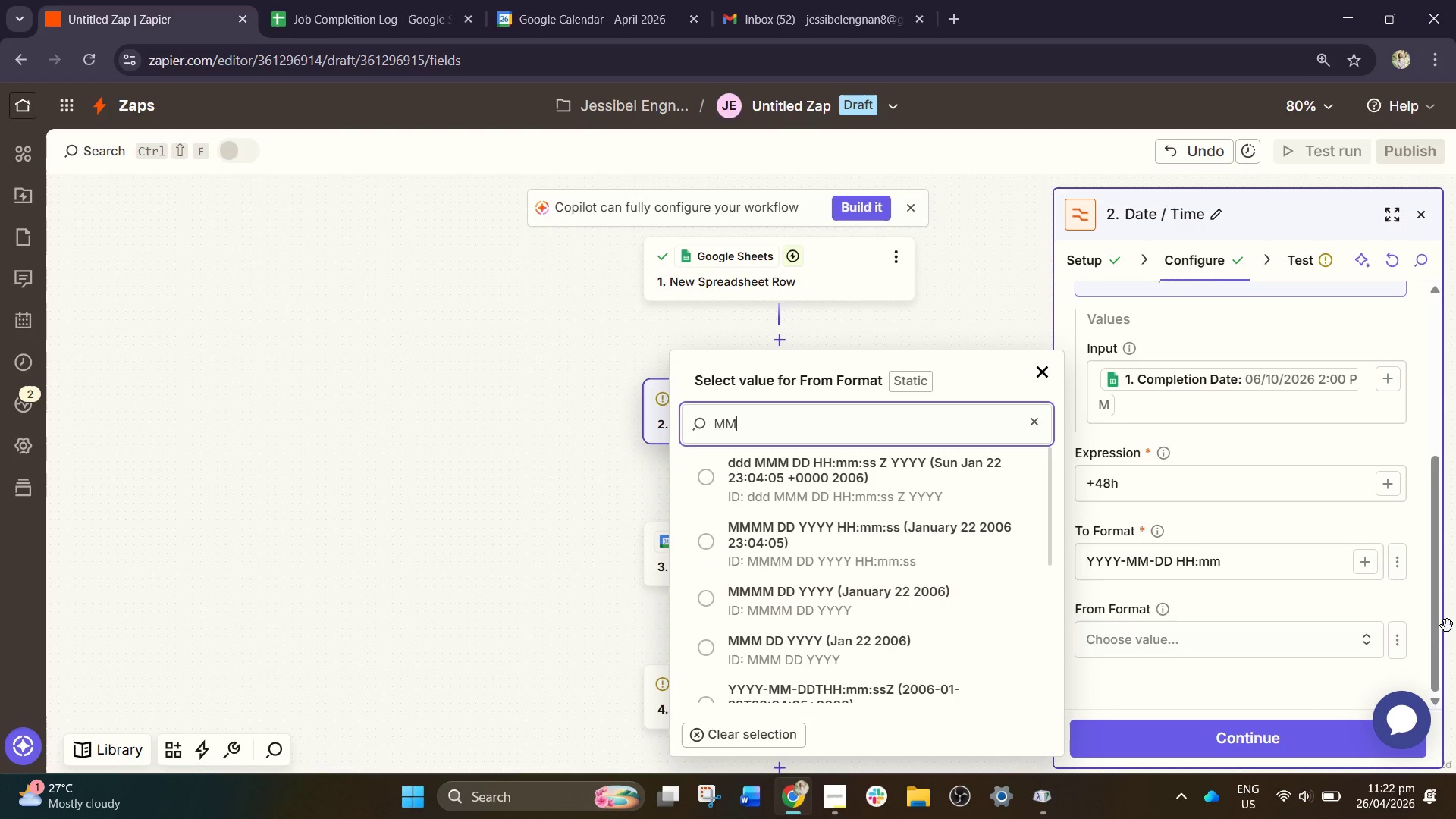 
left_click([1404, 639])
 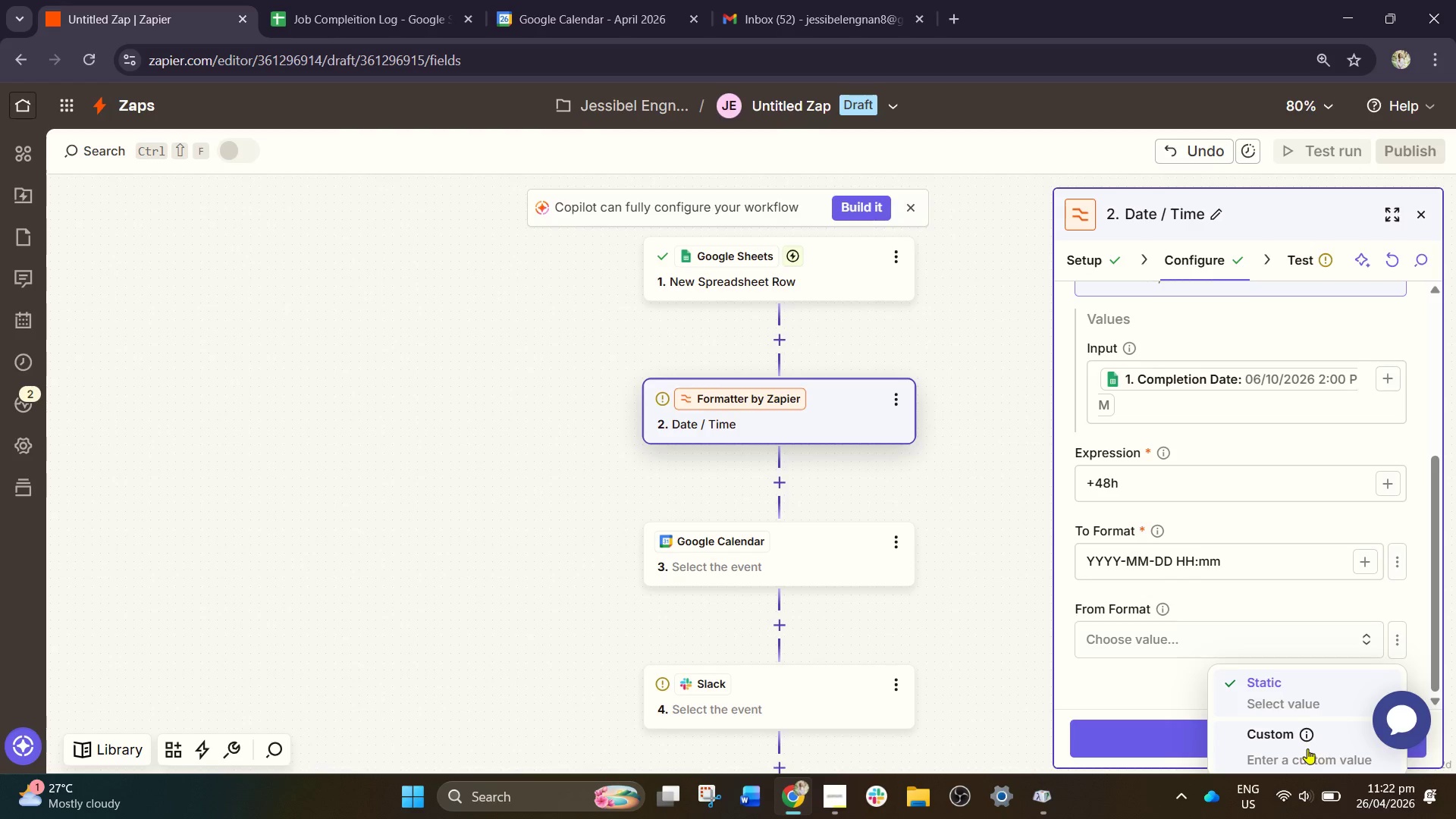 
left_click([1337, 757])
 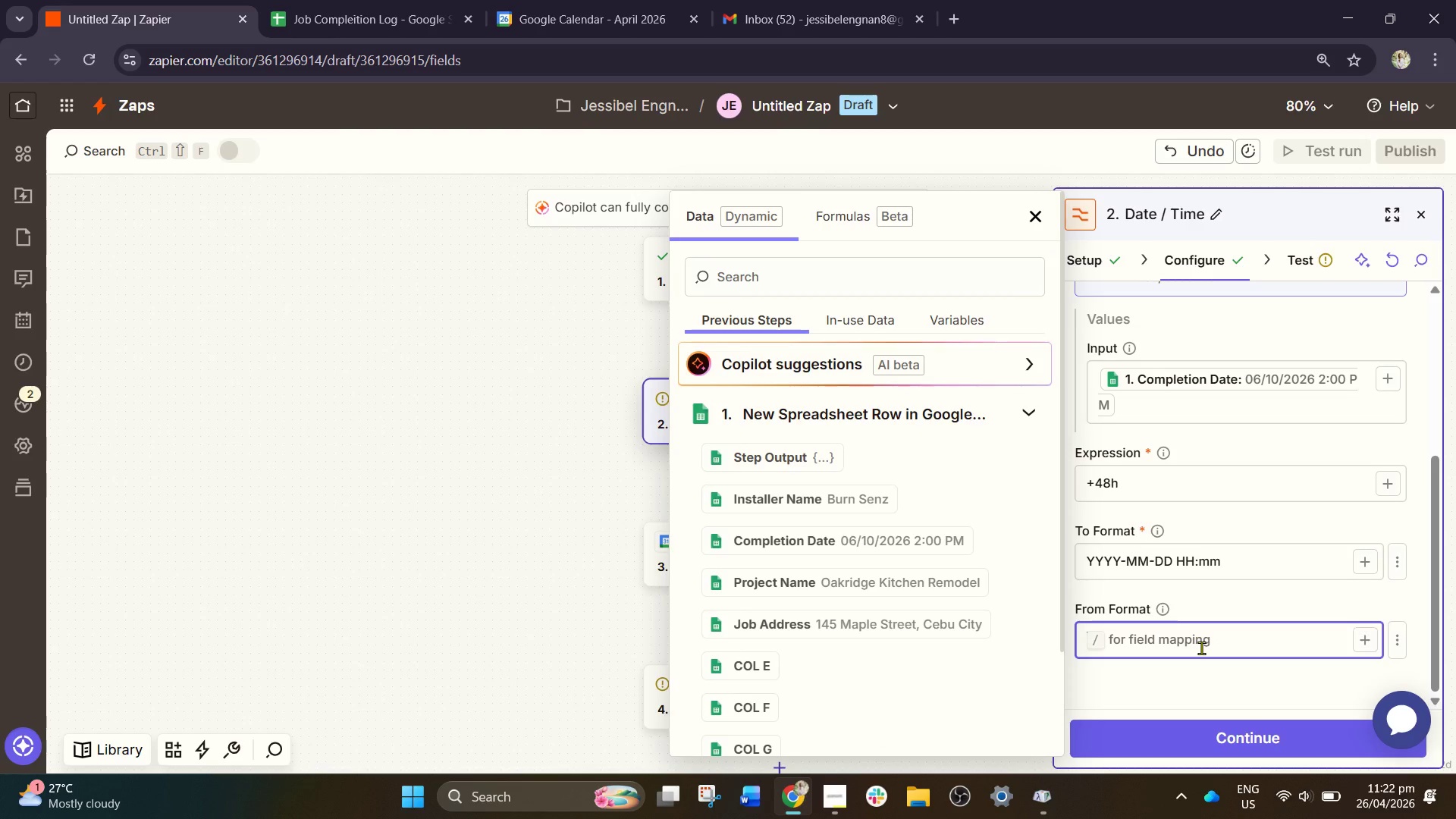 
type(MM/DD/YYYY h:,,)
key(Backspace)
key(Backspace)
 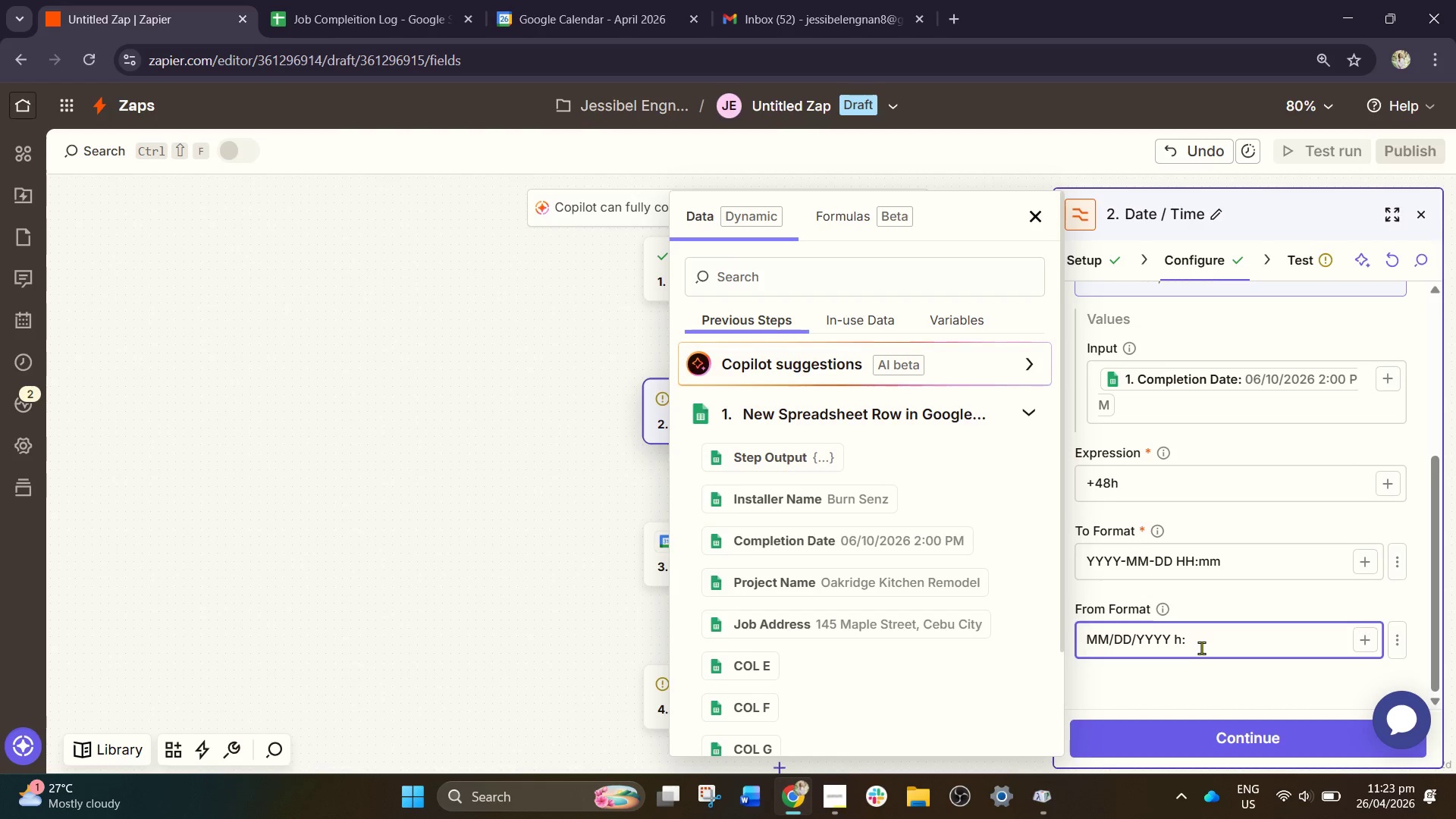 
hold_key(key=ShiftLeft, duration=0.59)
 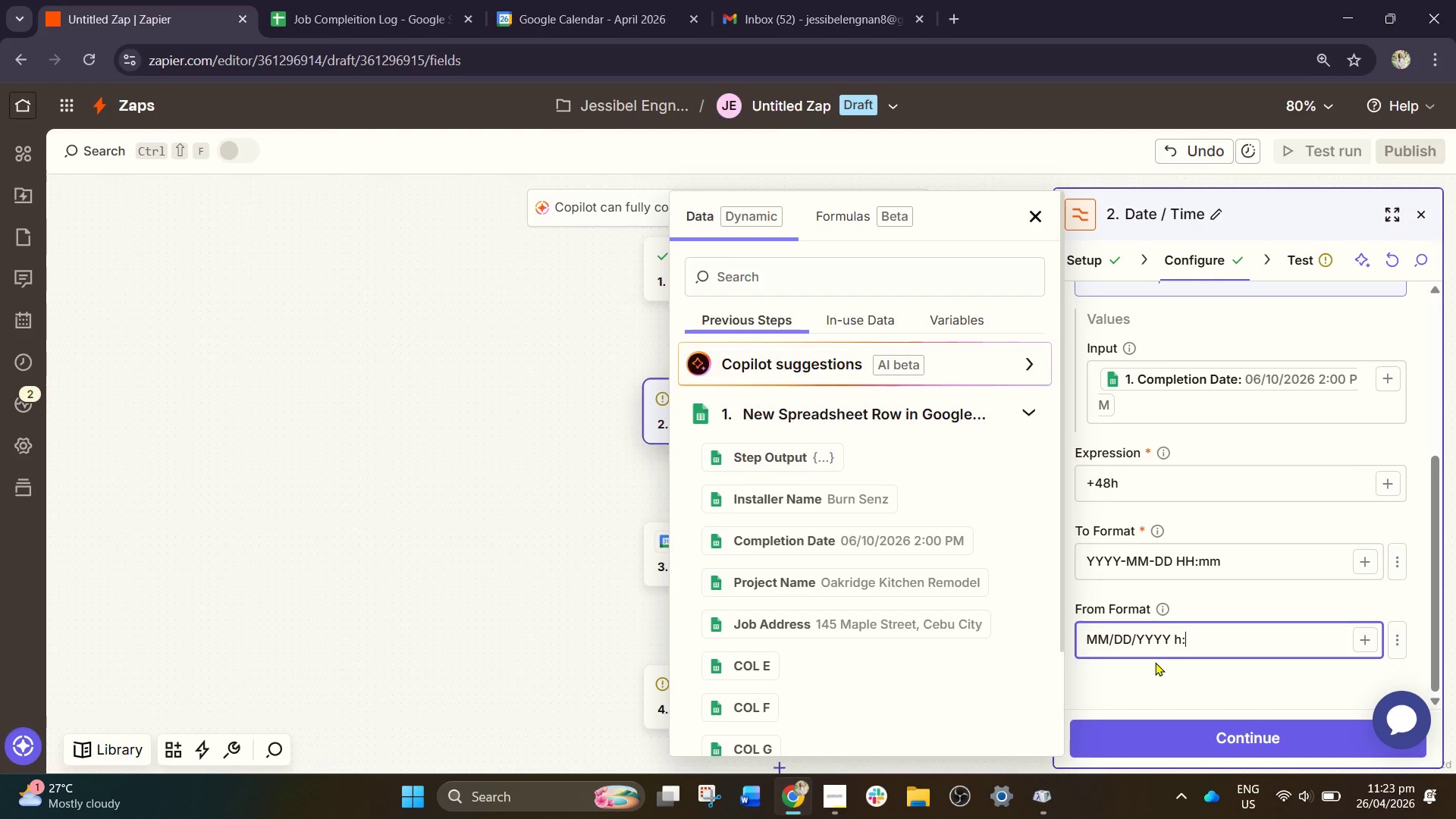 
type(mm A)
 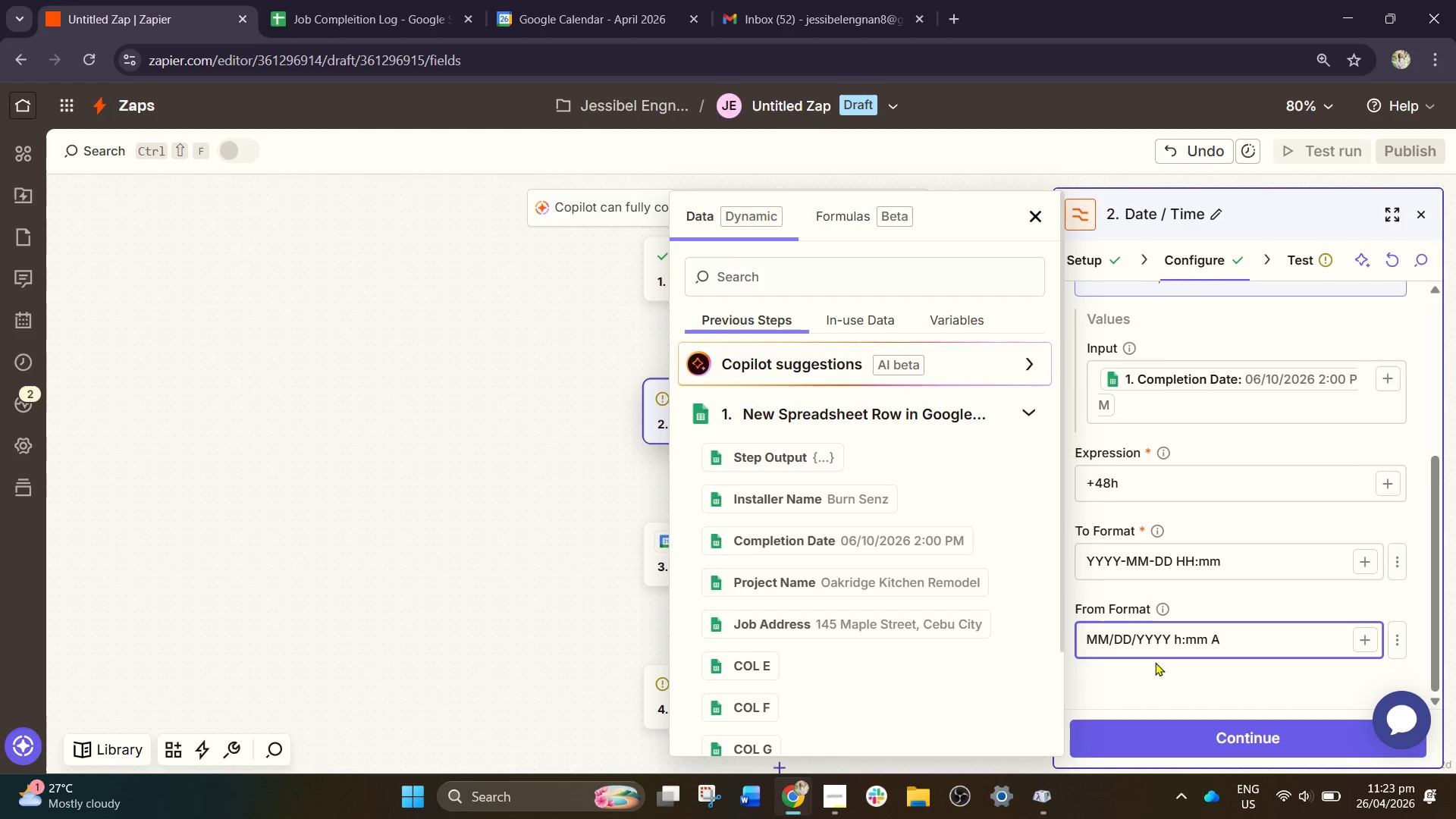 
left_click([1158, 732])
 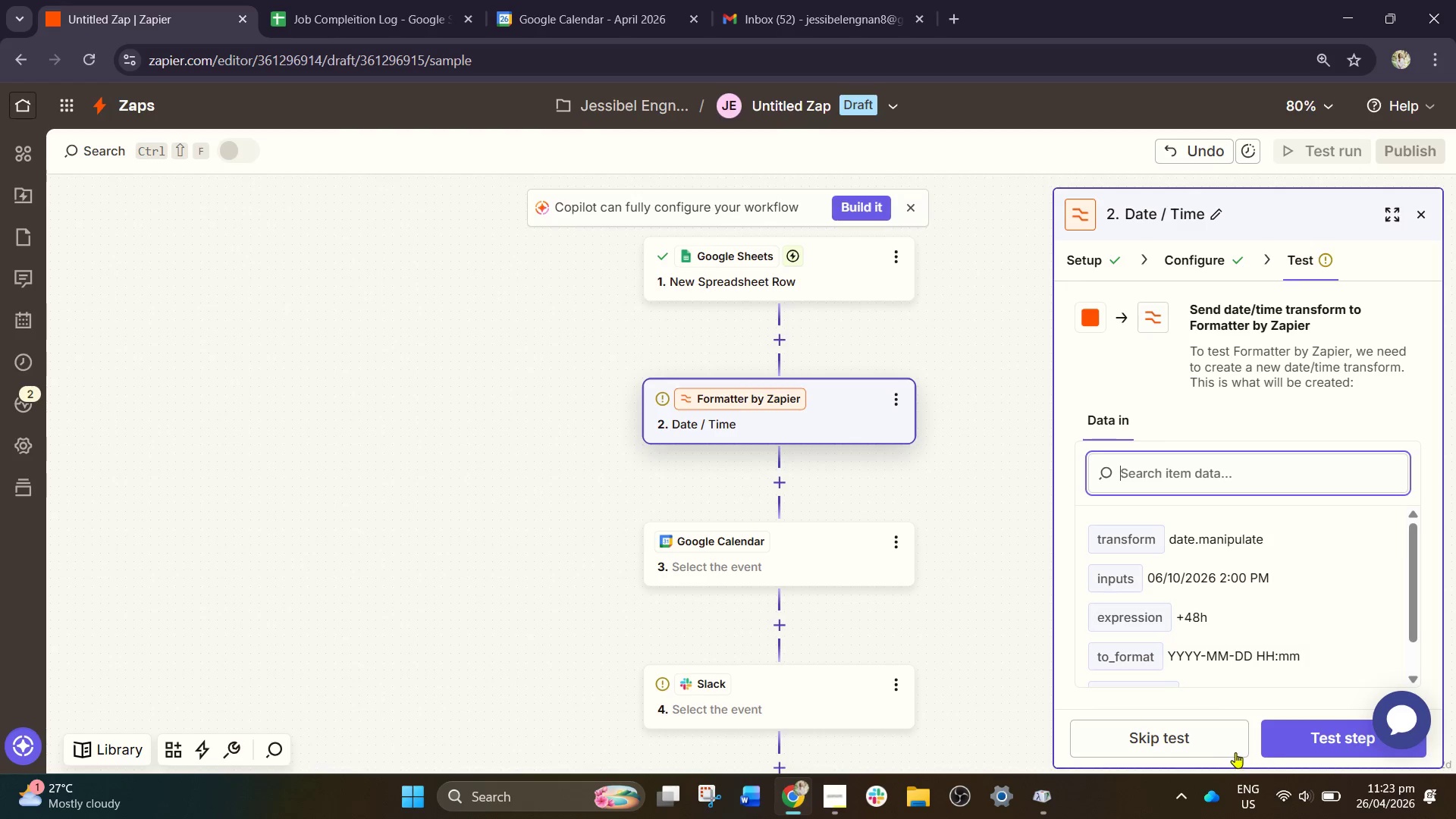 
left_click([1310, 742])
 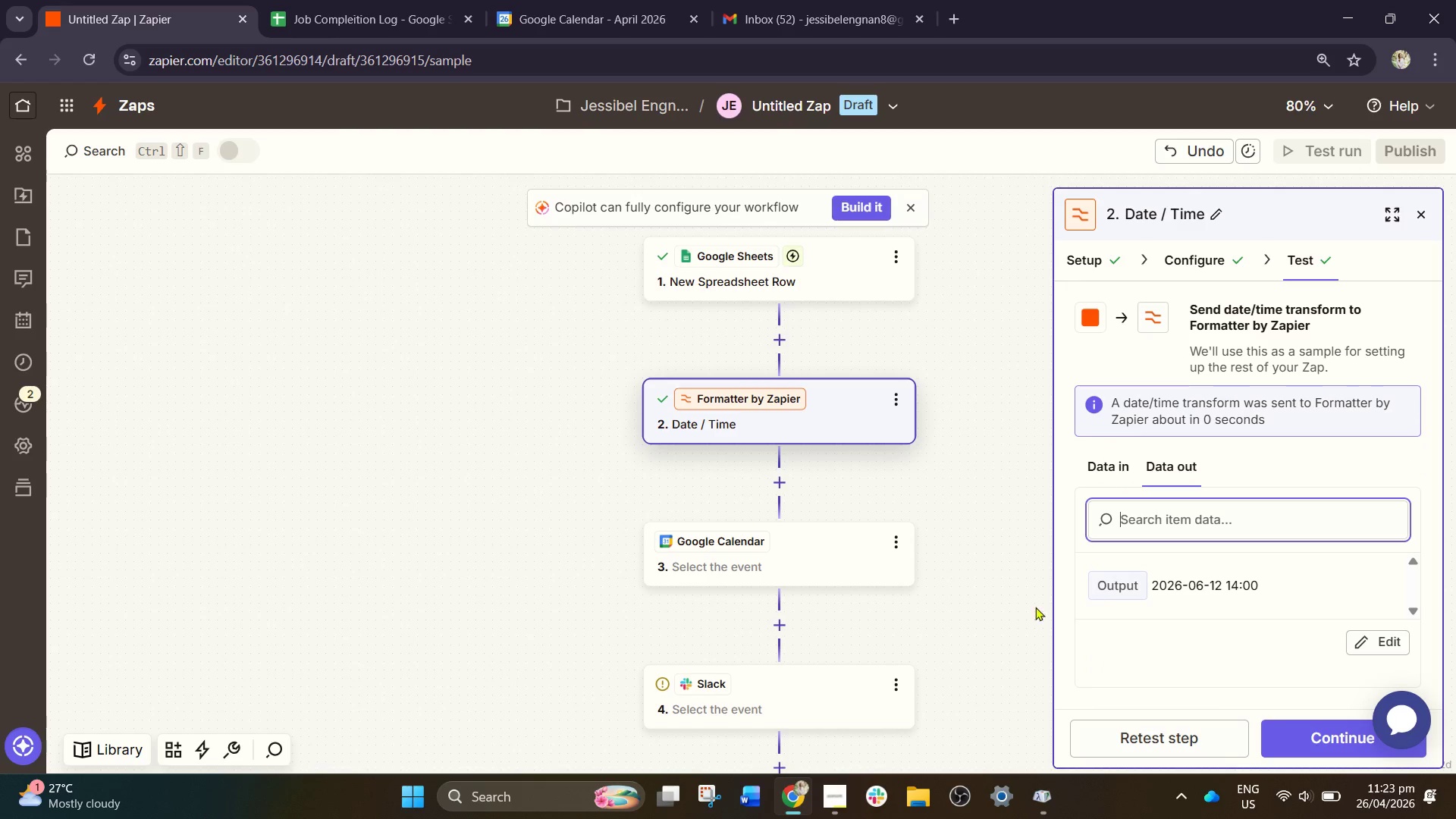 
wait(5.03)
 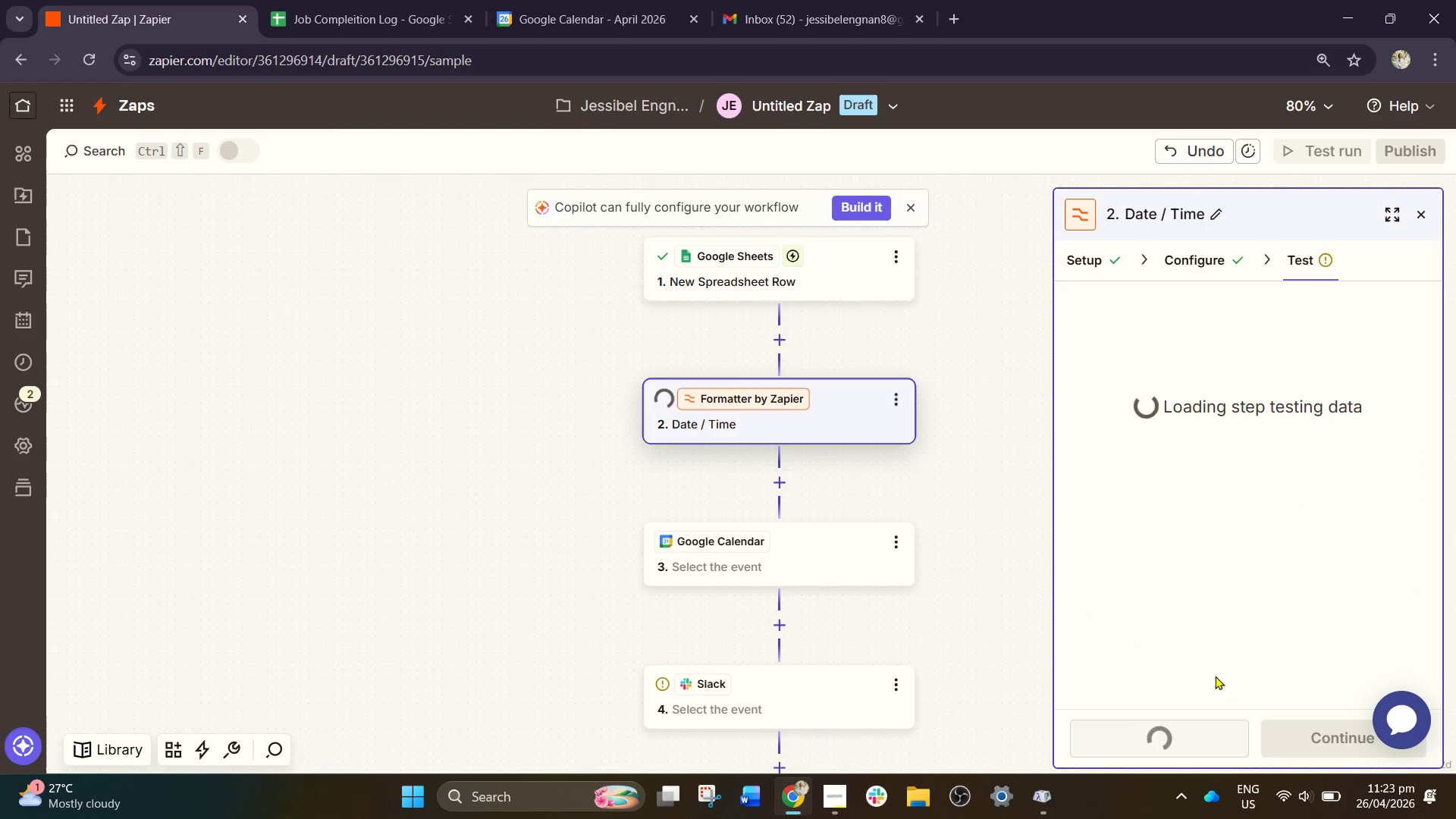 
left_click([799, 558])
 